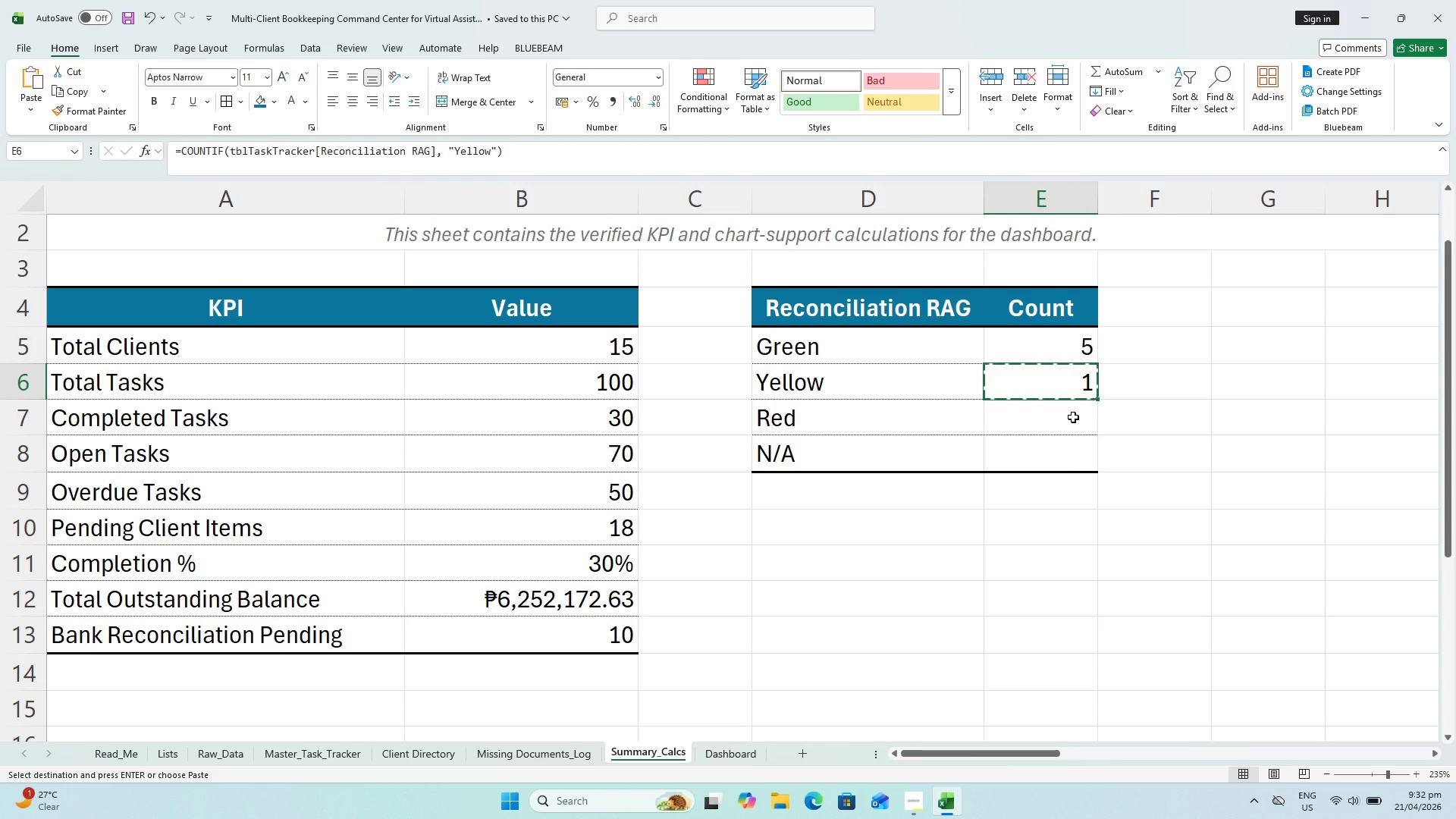 
left_click([1073, 417])
 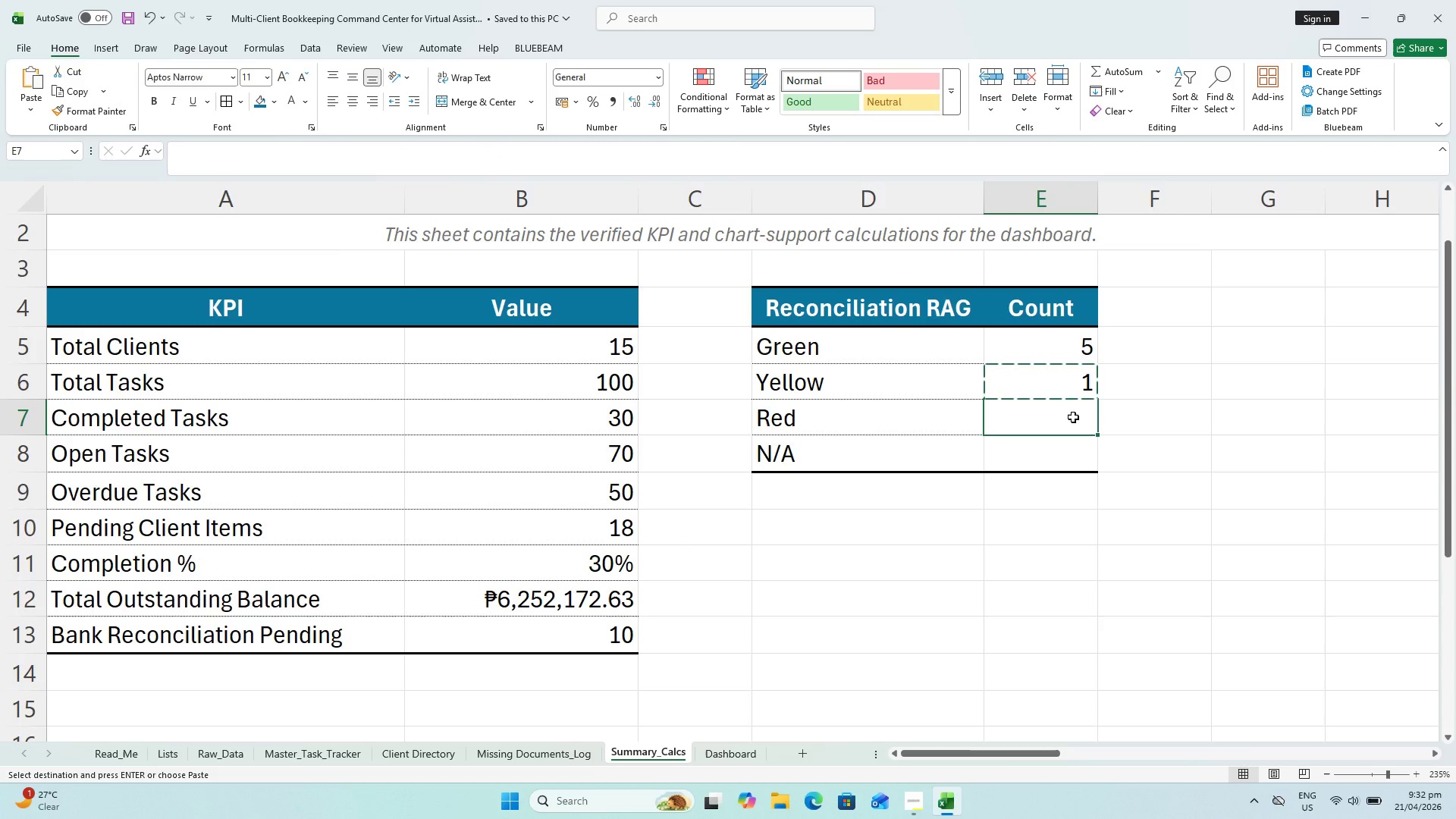 
key(Control+V)
 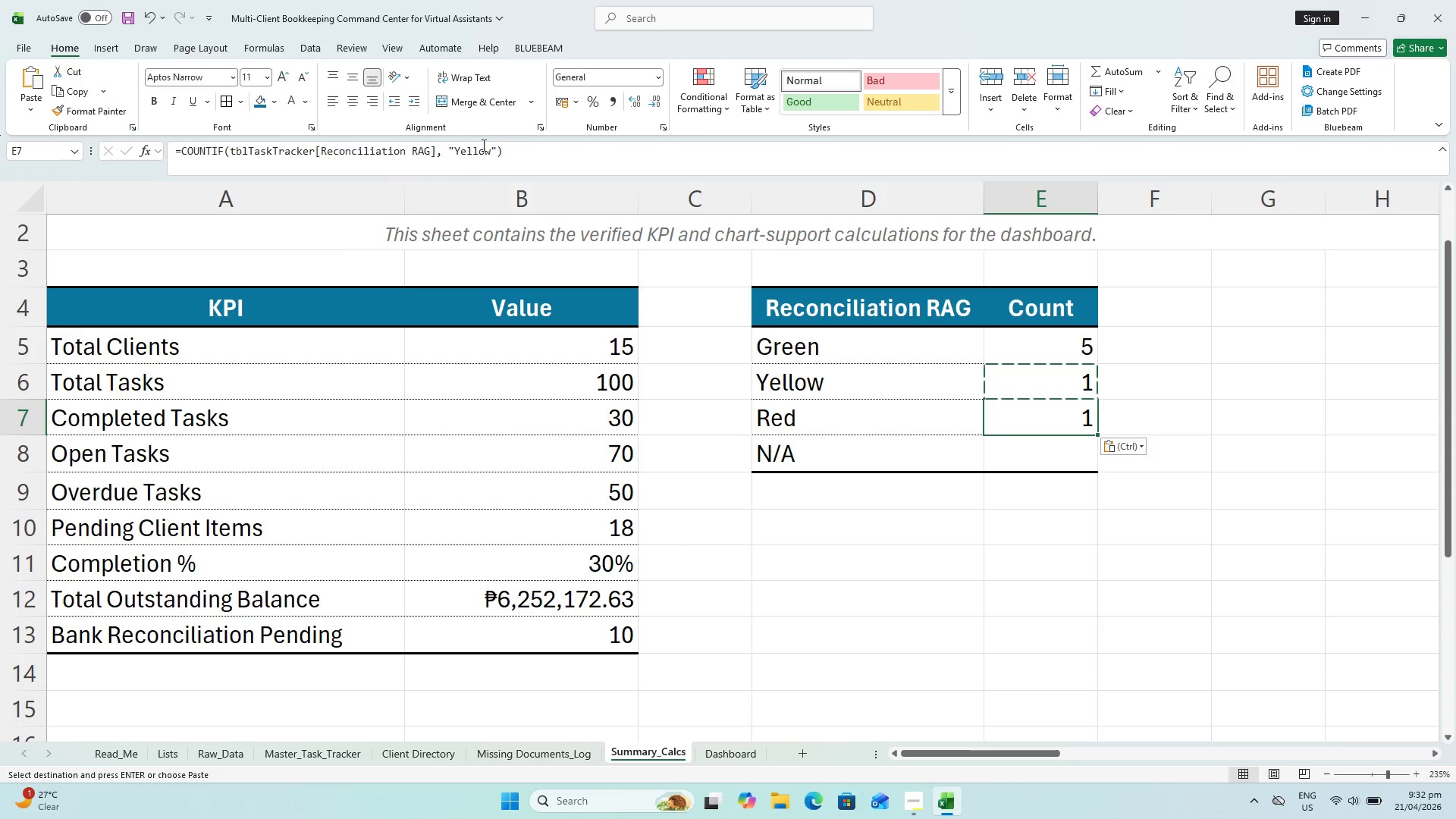 
left_click_drag(start_coordinate=[491, 149], to_coordinate=[455, 141])
 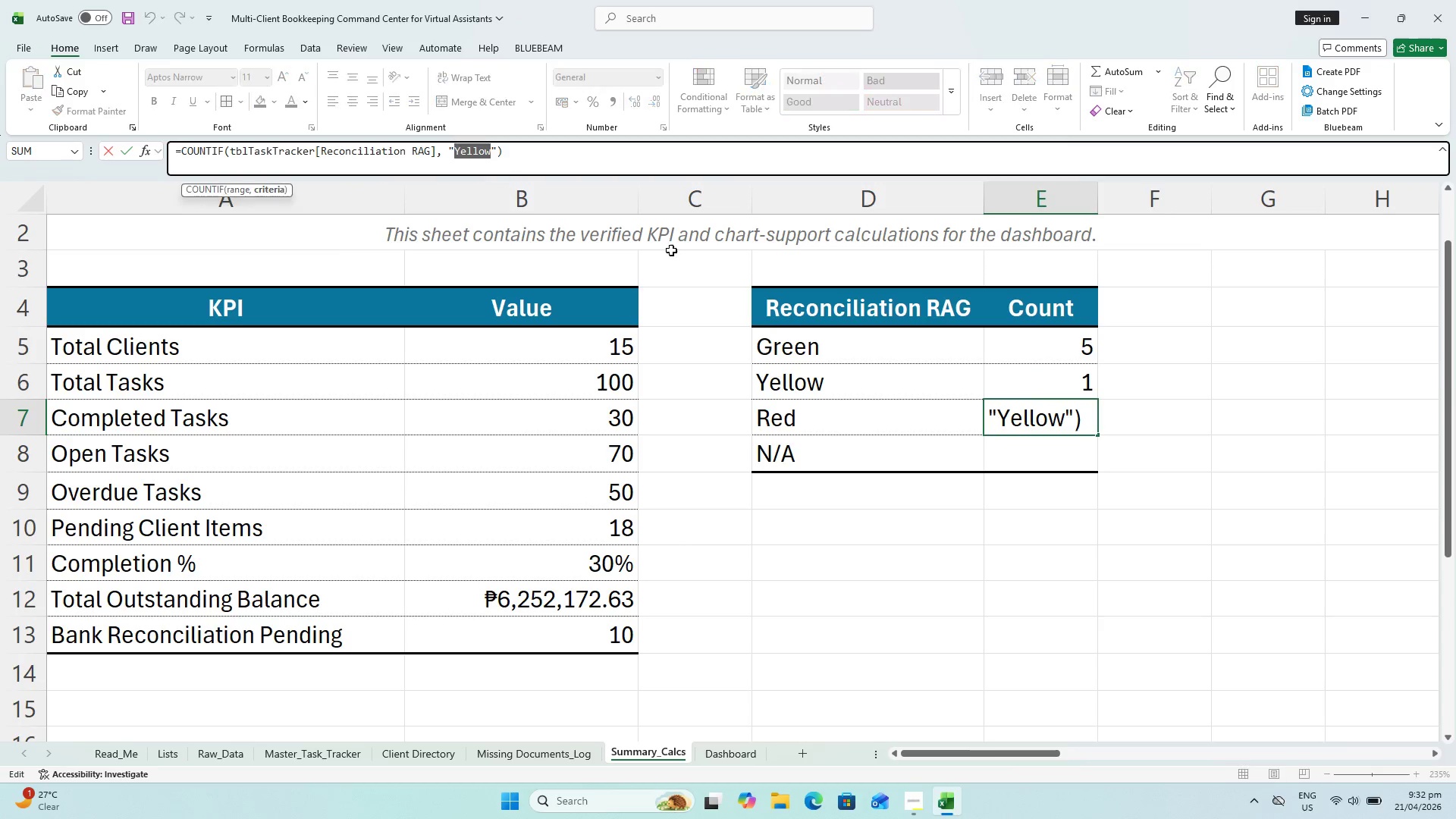 
type(Red)
 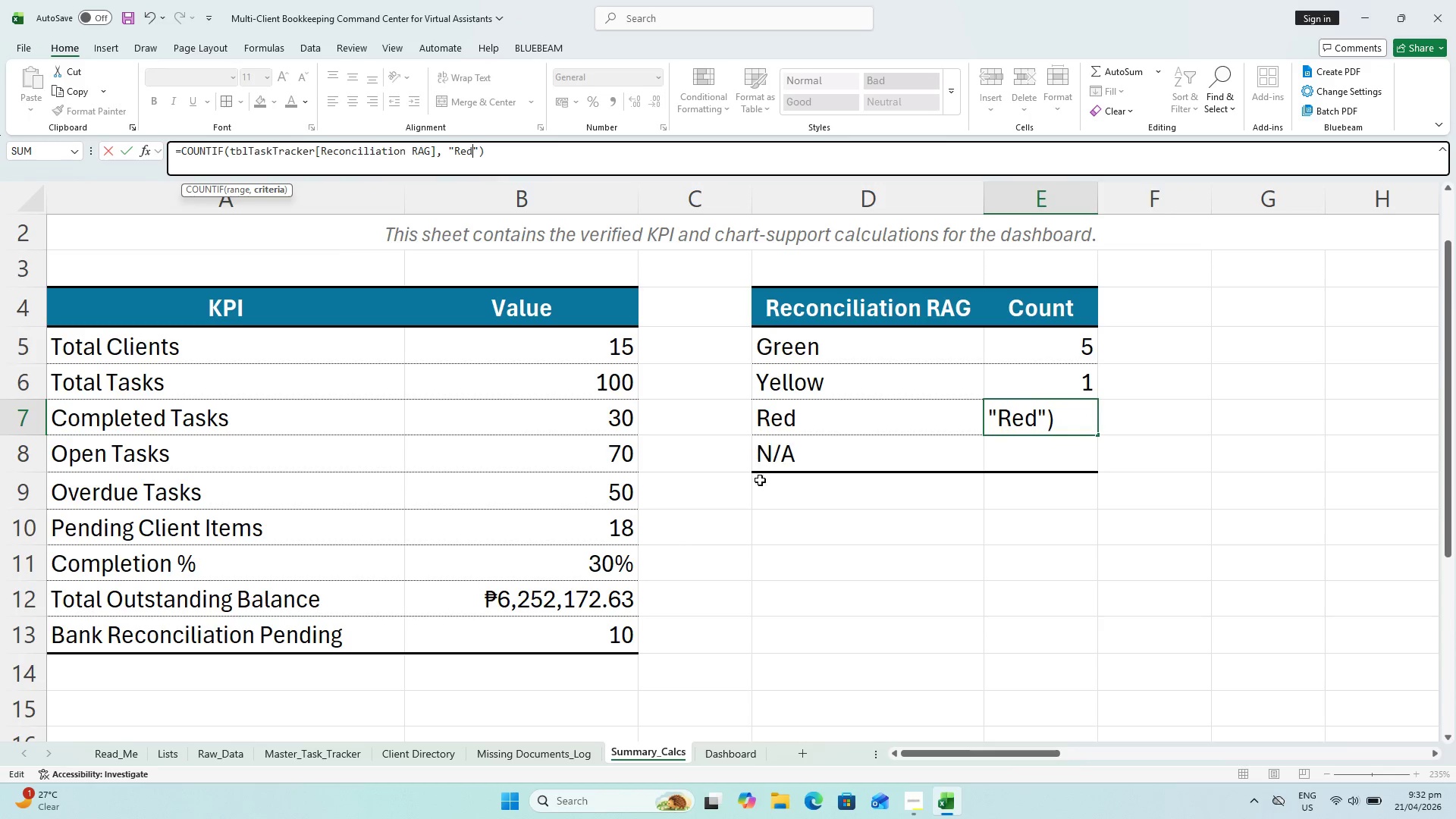 
key(Enter)
 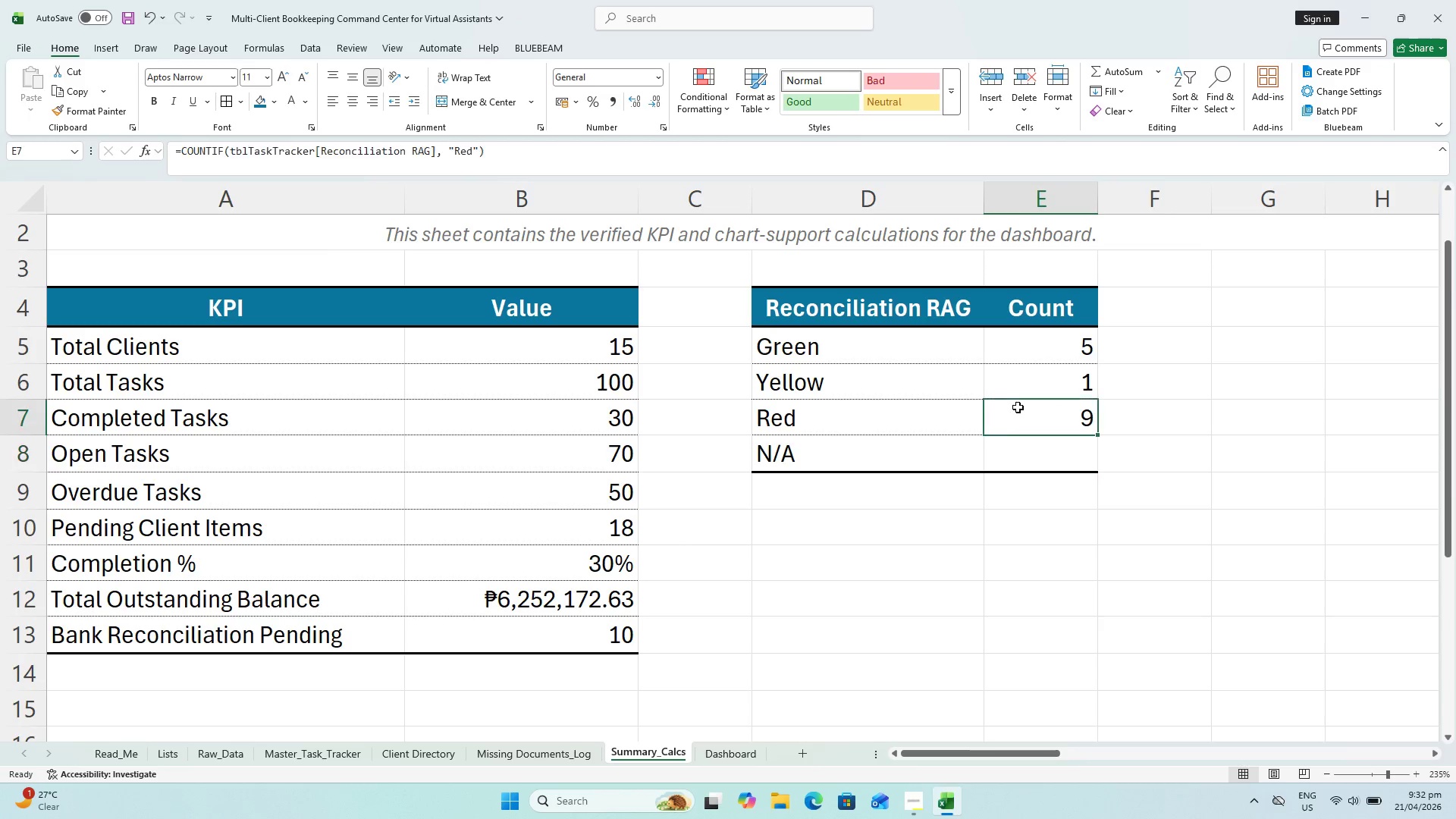 
double_click([1019, 405])
 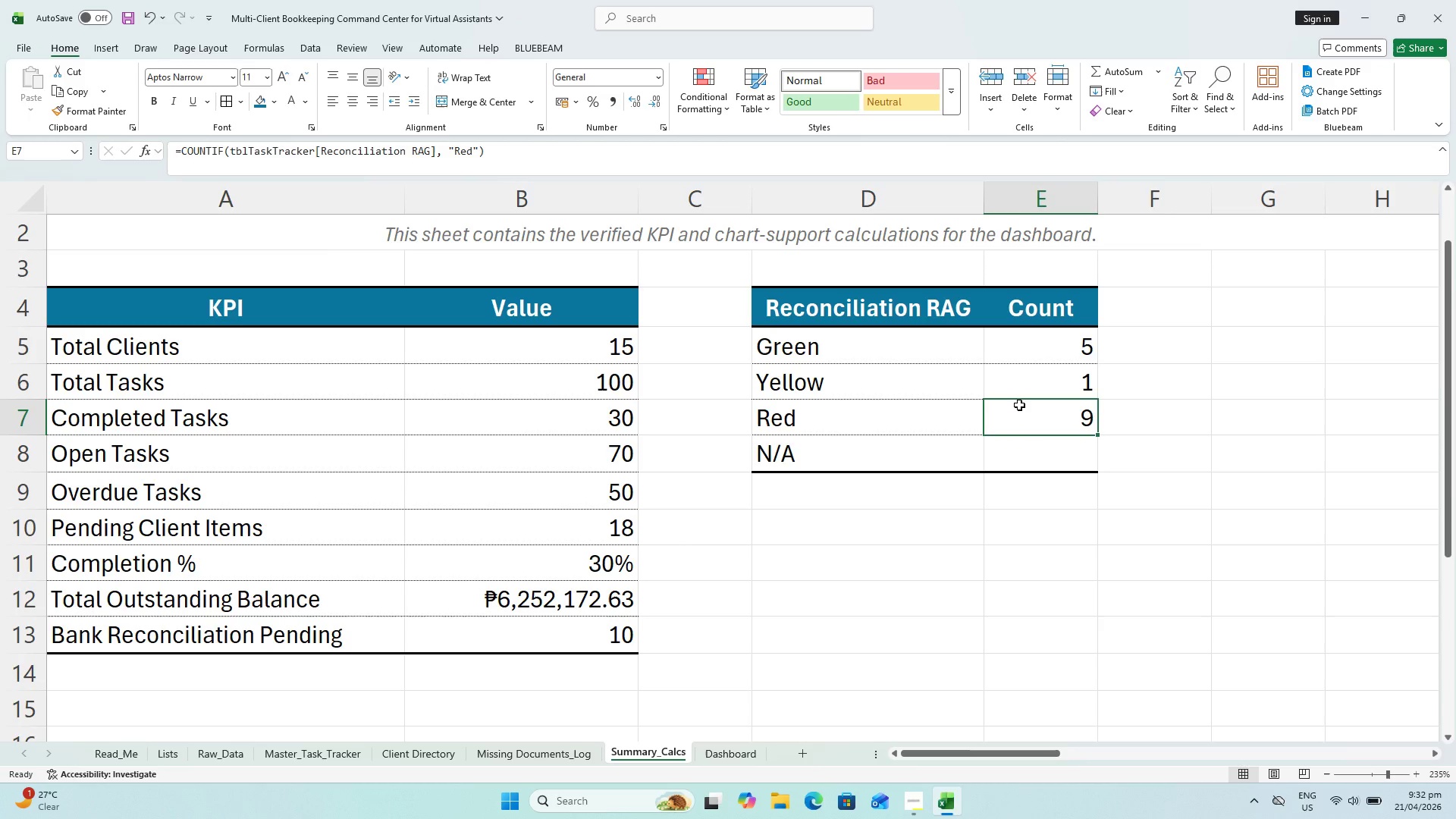 
key(Escape)
 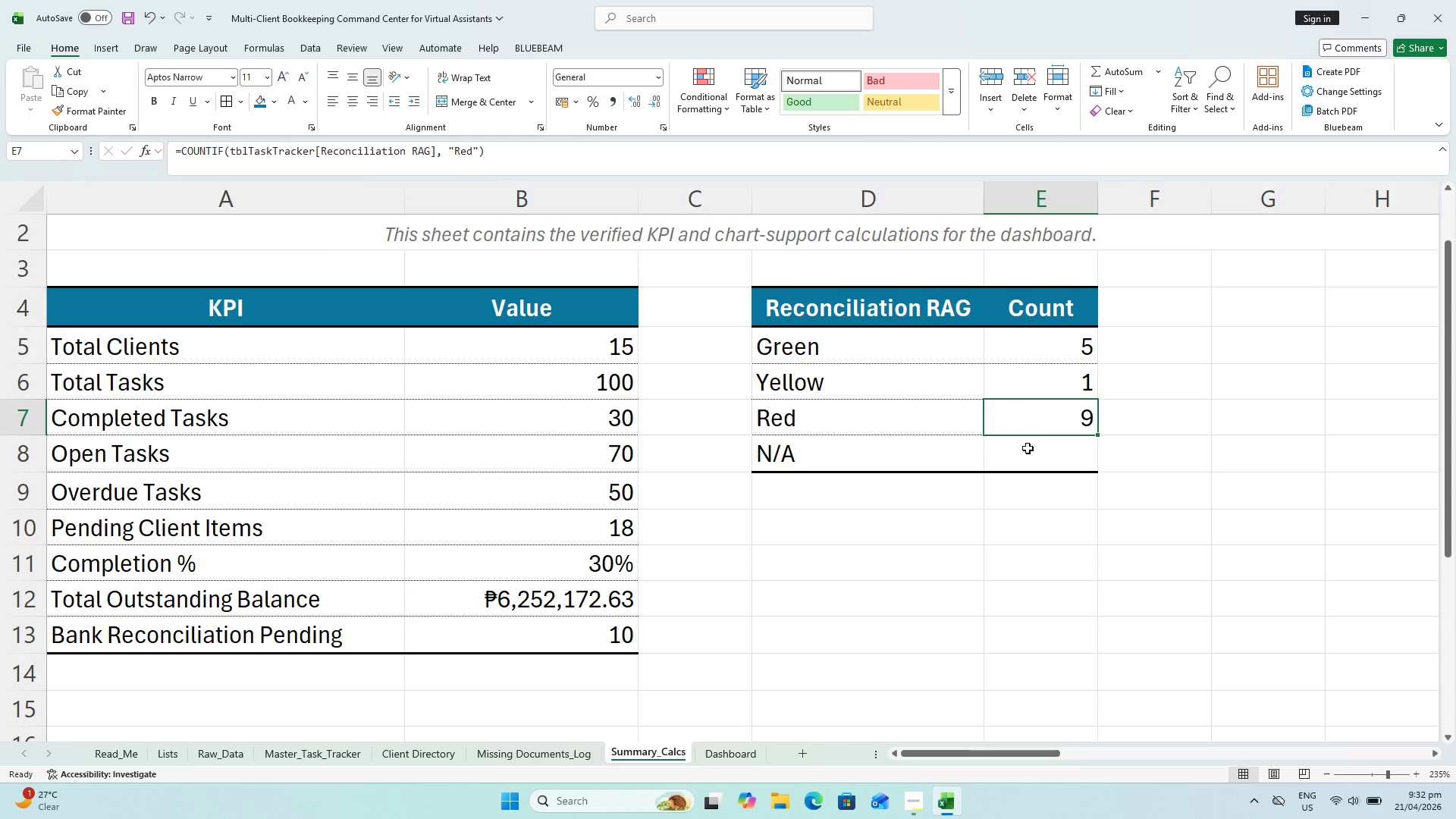 
left_click([1028, 448])
 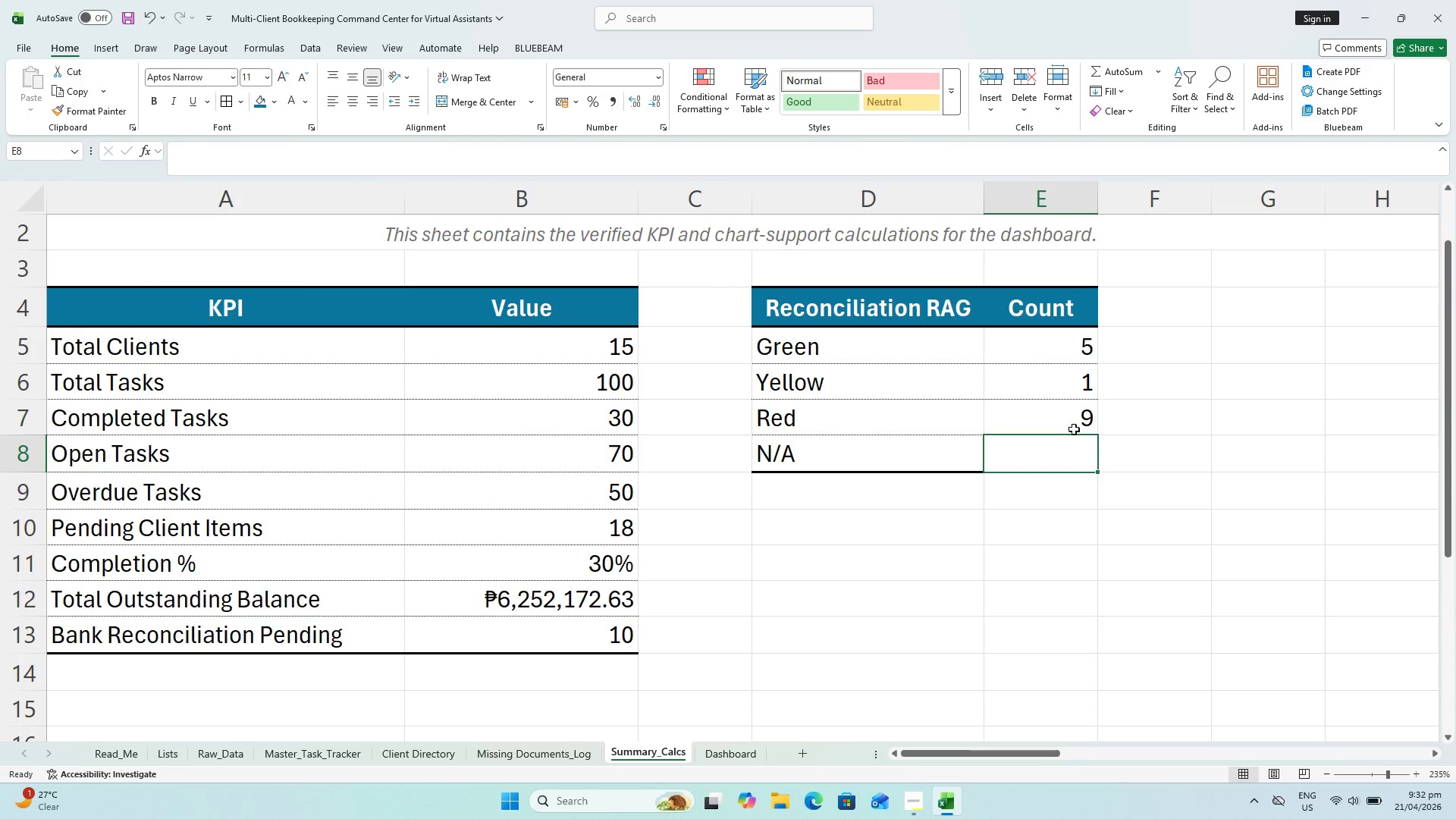 
key(Control+C)
 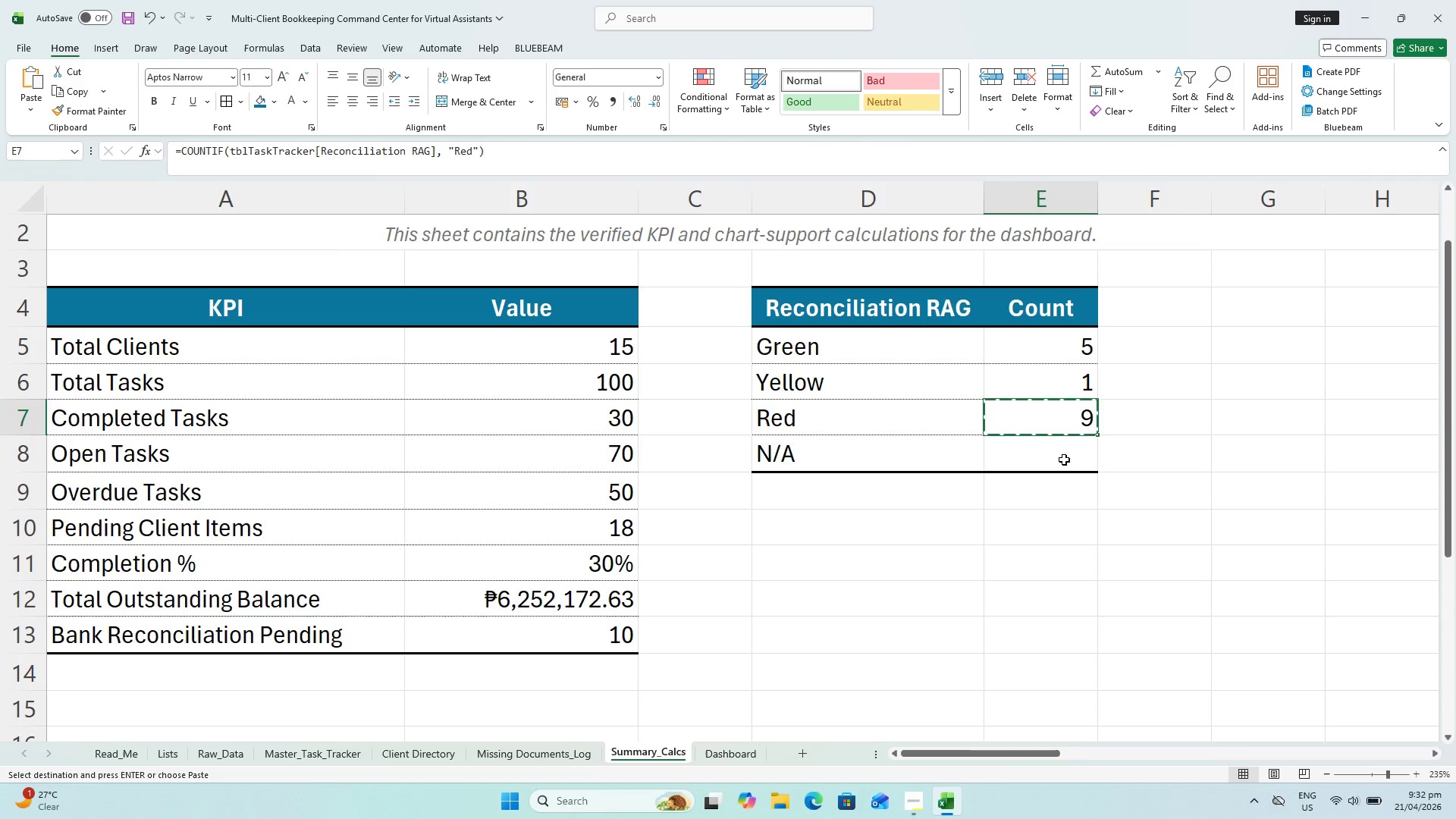 
left_click([1062, 458])
 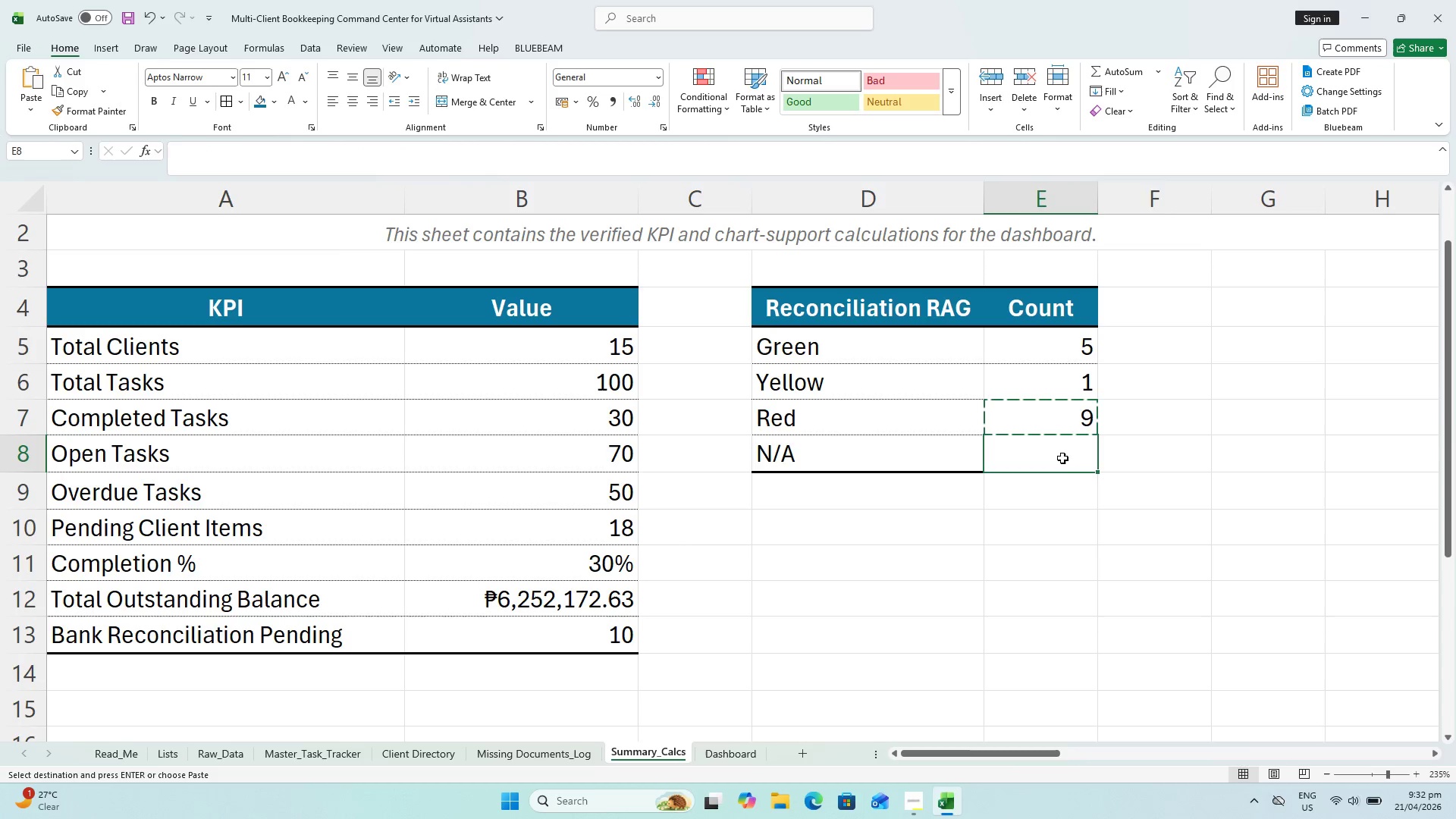 
key(Alt+Control+V)
 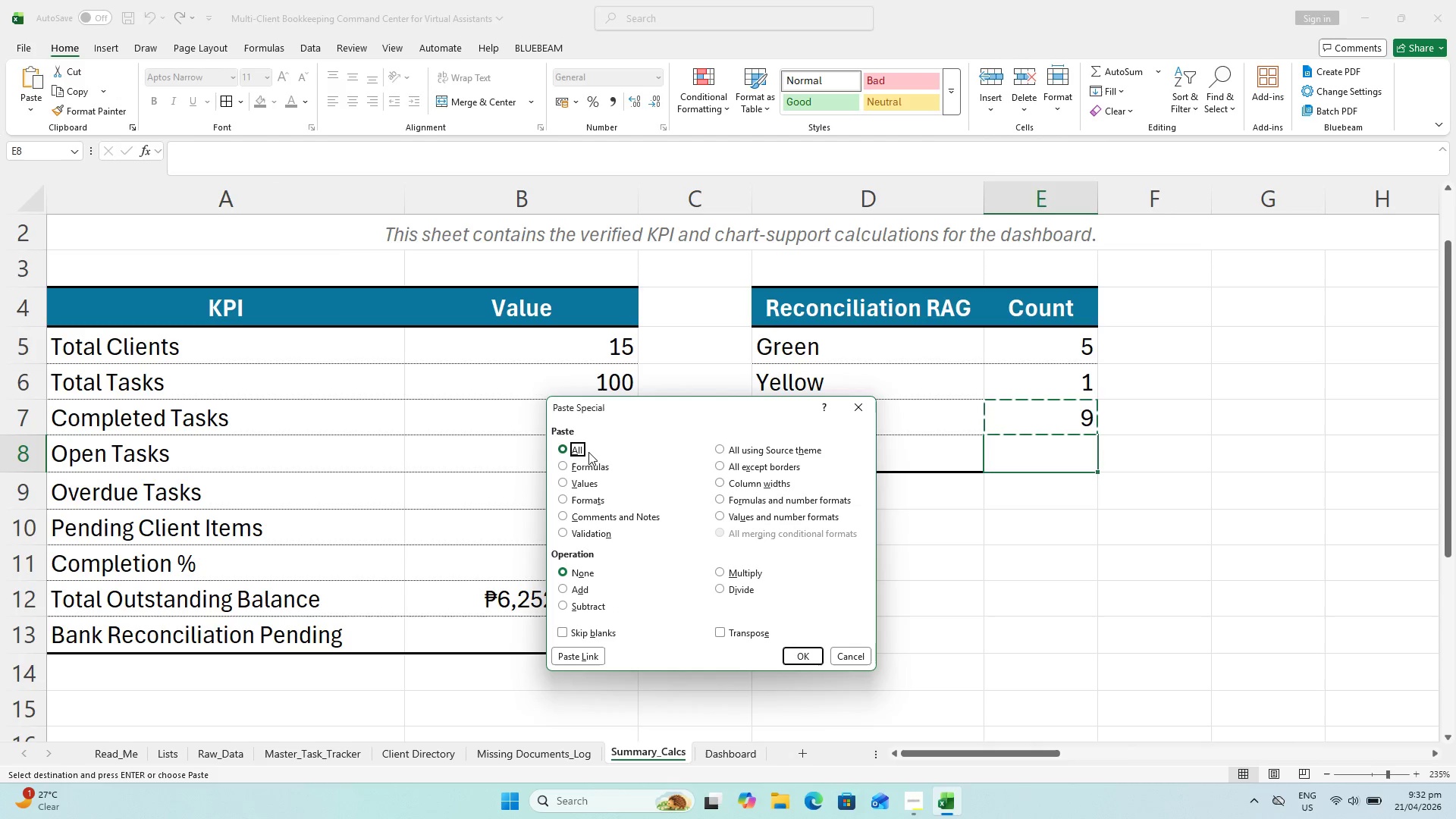 
double_click([599, 468])
 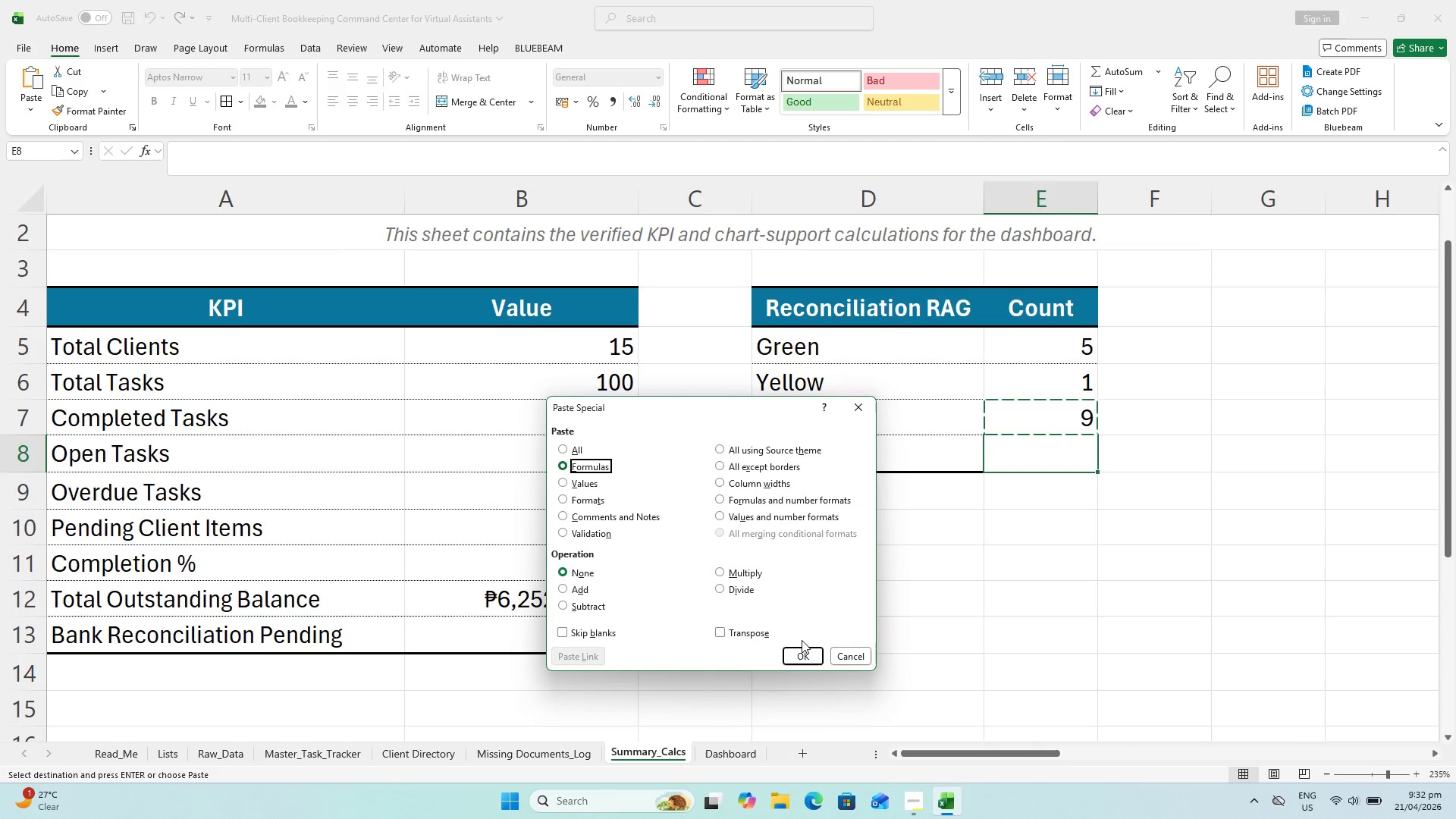 
left_click([804, 648])
 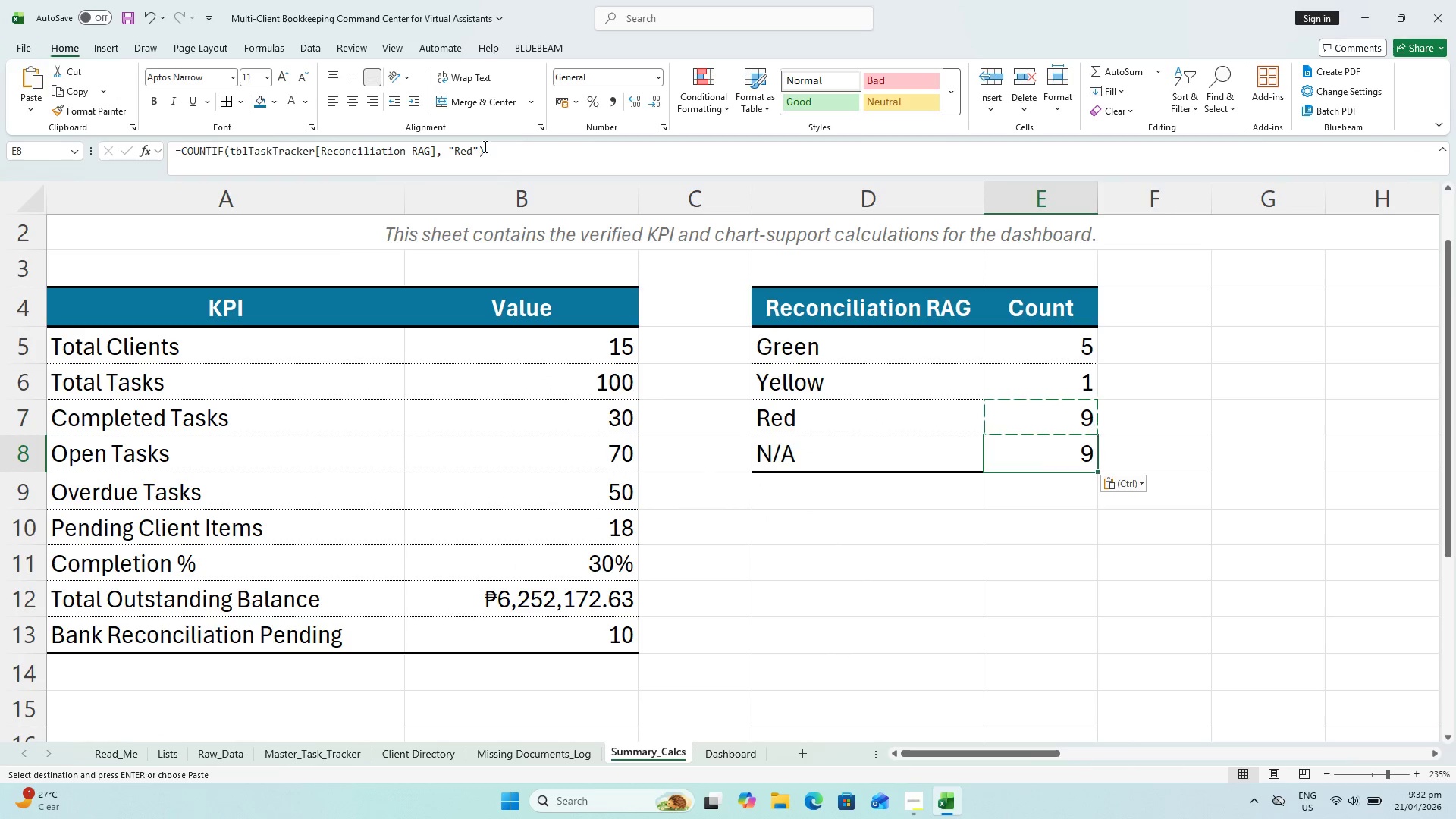 
left_click([472, 144])
 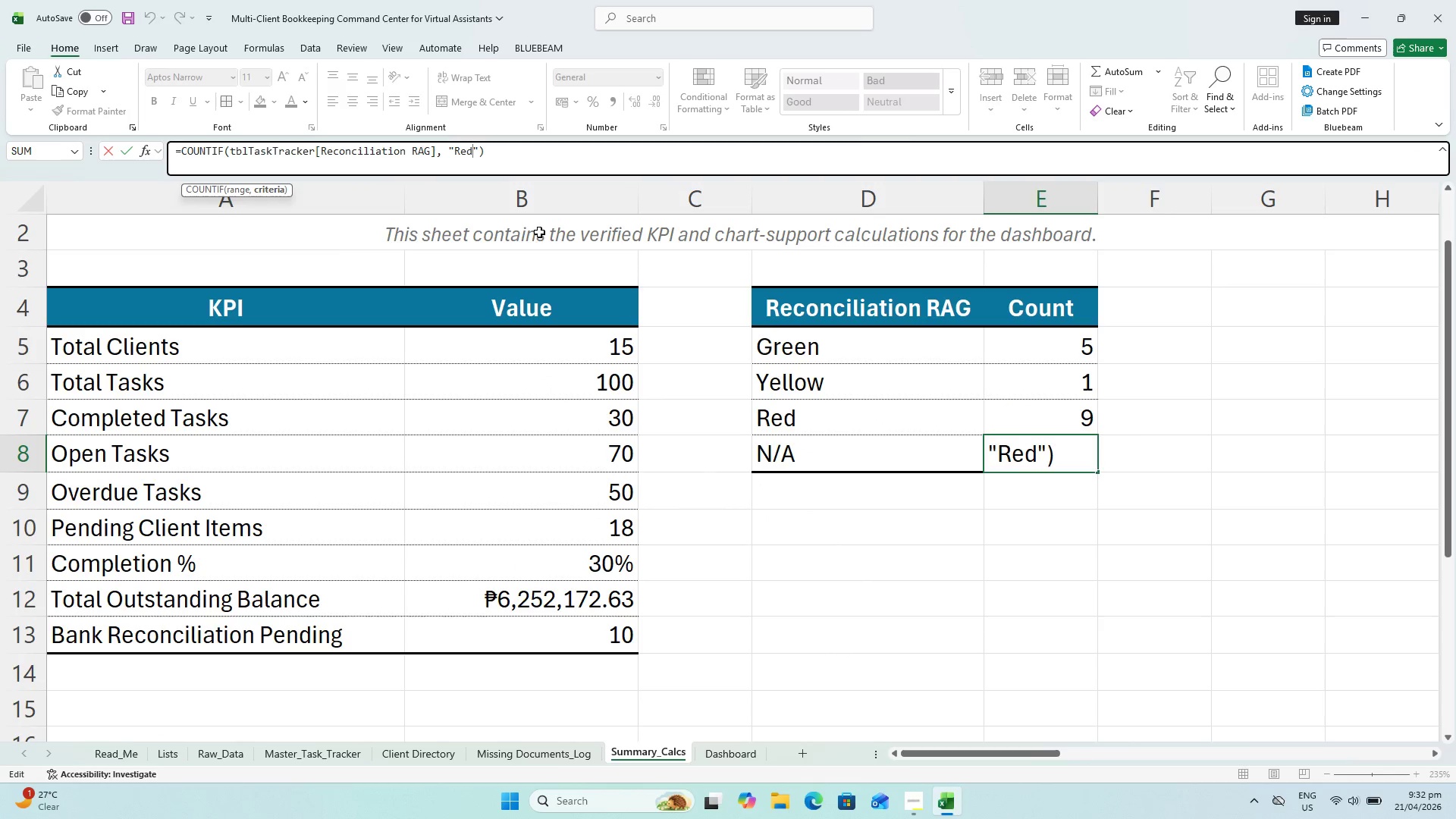 
key(Backspace)
 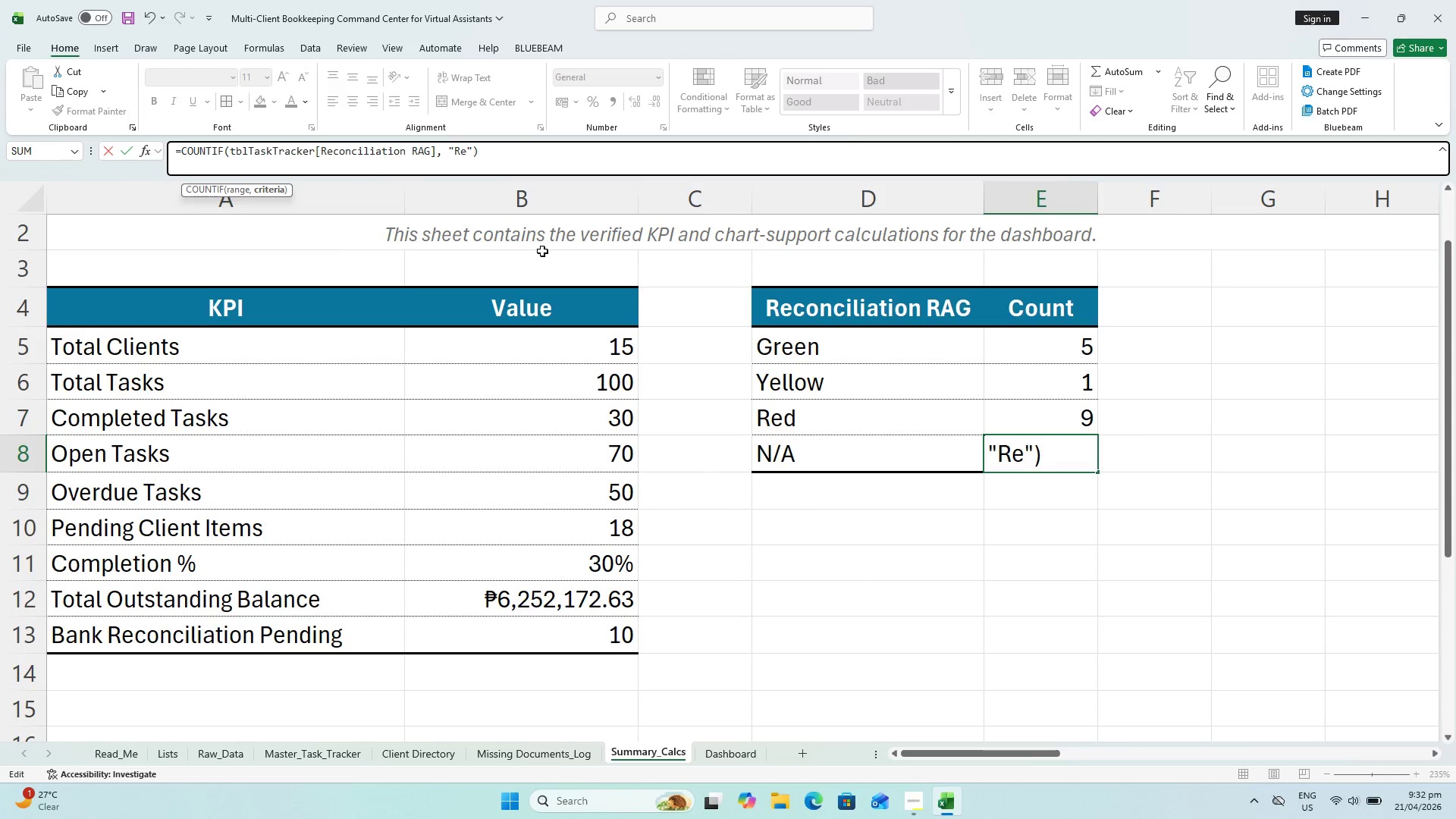 
key(Backspace)
 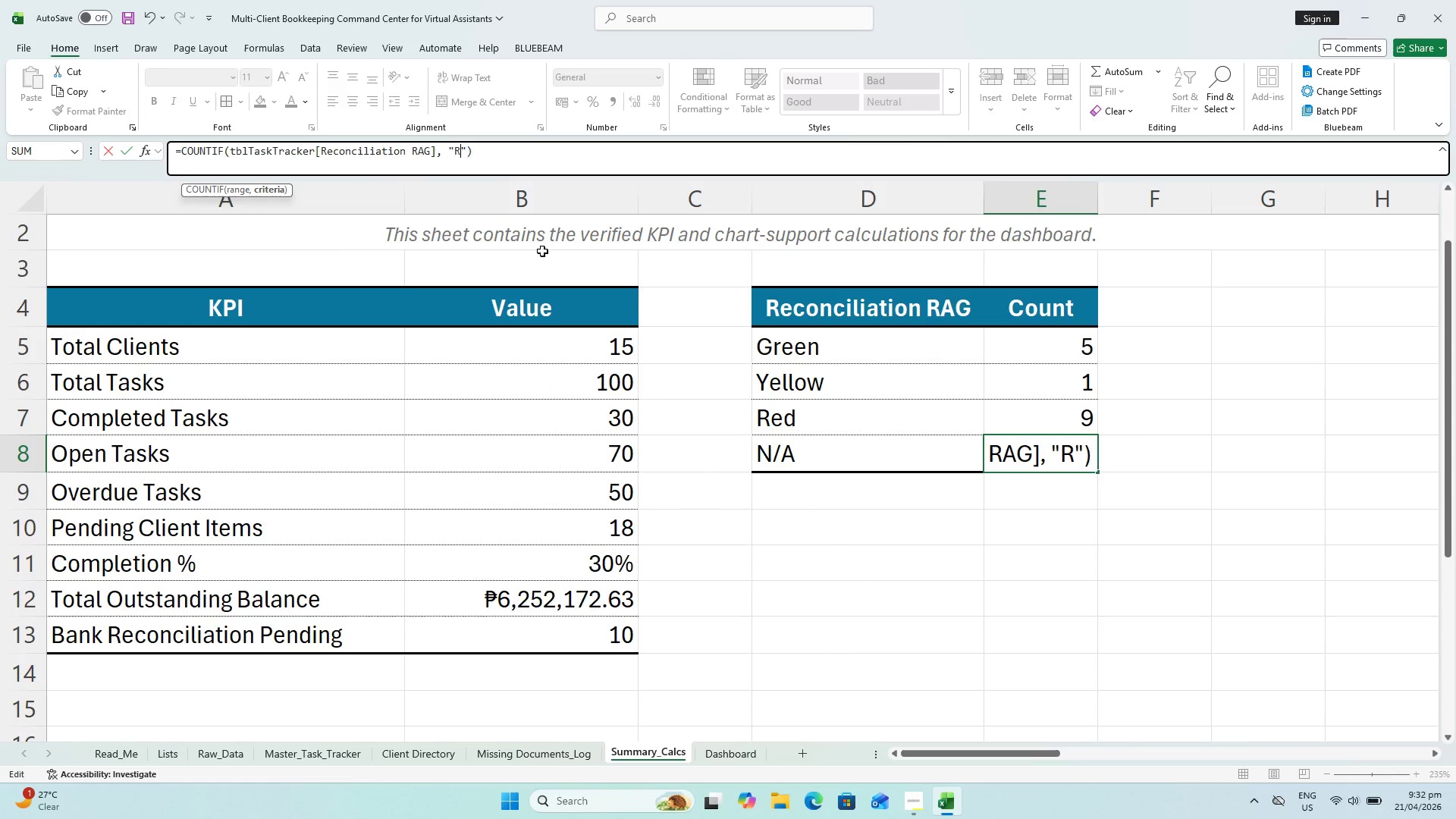 
key(Backspace)
 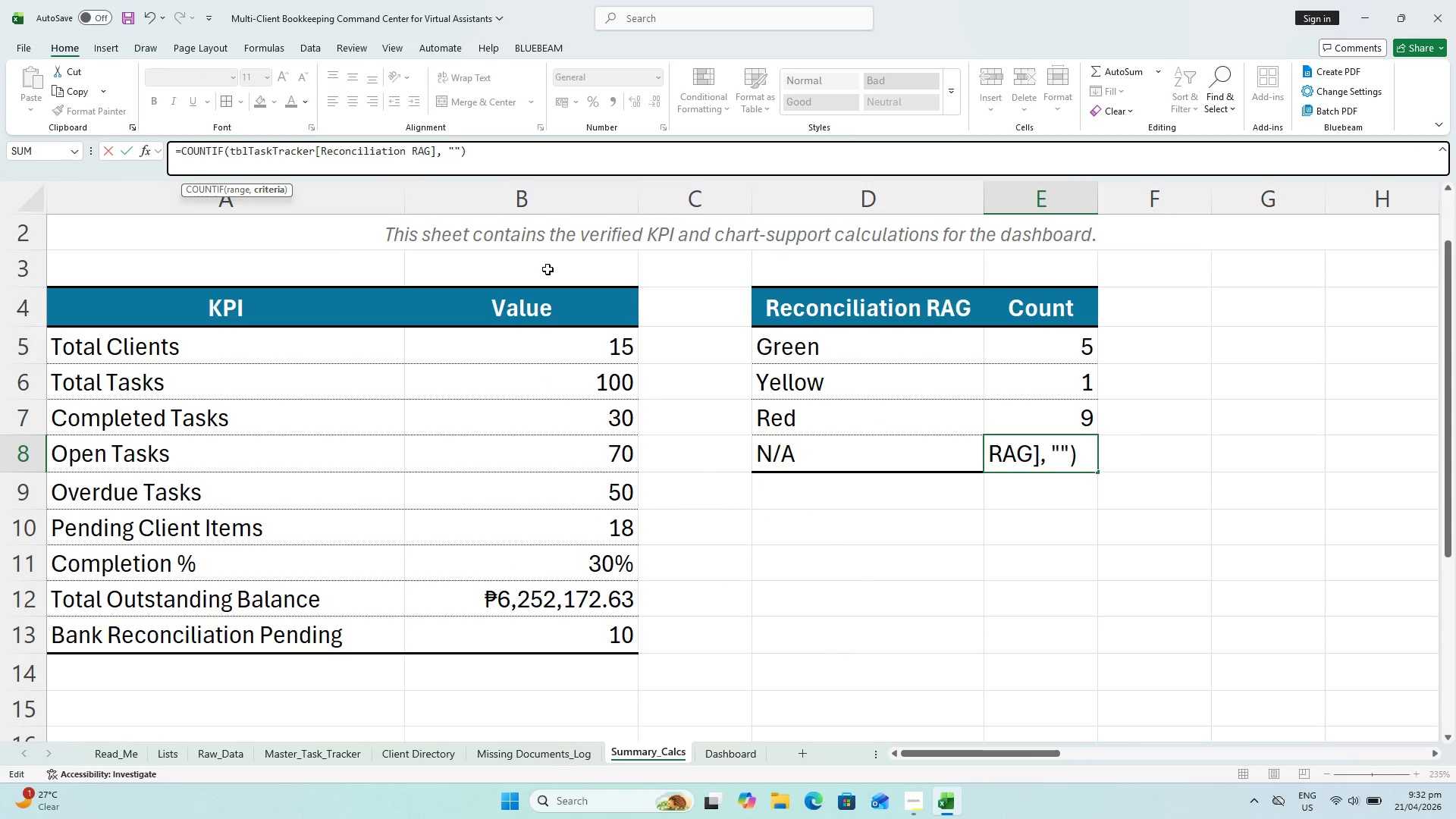 
key(Shift+N)
 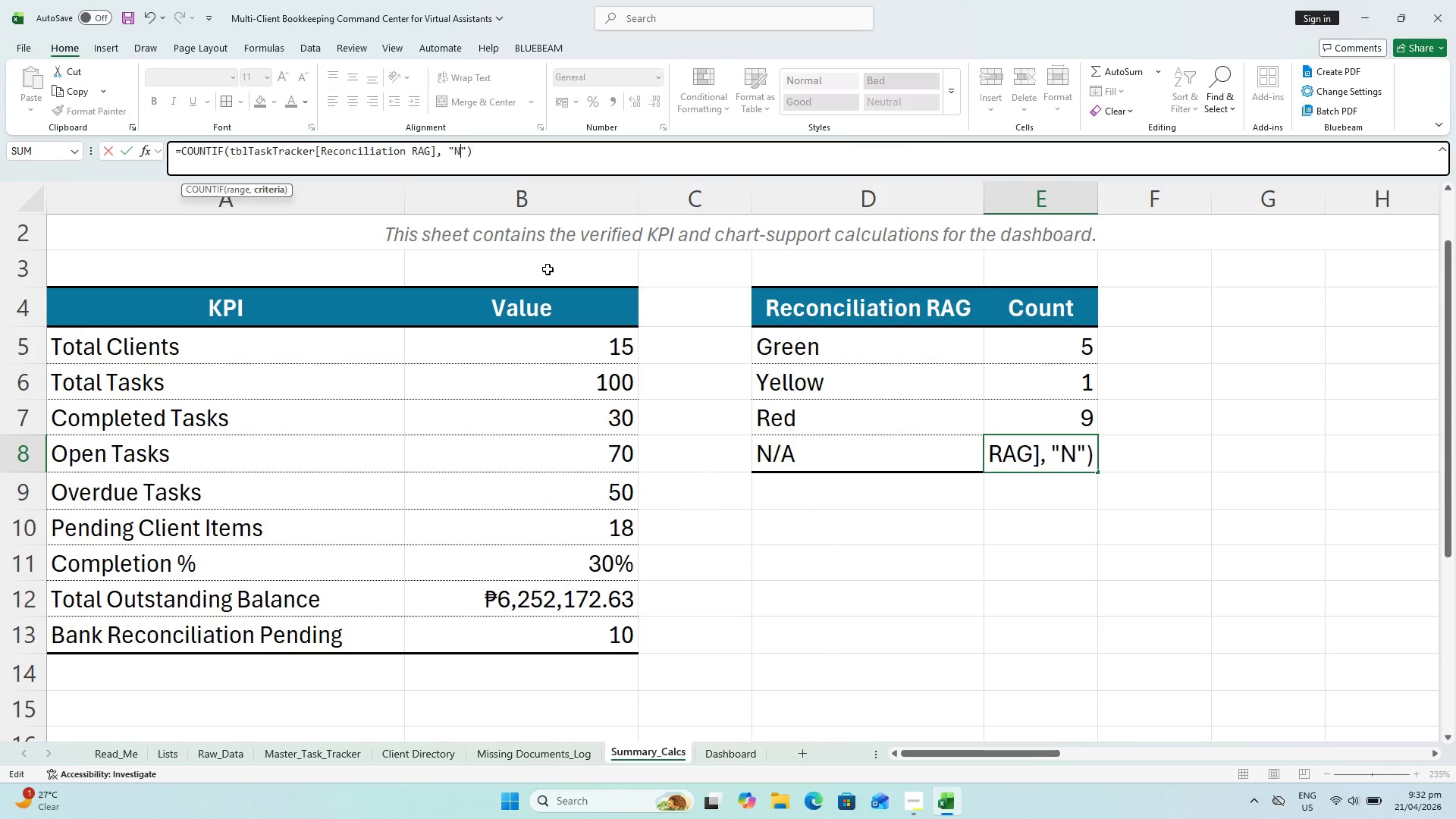 
key(Slash)
 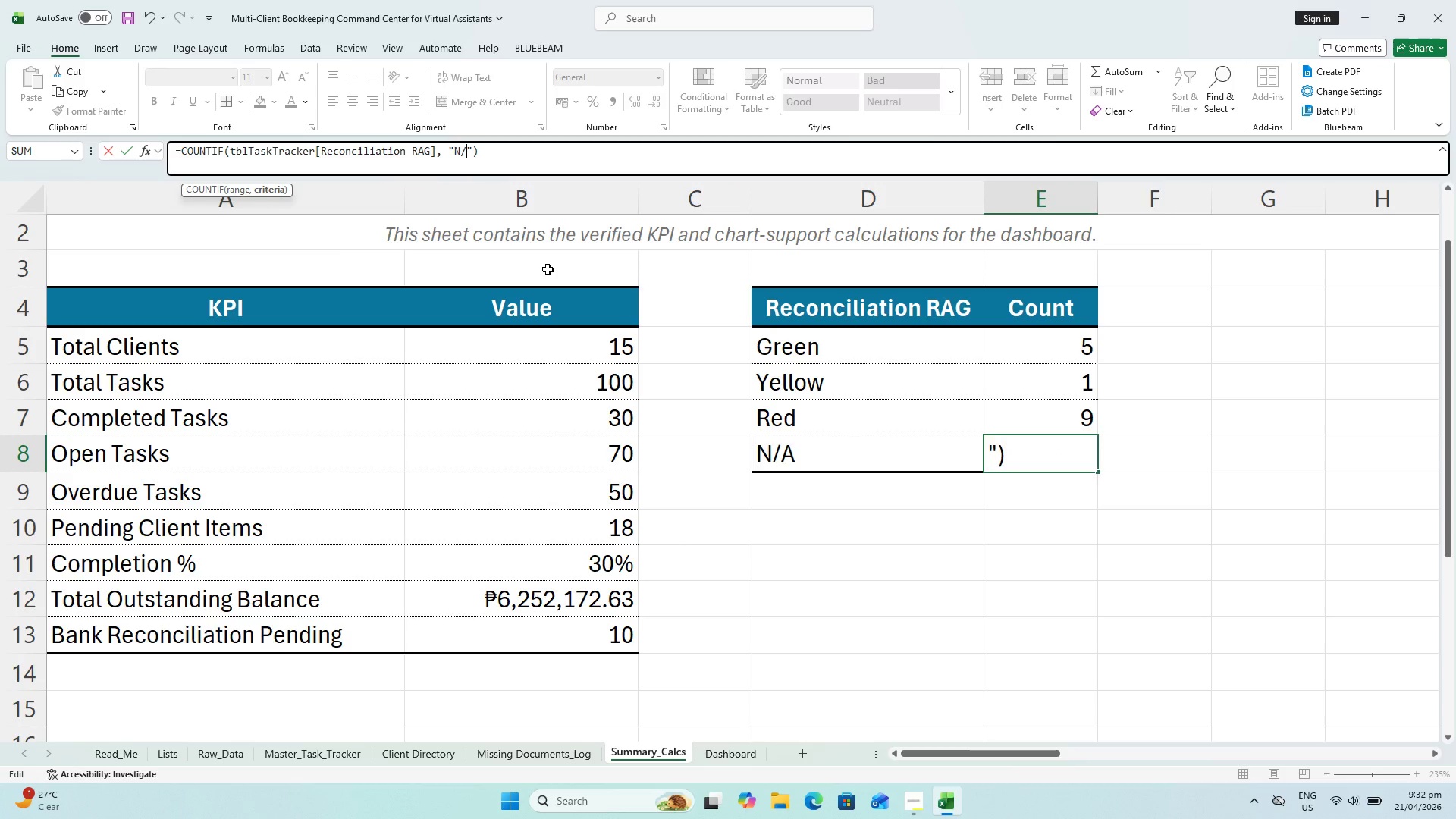 
key(Shift+A)
 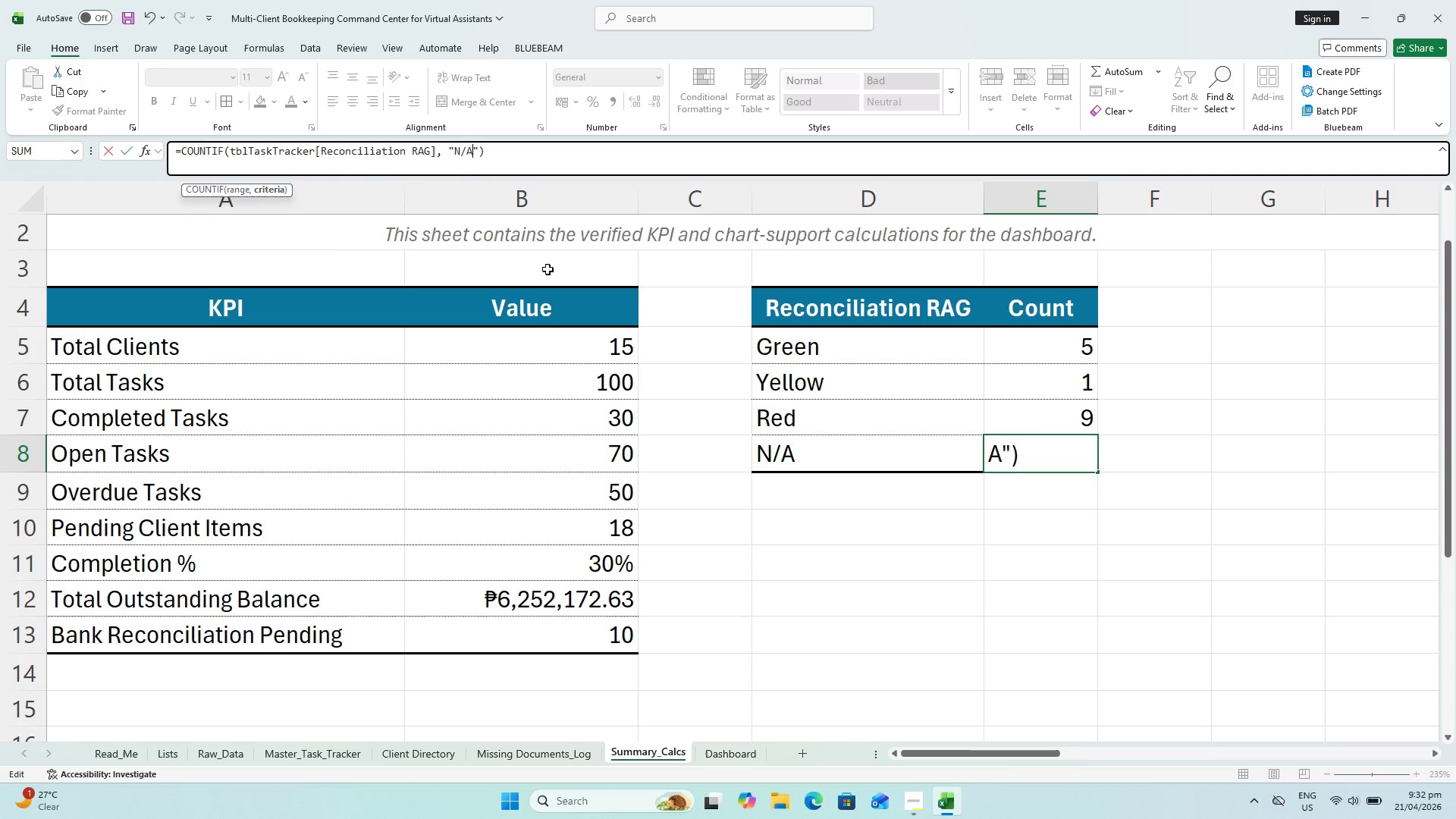 
key(Enter)
 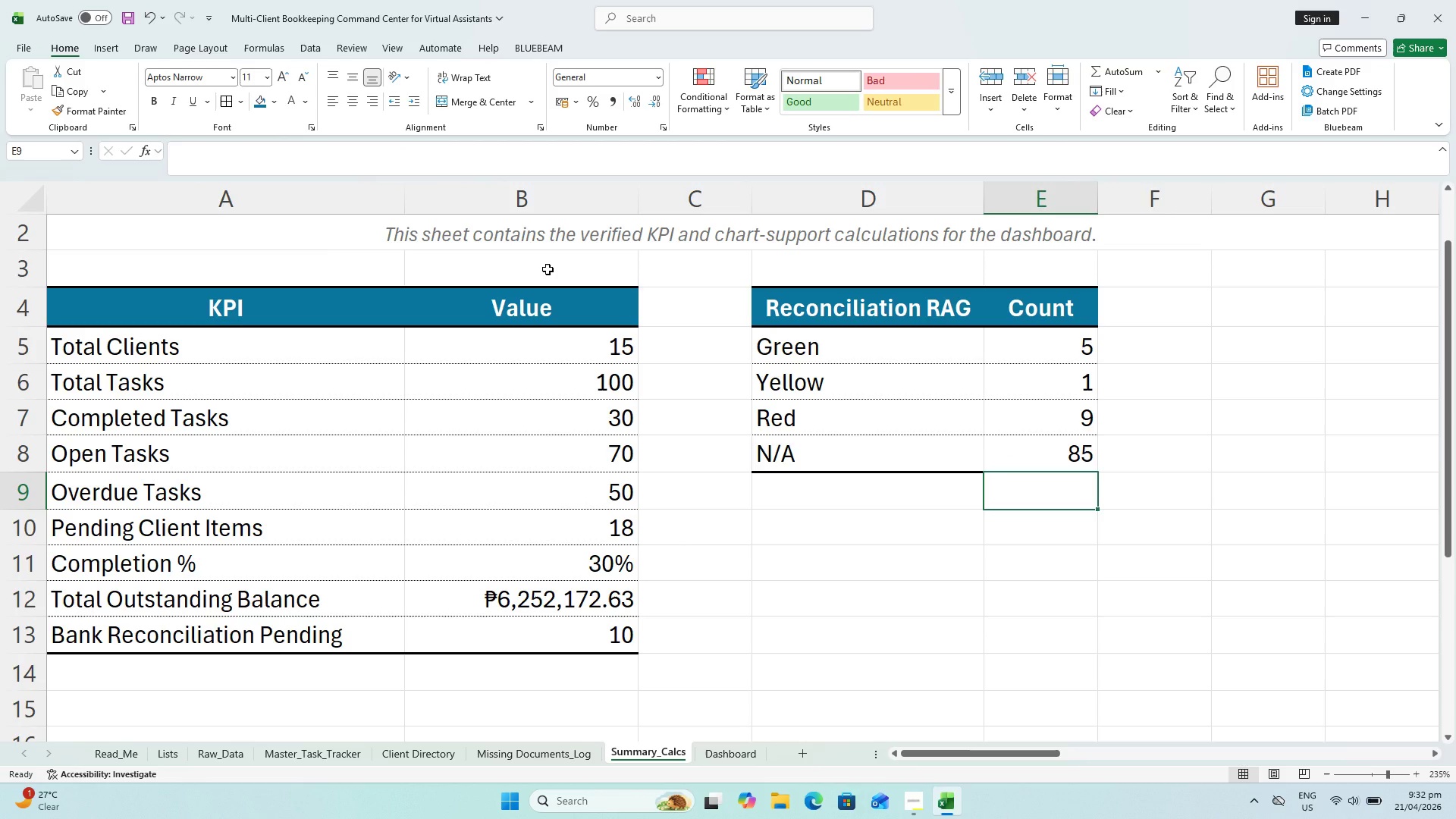 
key(Control+S)
 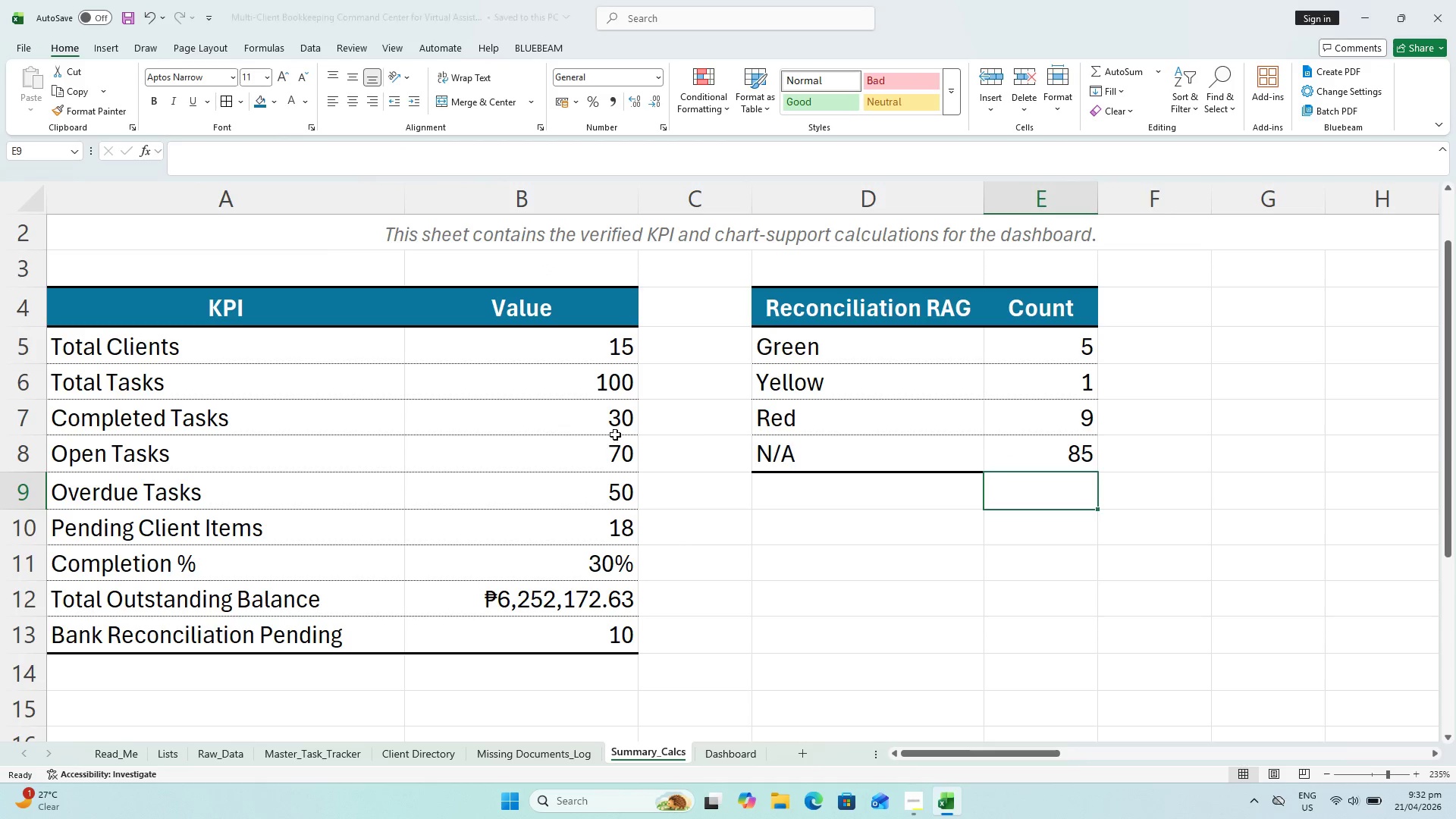 
key(Control+S)
 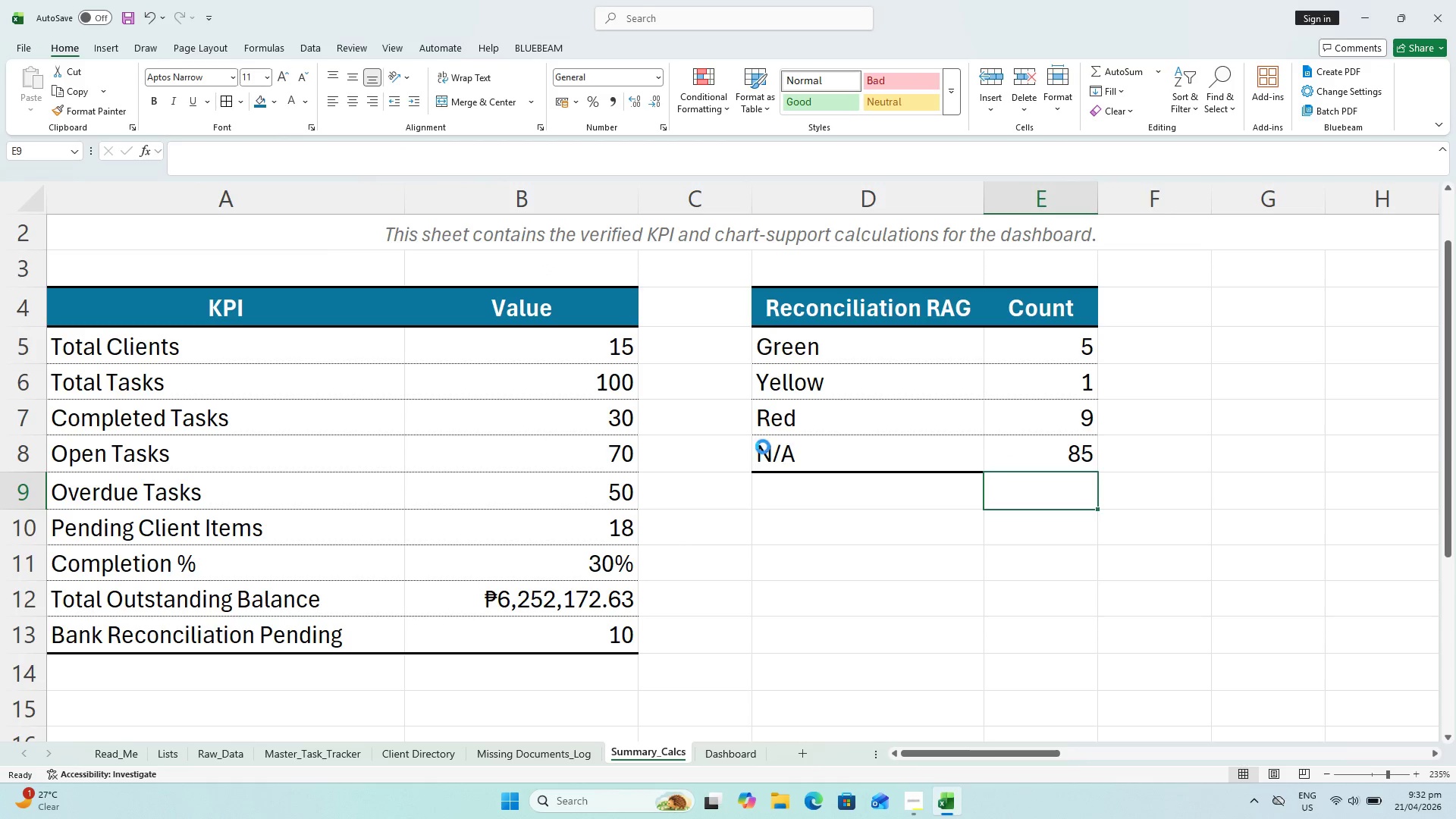 
key(Control+S)
 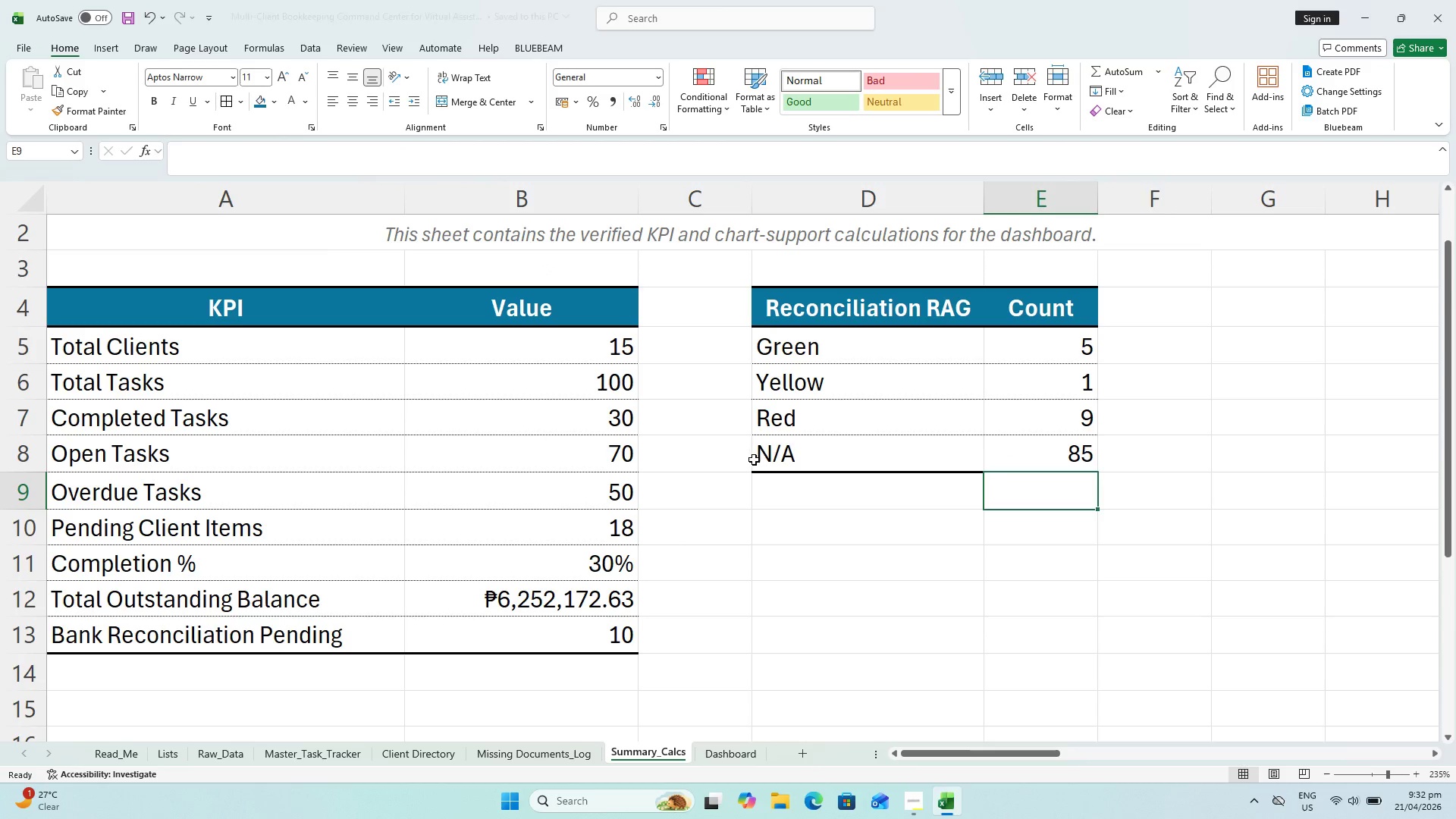 
key(Control+S)
 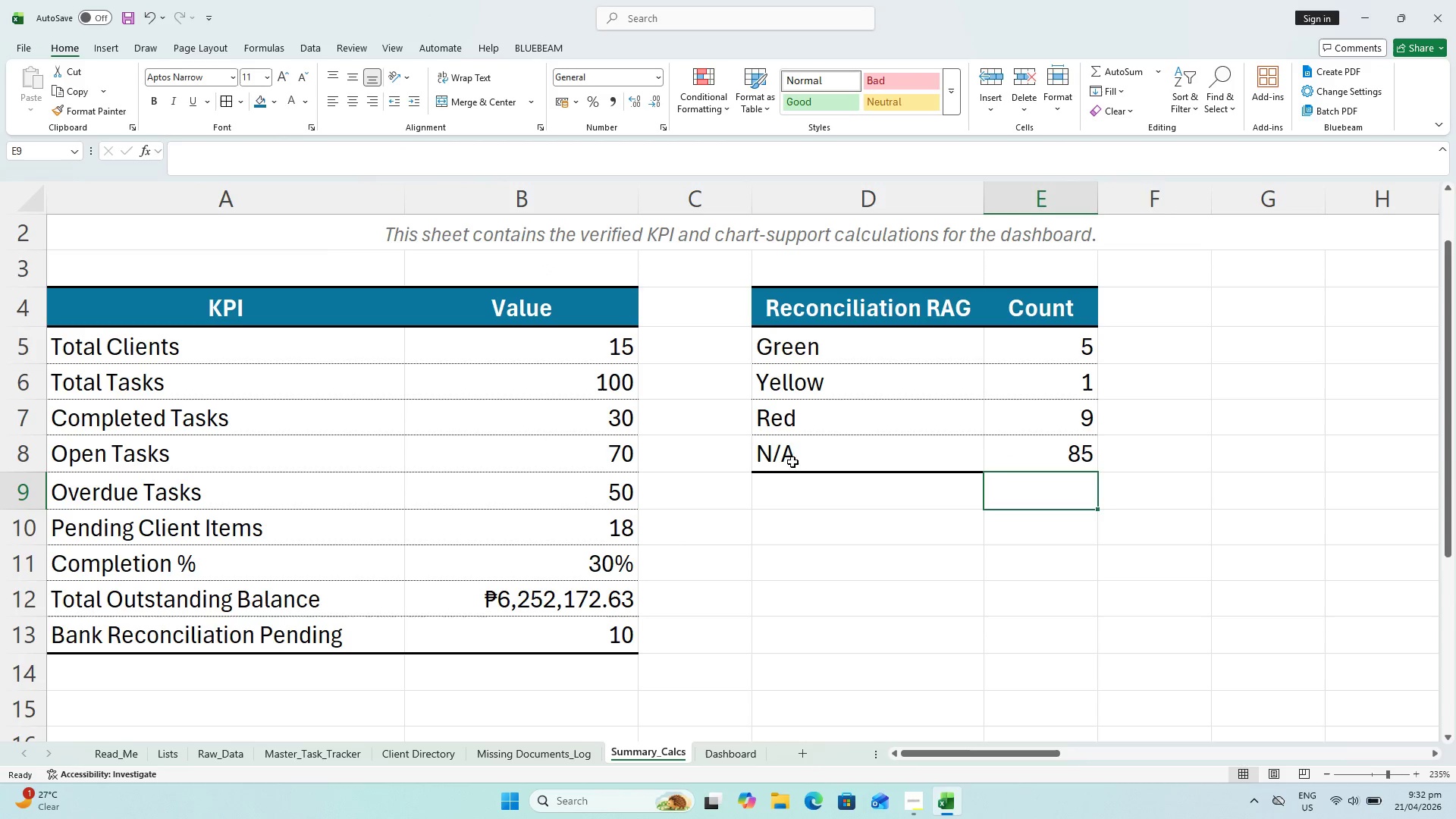 
key(Control+S)
 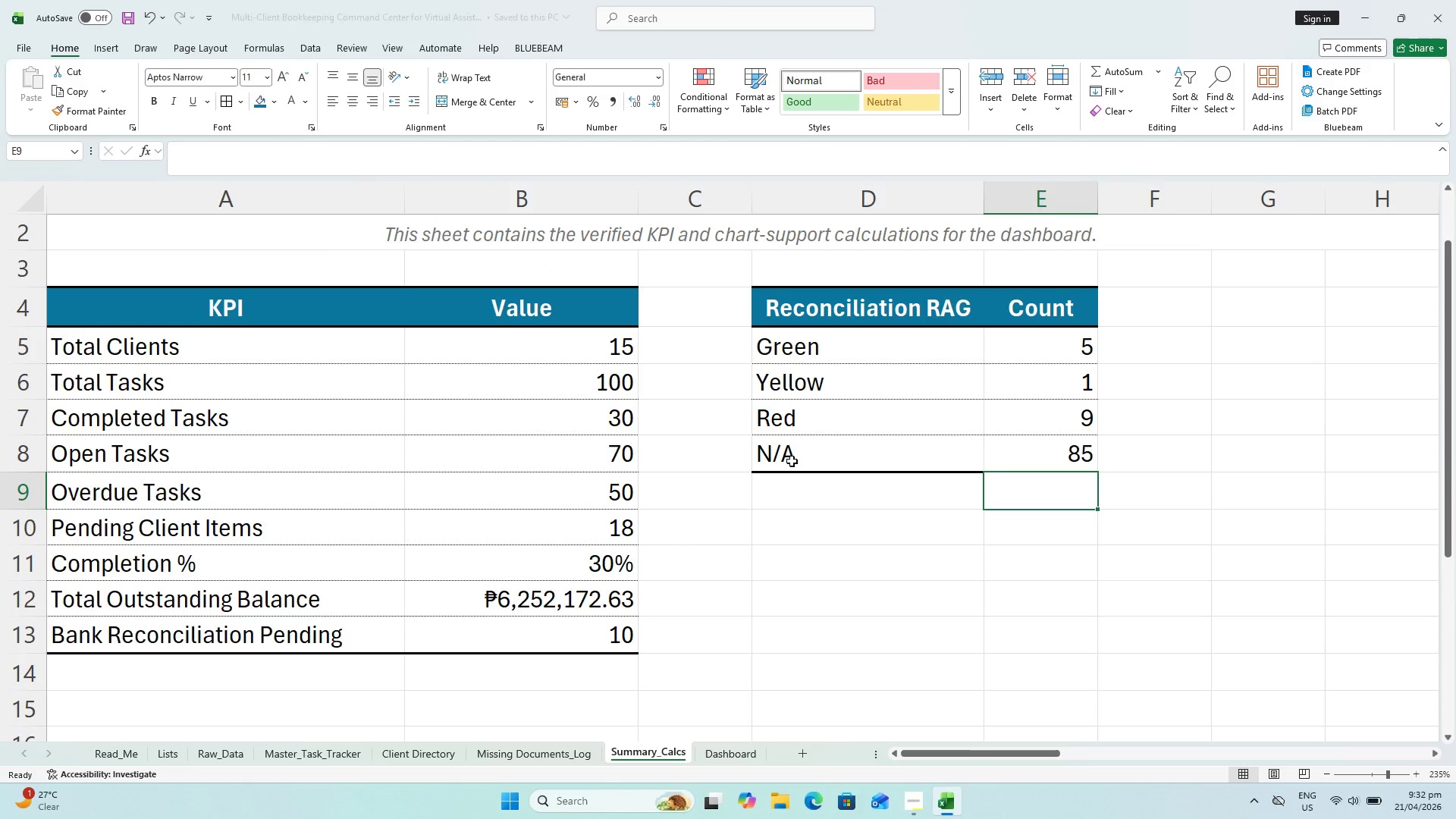 
key(Control+S)
 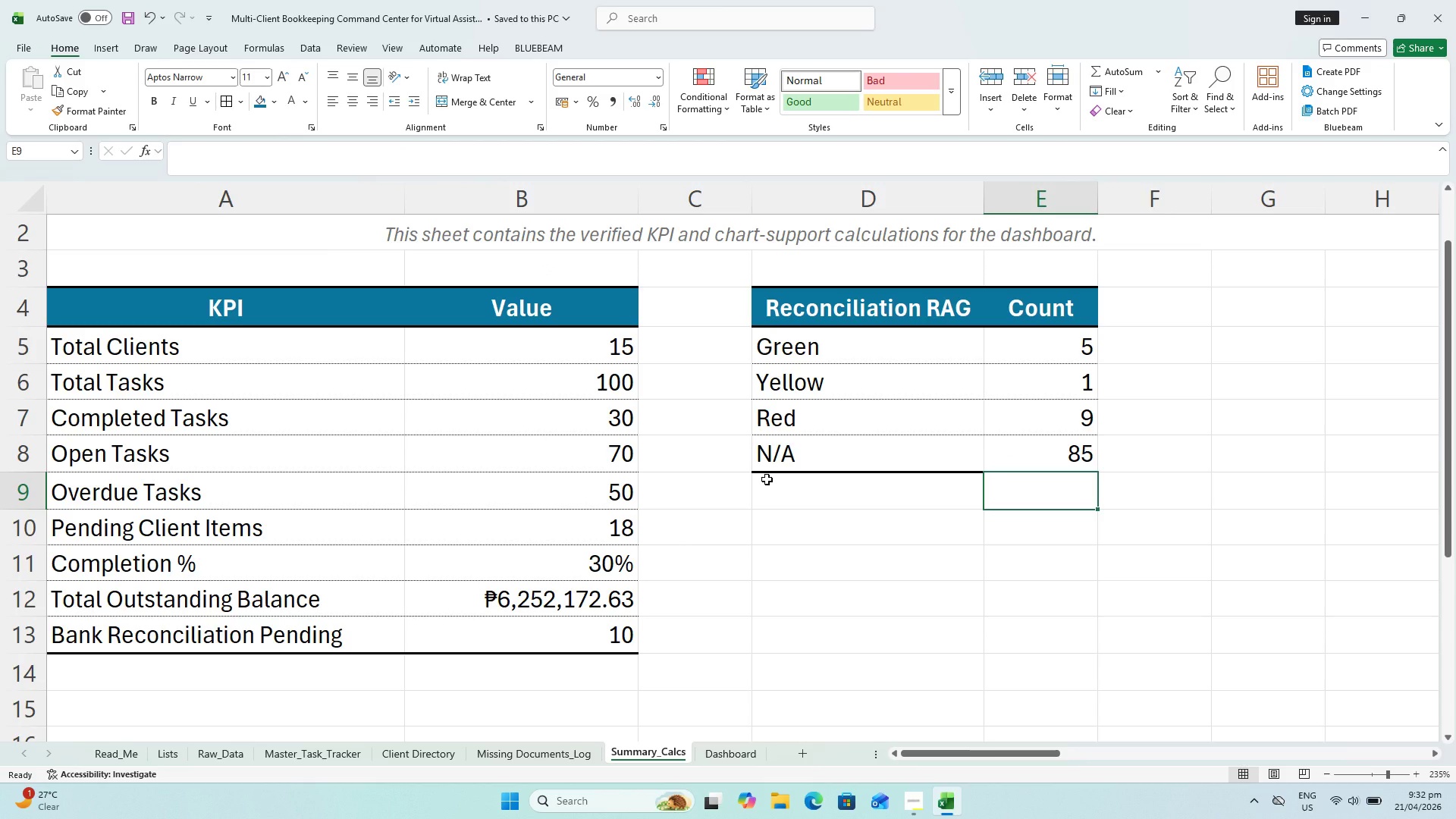 
key(Control+S)
 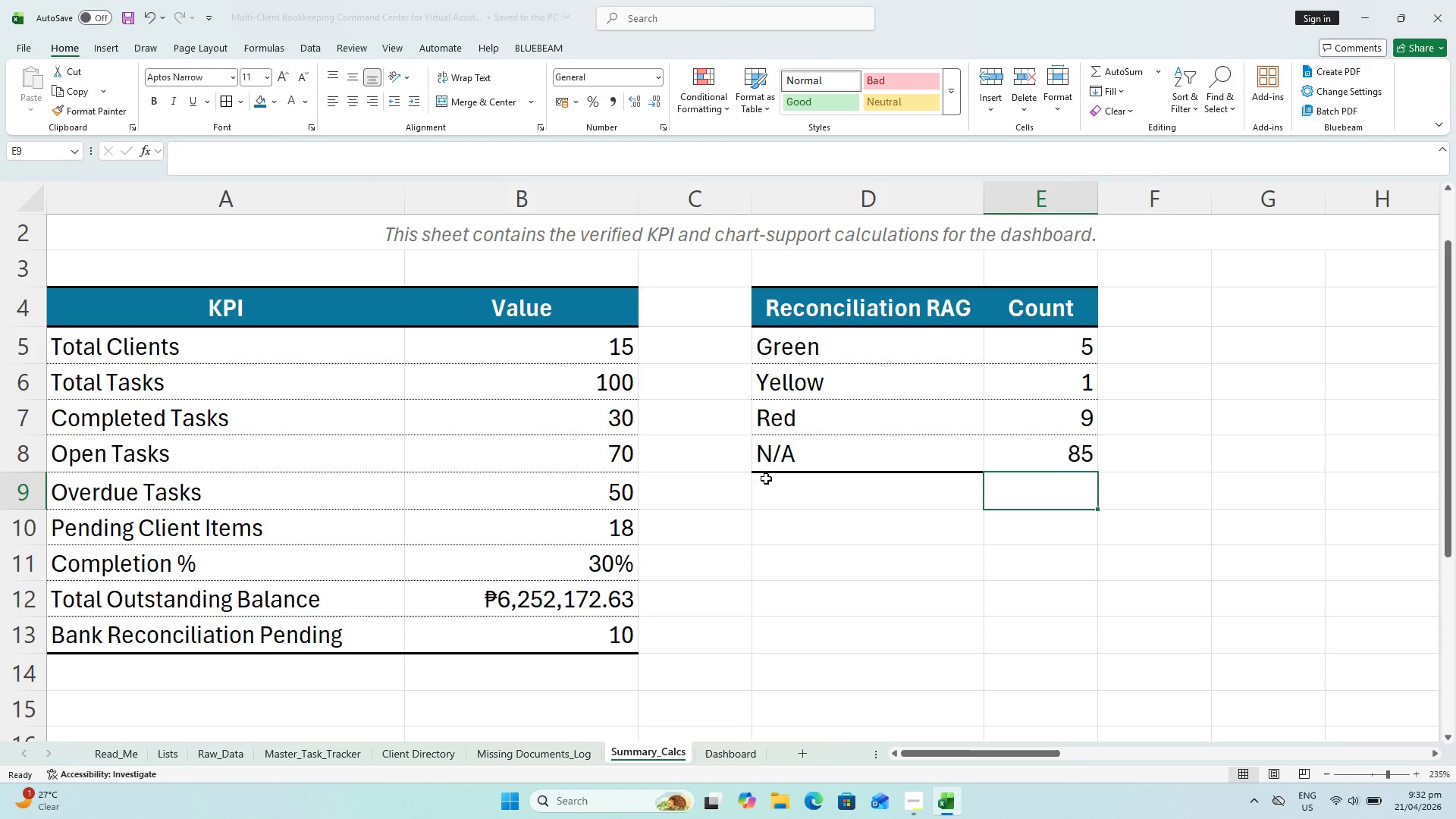 
key(Control+S)
 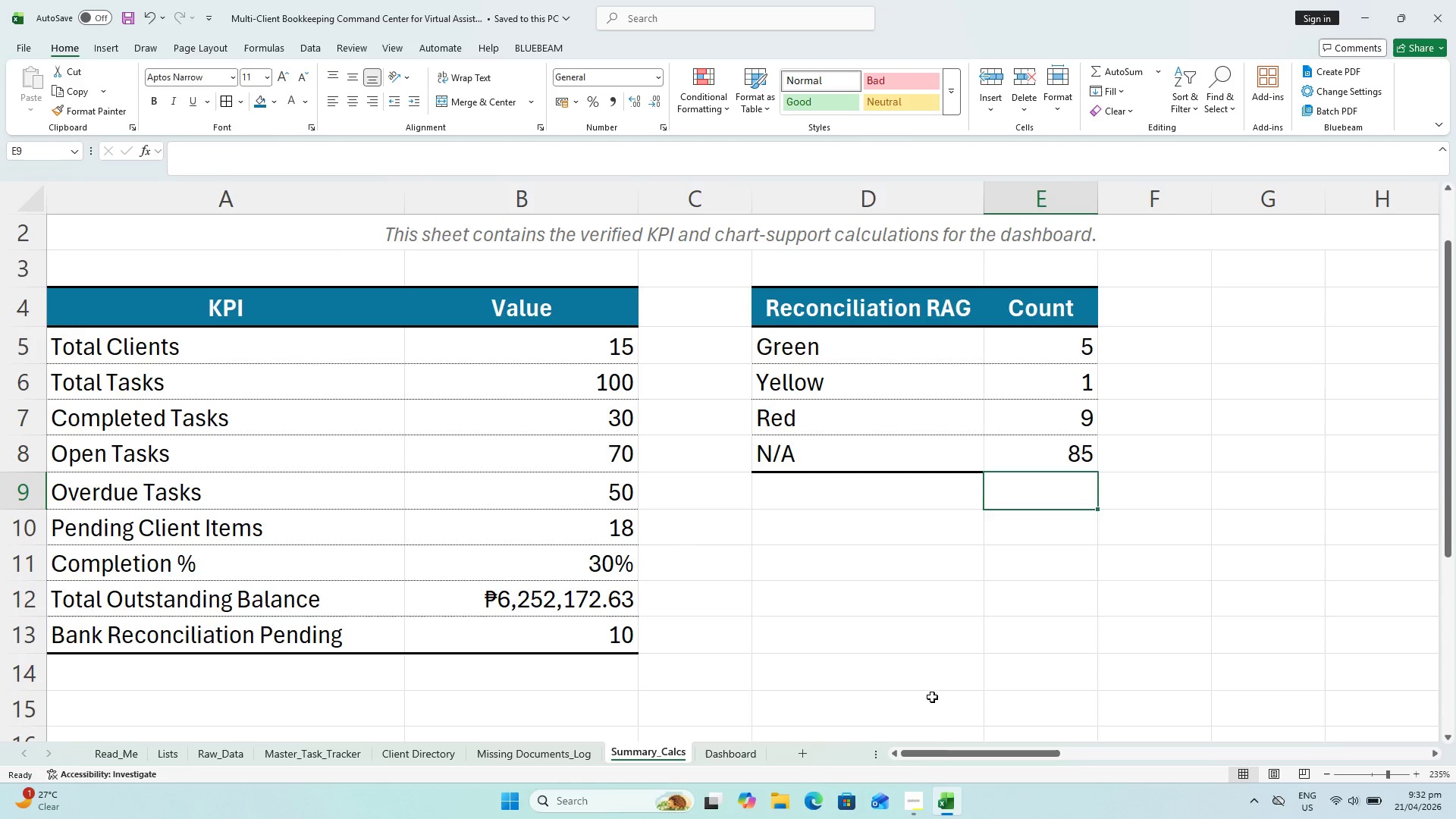 
left_click_drag(start_coordinate=[945, 755], to_coordinate=[1005, 740])
 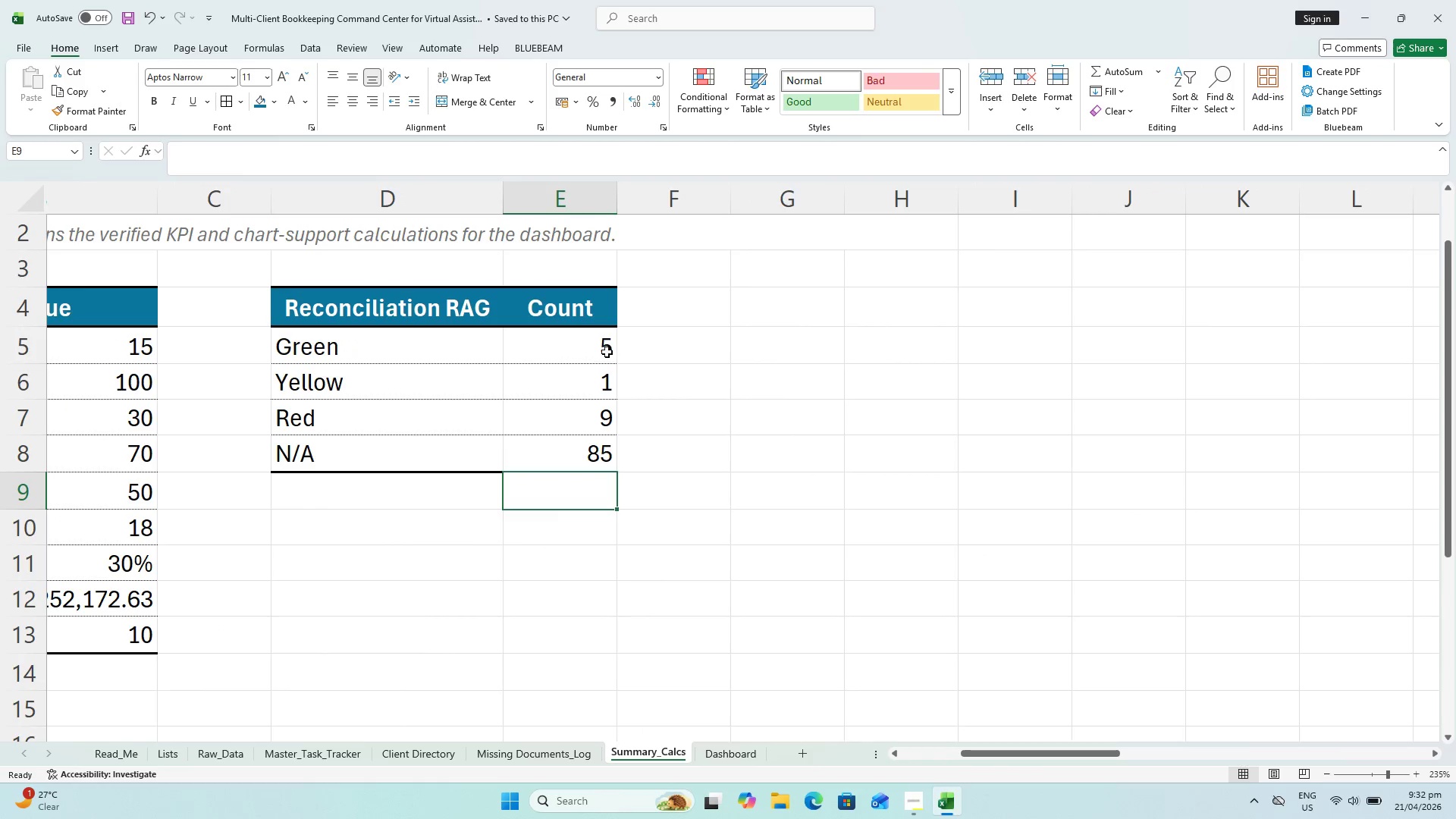 
left_click_drag(start_coordinate=[605, 351], to_coordinate=[593, 444])
 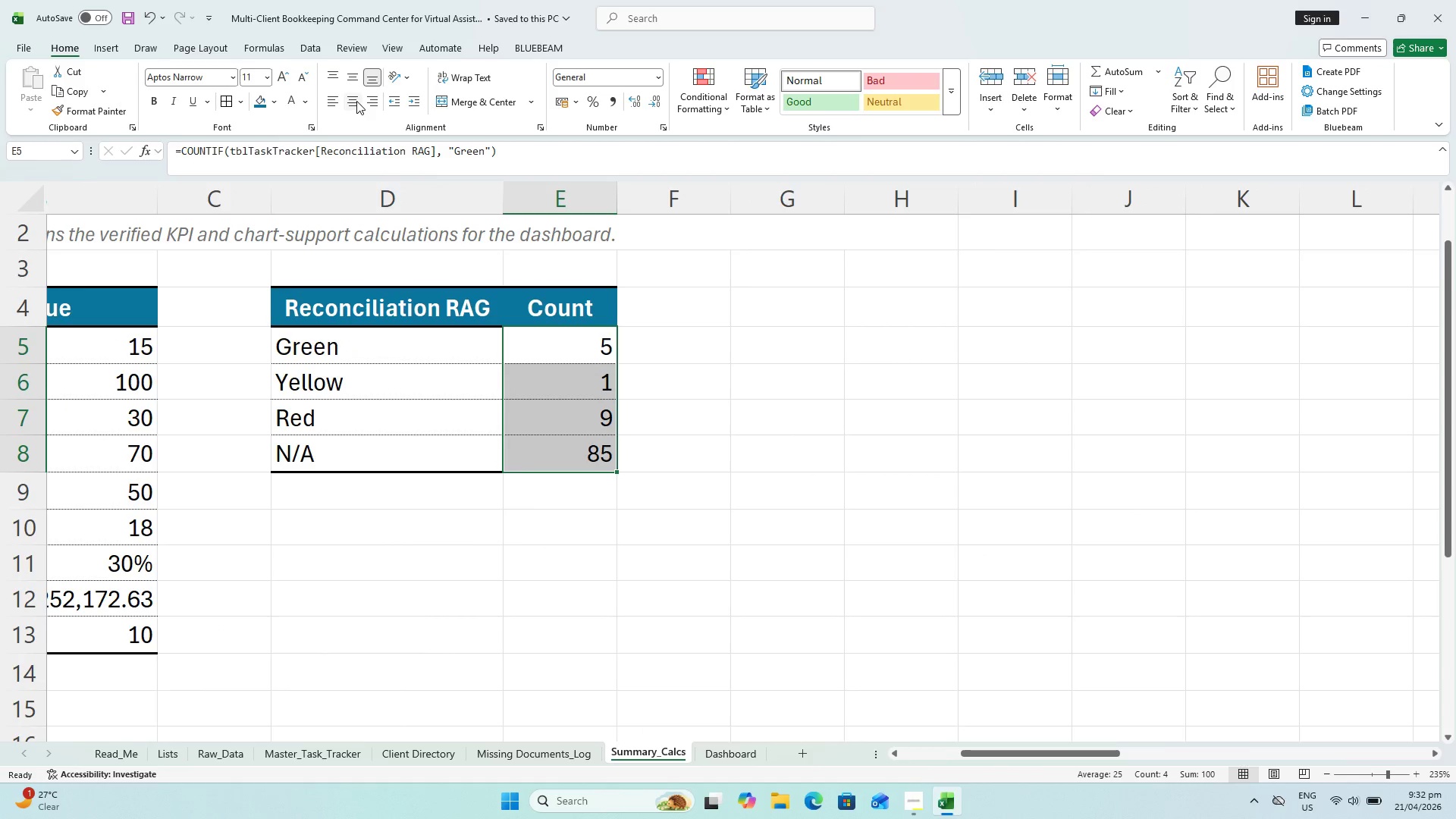 
left_click_drag(start_coordinate=[356, 100], to_coordinate=[356, 96])
 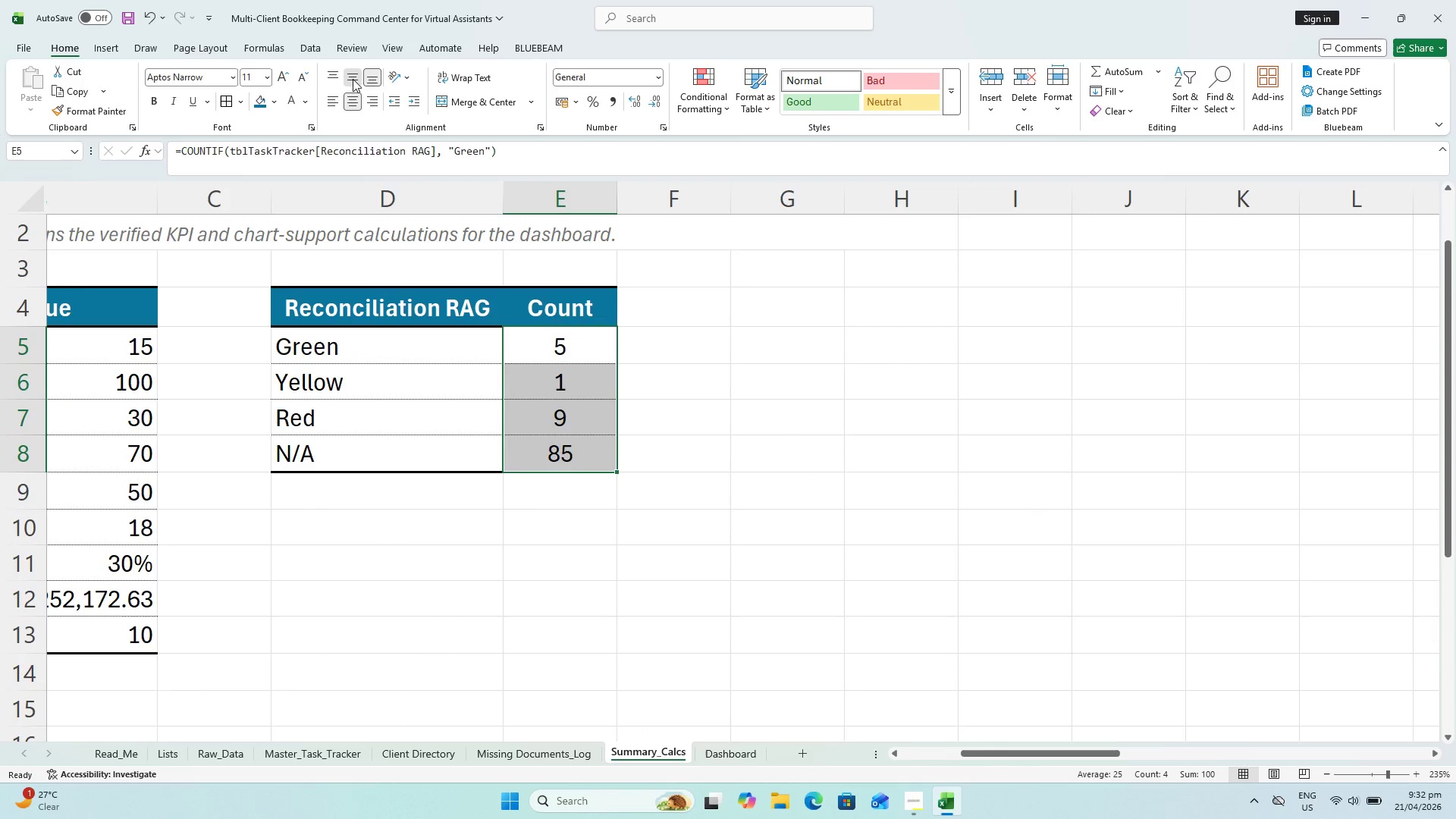 
double_click([353, 79])
 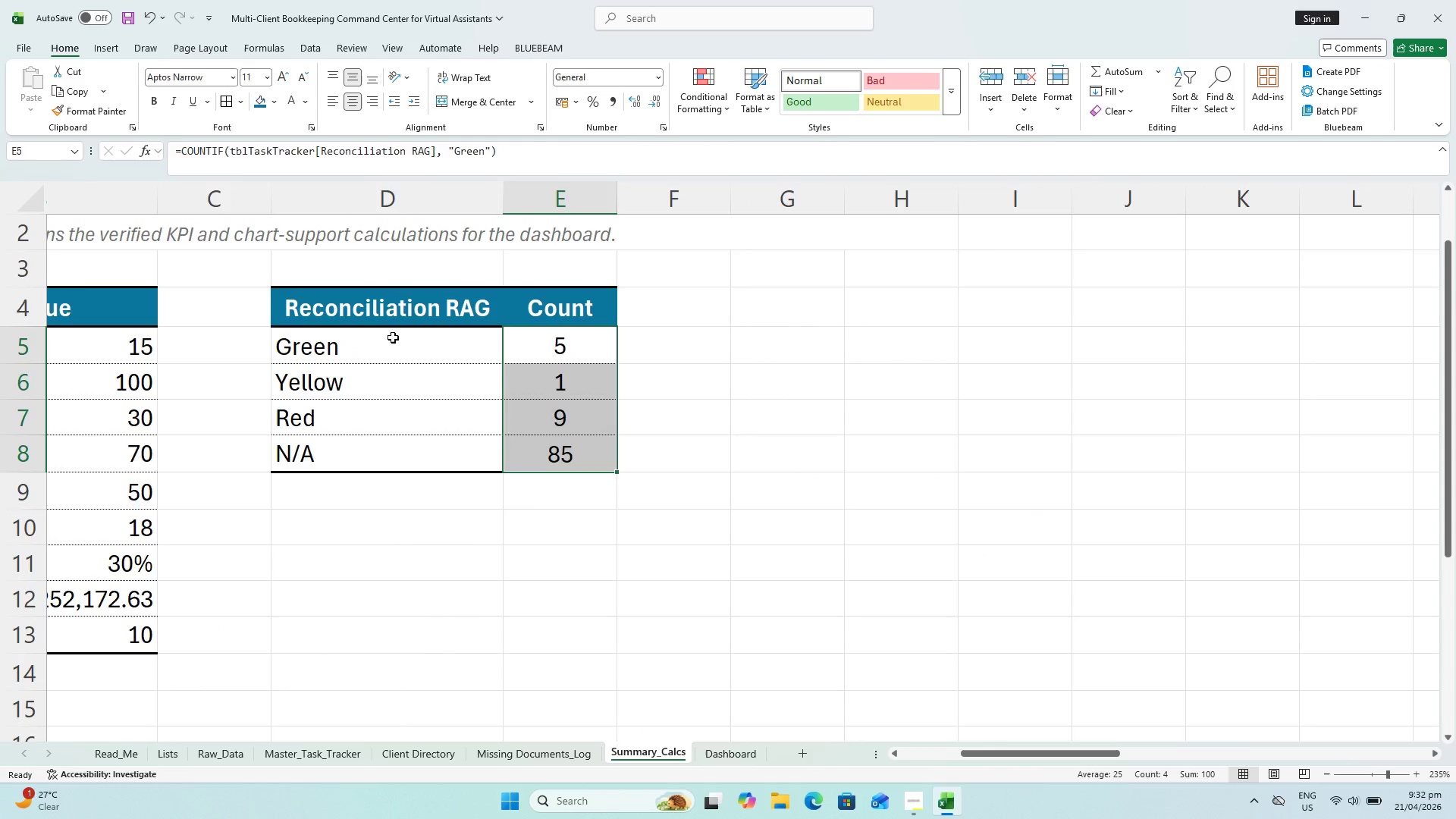 
left_click_drag(start_coordinate=[393, 337], to_coordinate=[400, 406])
 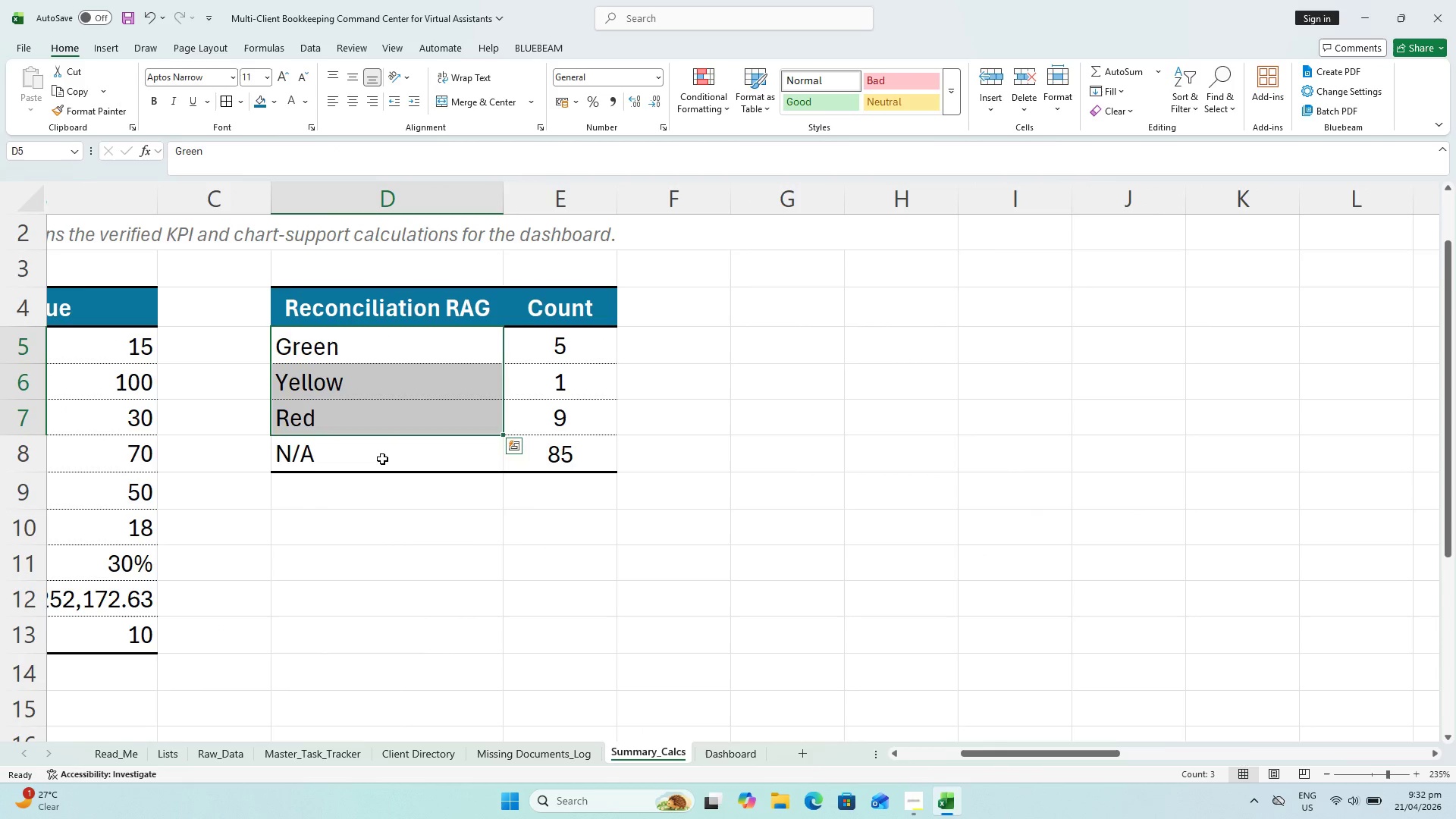 
key(Shift+ShiftLeft)
 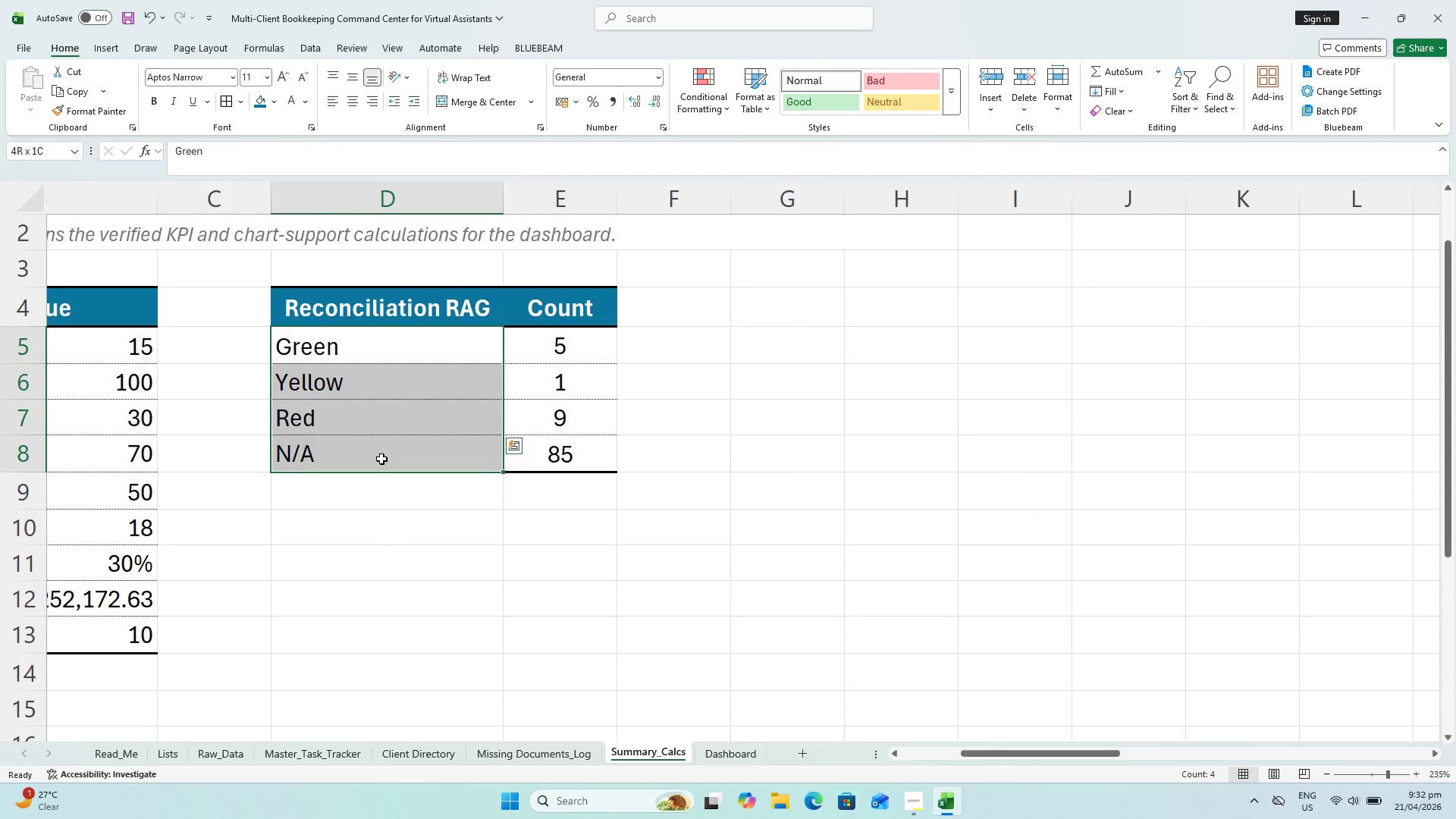 
left_click([381, 459])
 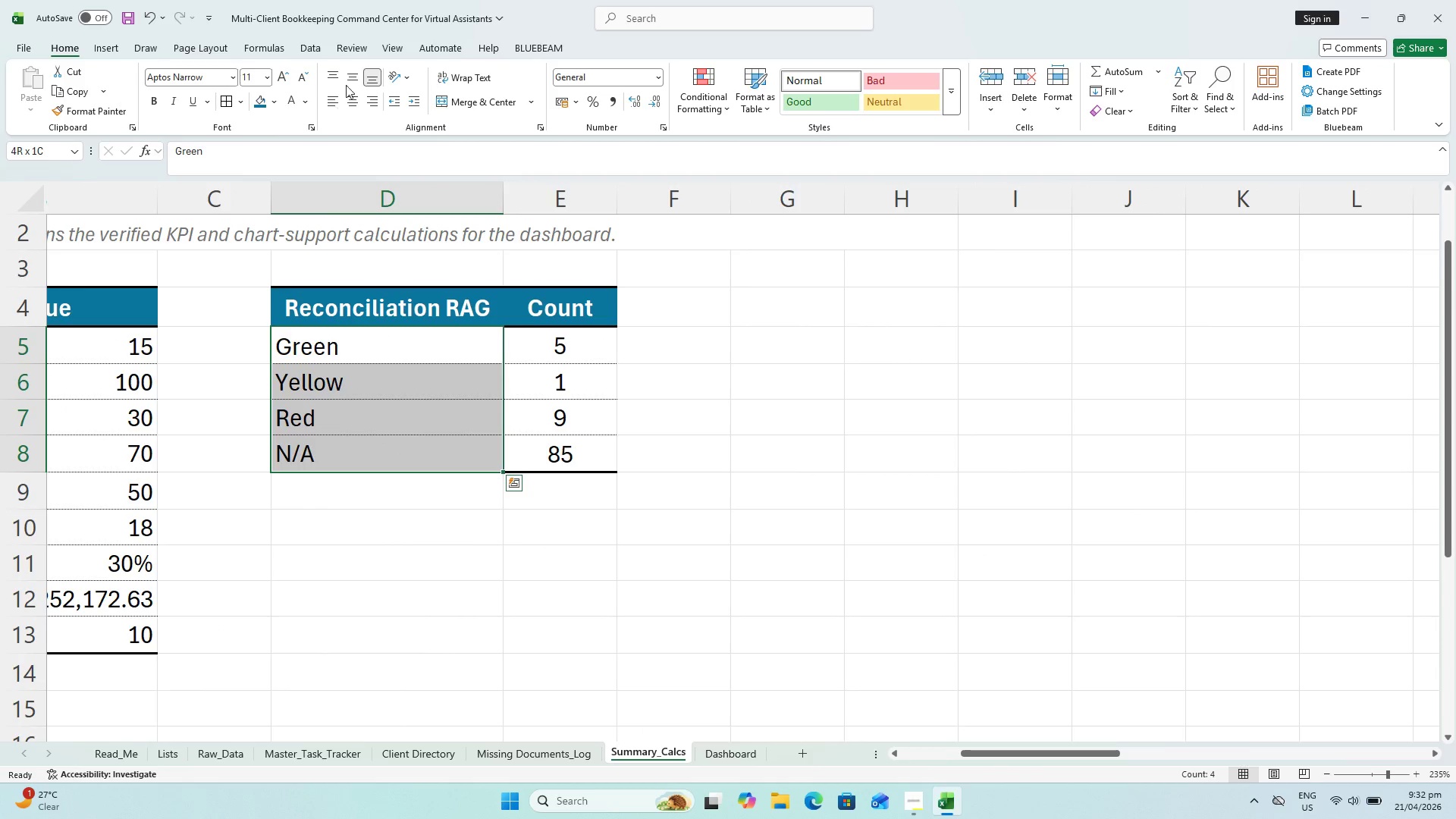 
left_click([361, 69])
 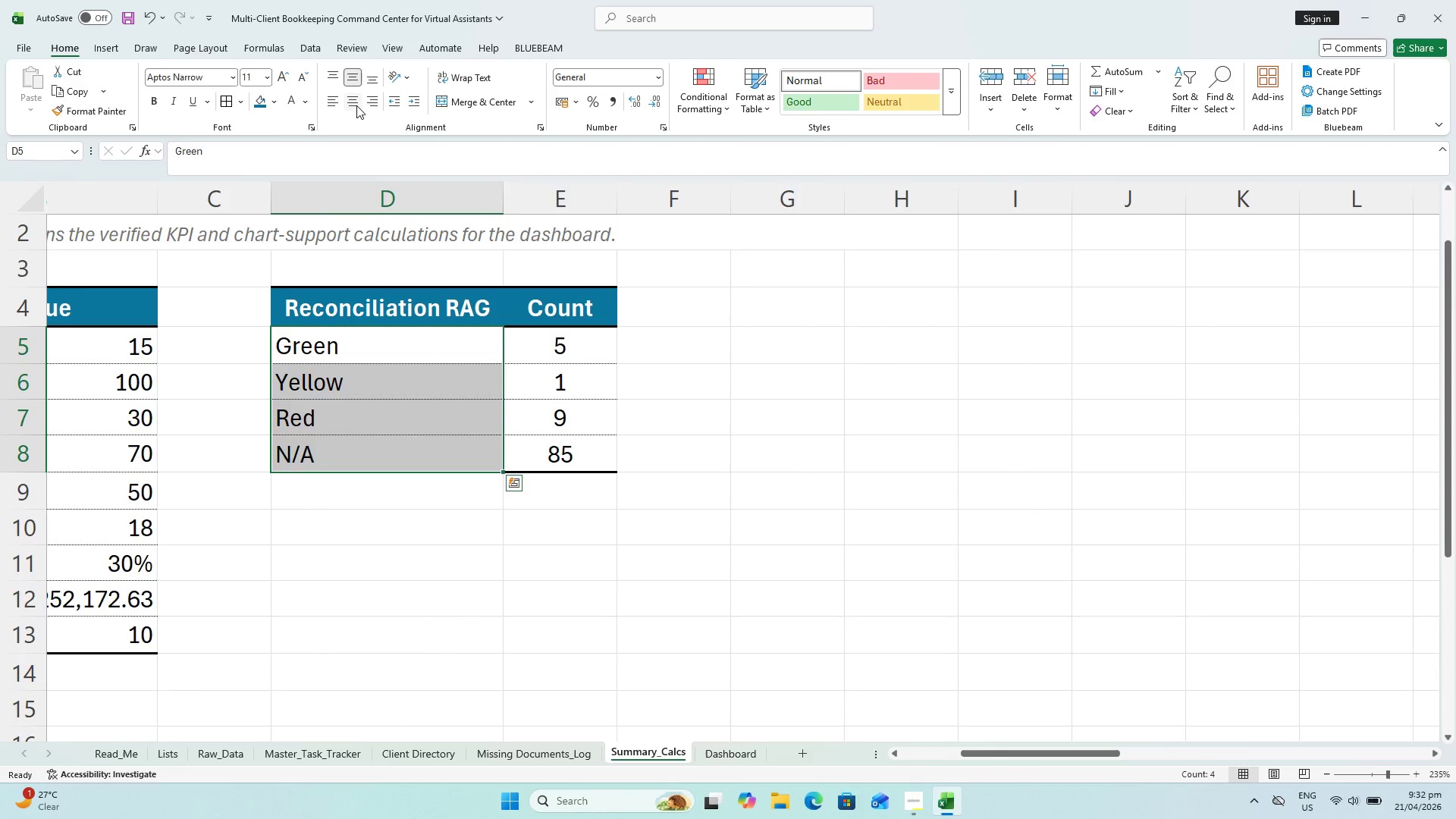 
left_click([356, 101])
 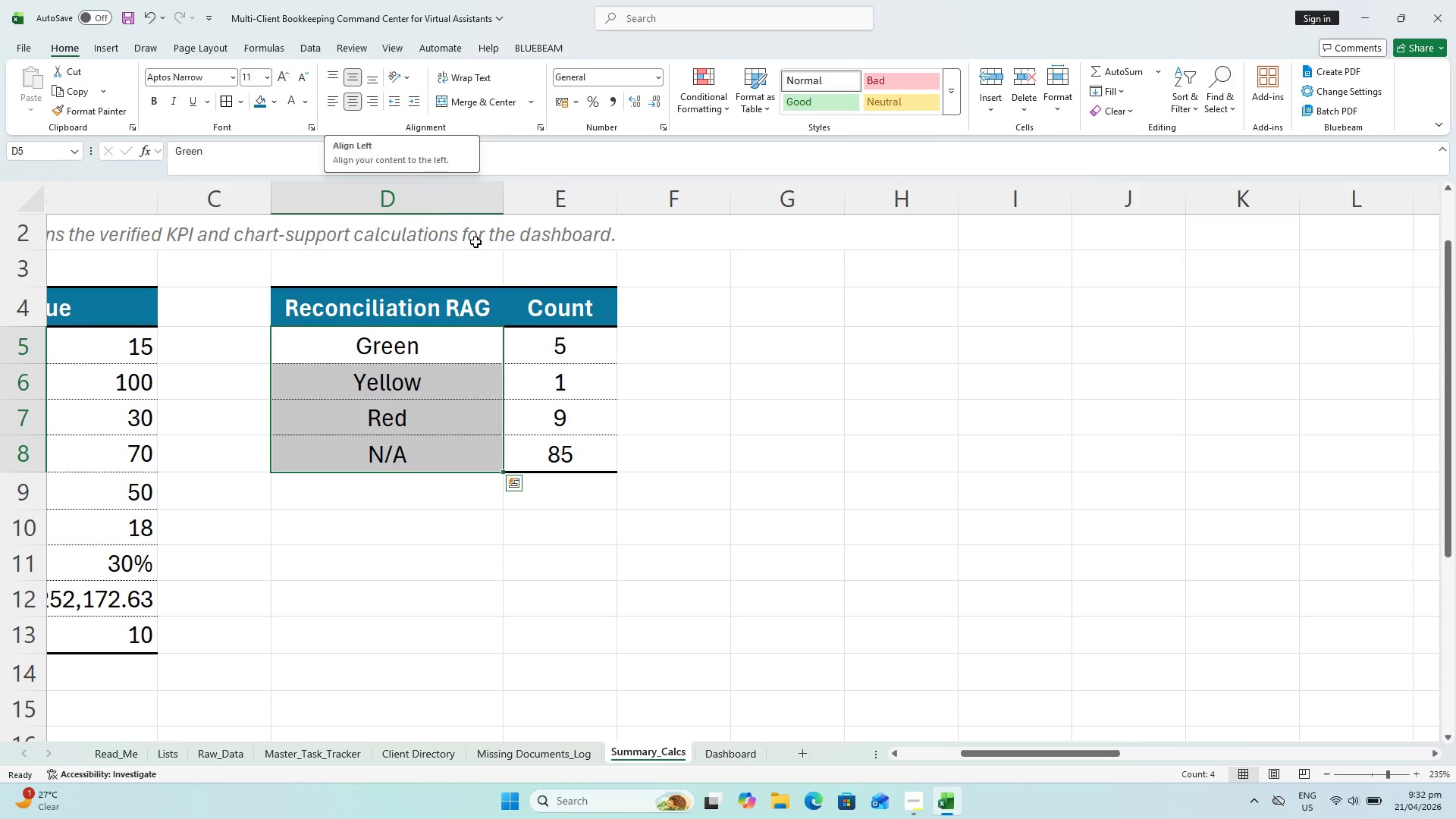 
left_click([336, 108])
 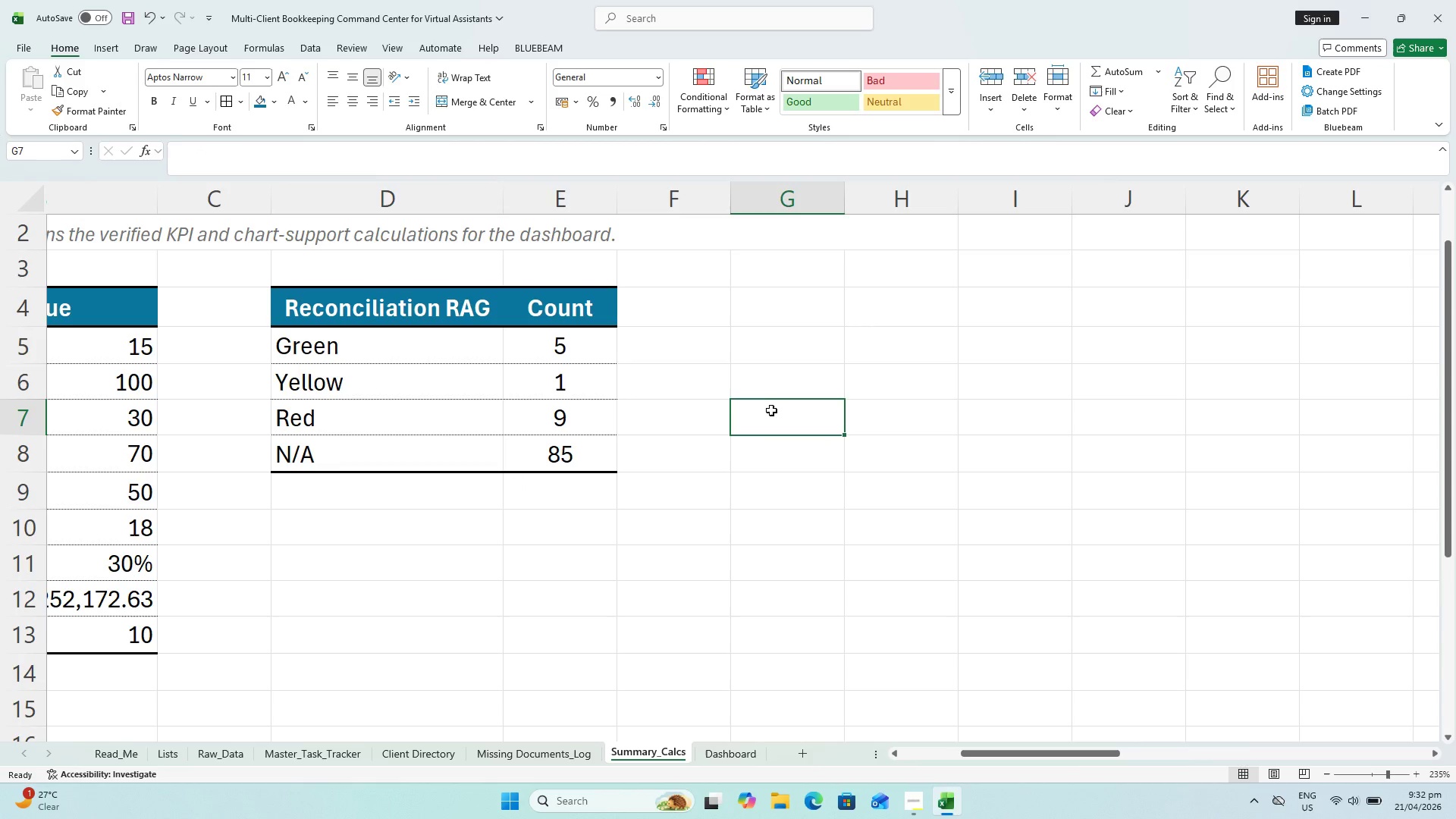 
key(Control+S)
 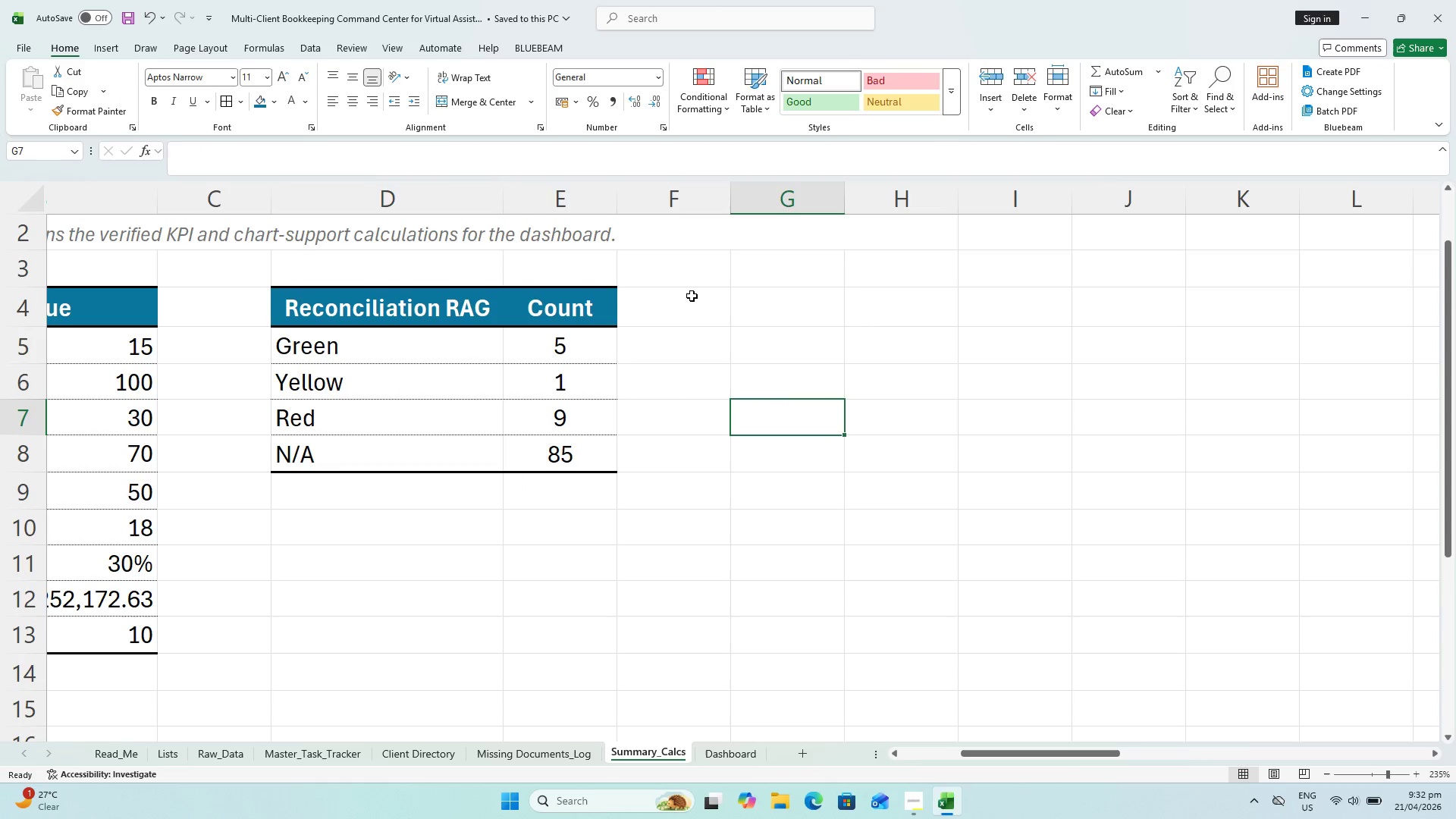 
left_click([761, 300])
 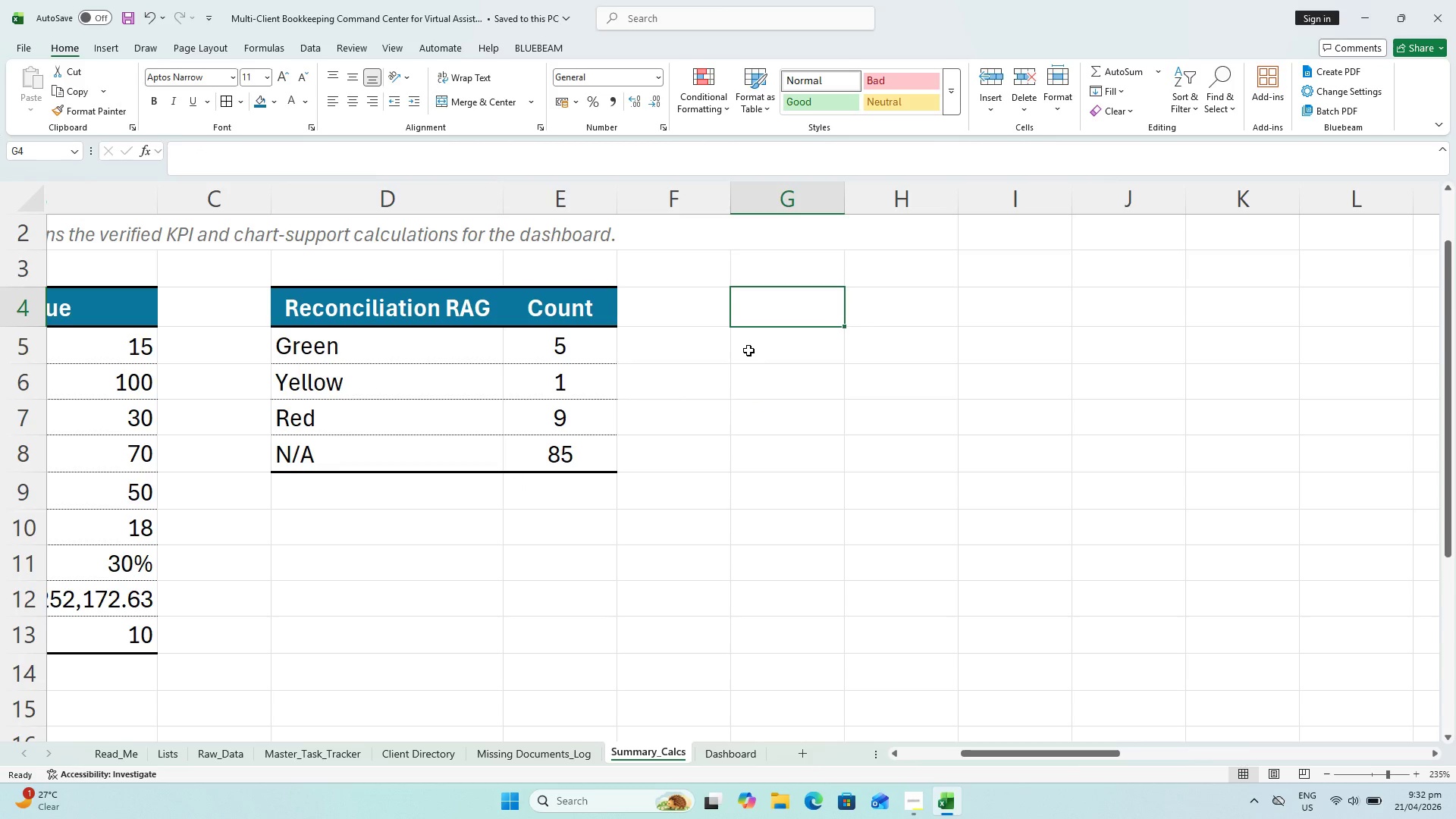 
type(Stat)
key(Backspace)
type(tus)
 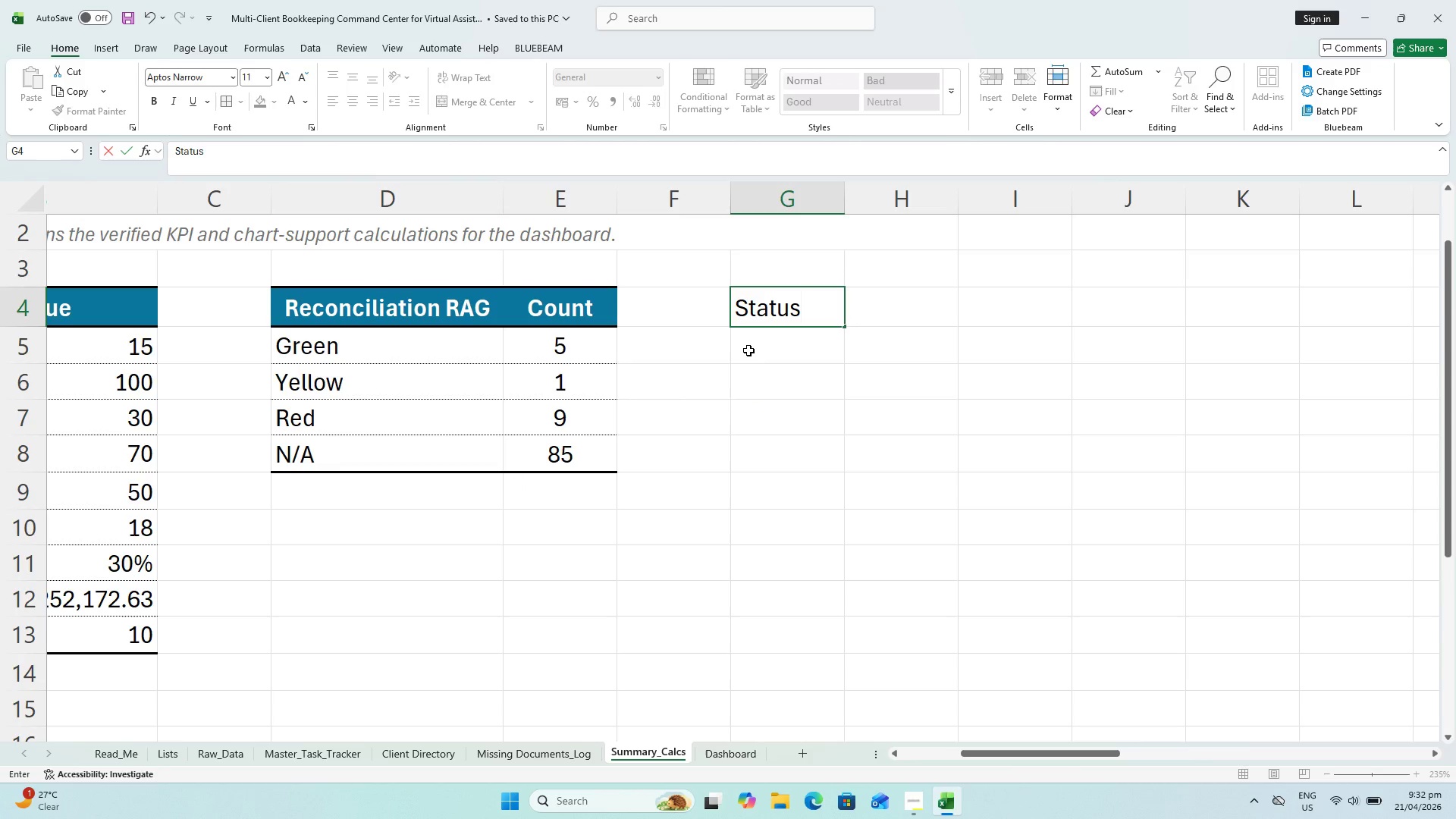 
key(ArrowRight)
 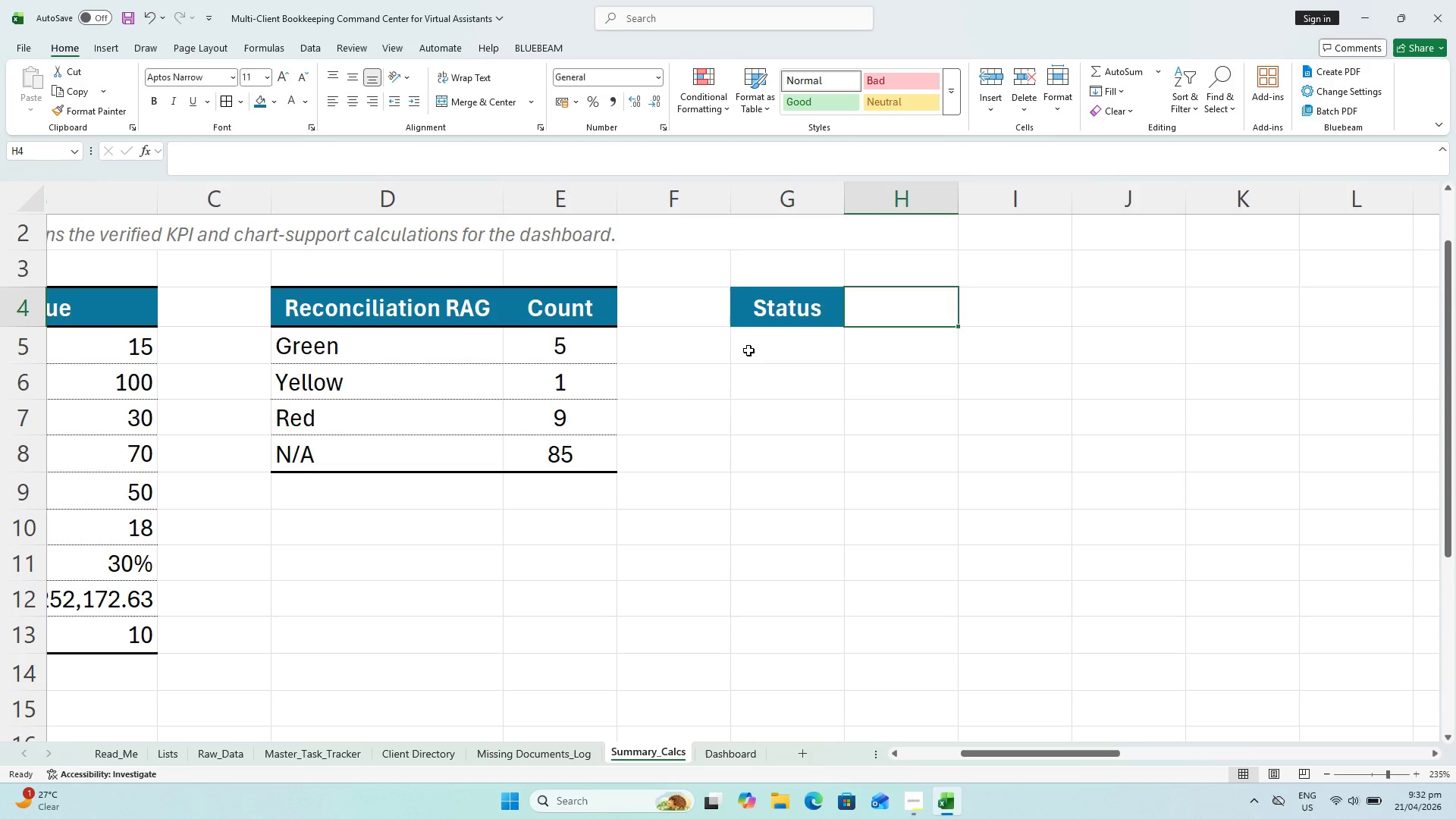 
type(CP)
key(Backspace)
type(ount)
 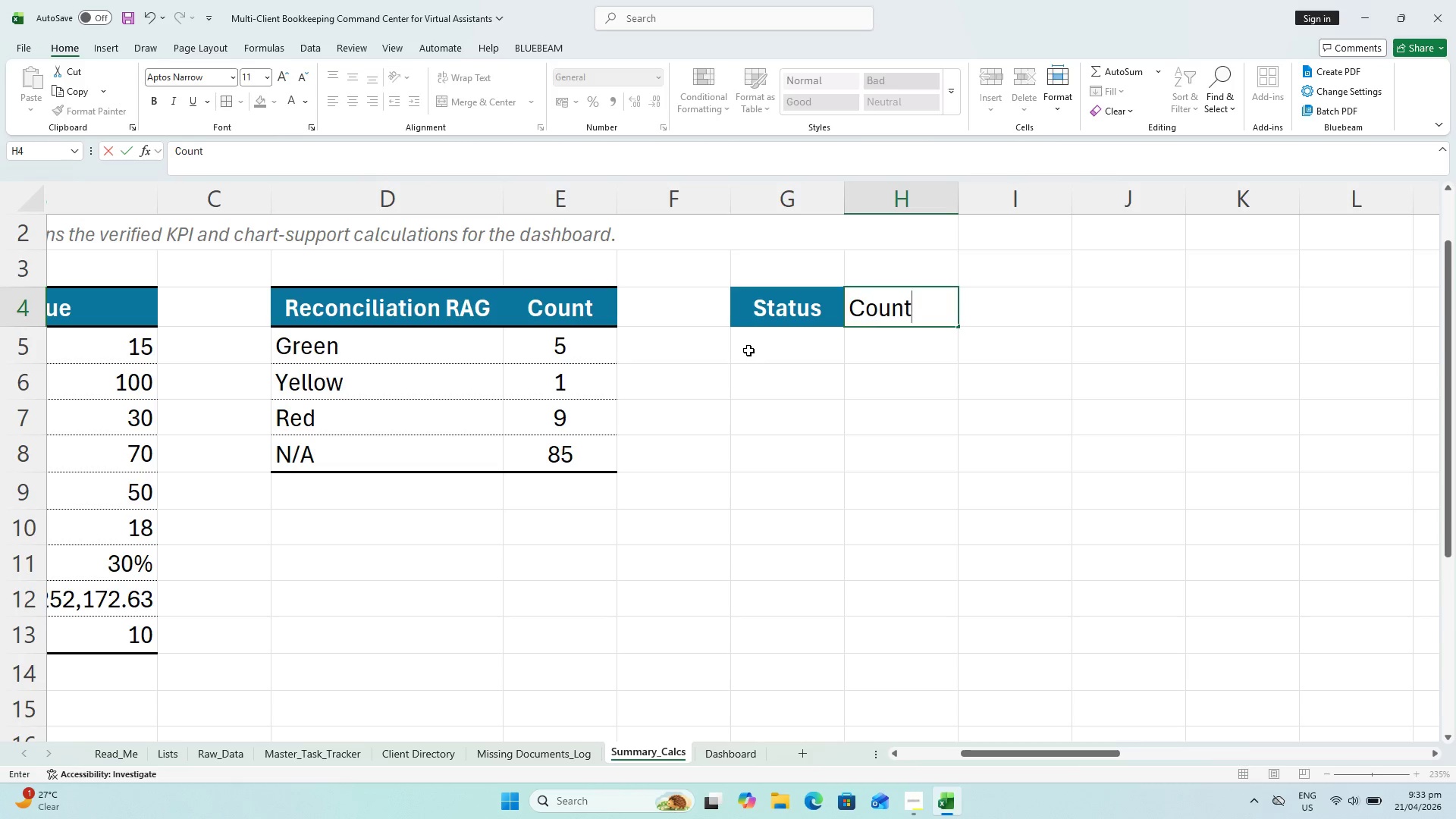 
key(Enter)
 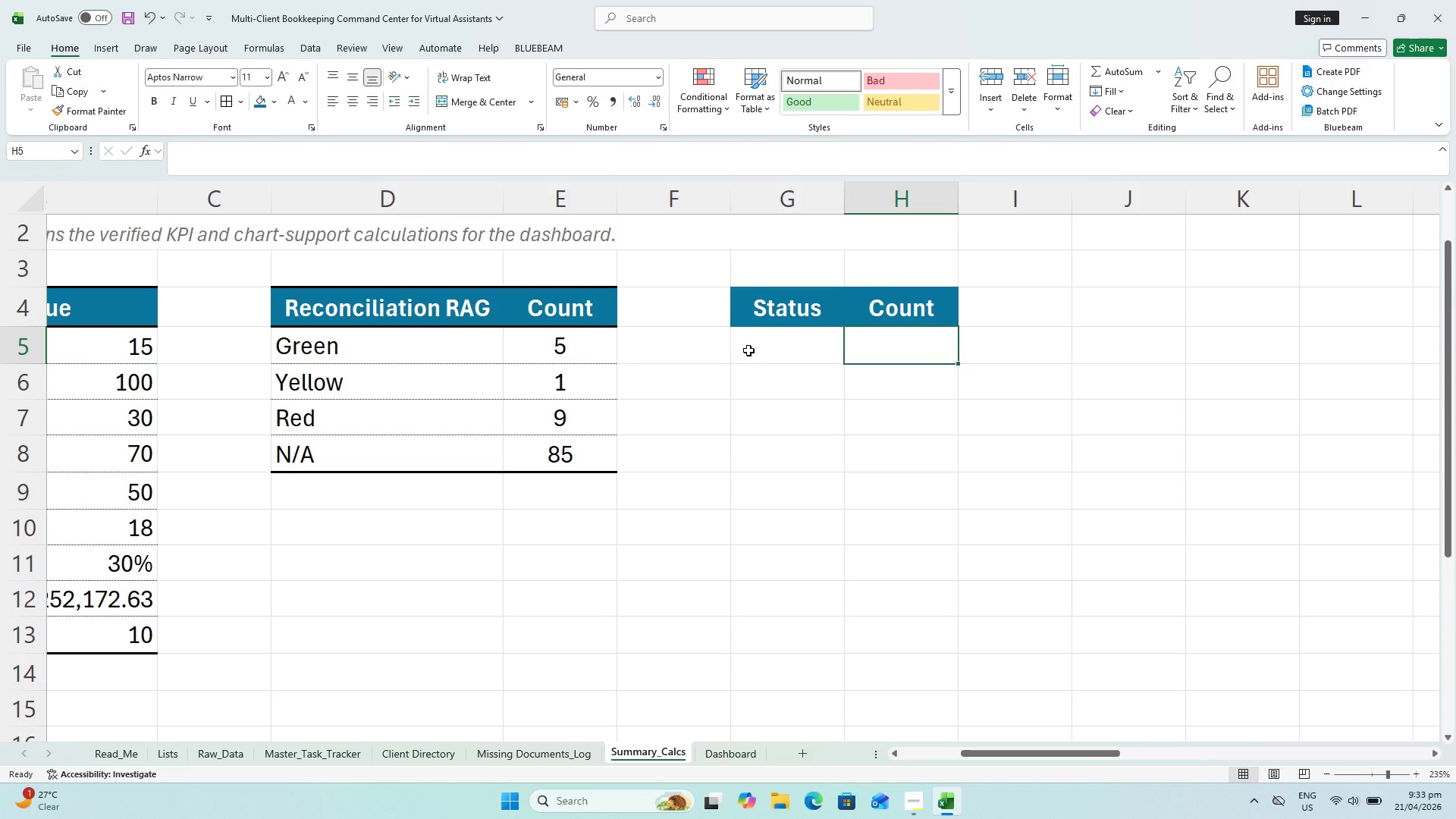 
key(ArrowLeft)
 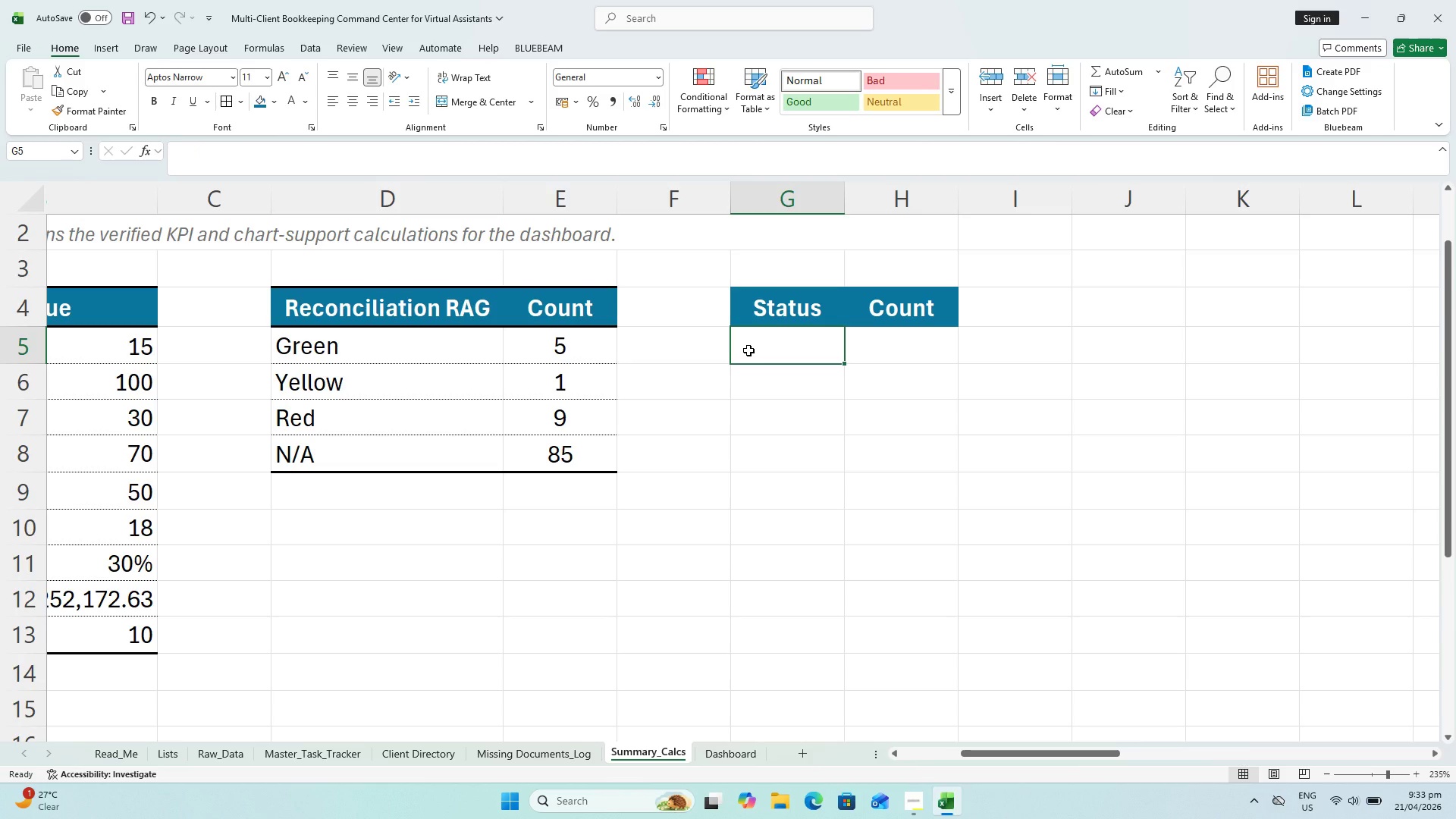 
key(Control+S)
 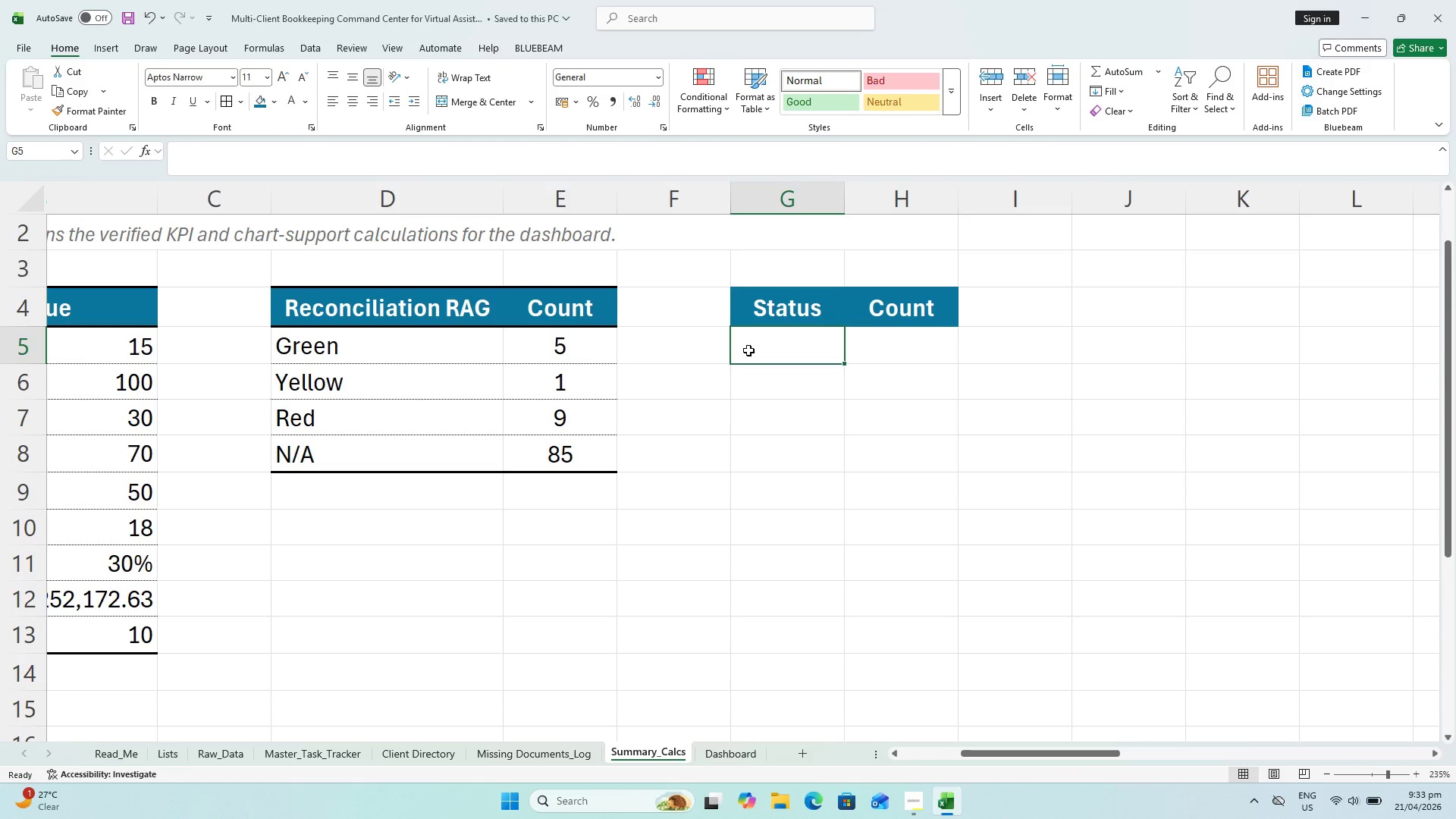 
type(J)
key(Backspace)
type(Not Started)
 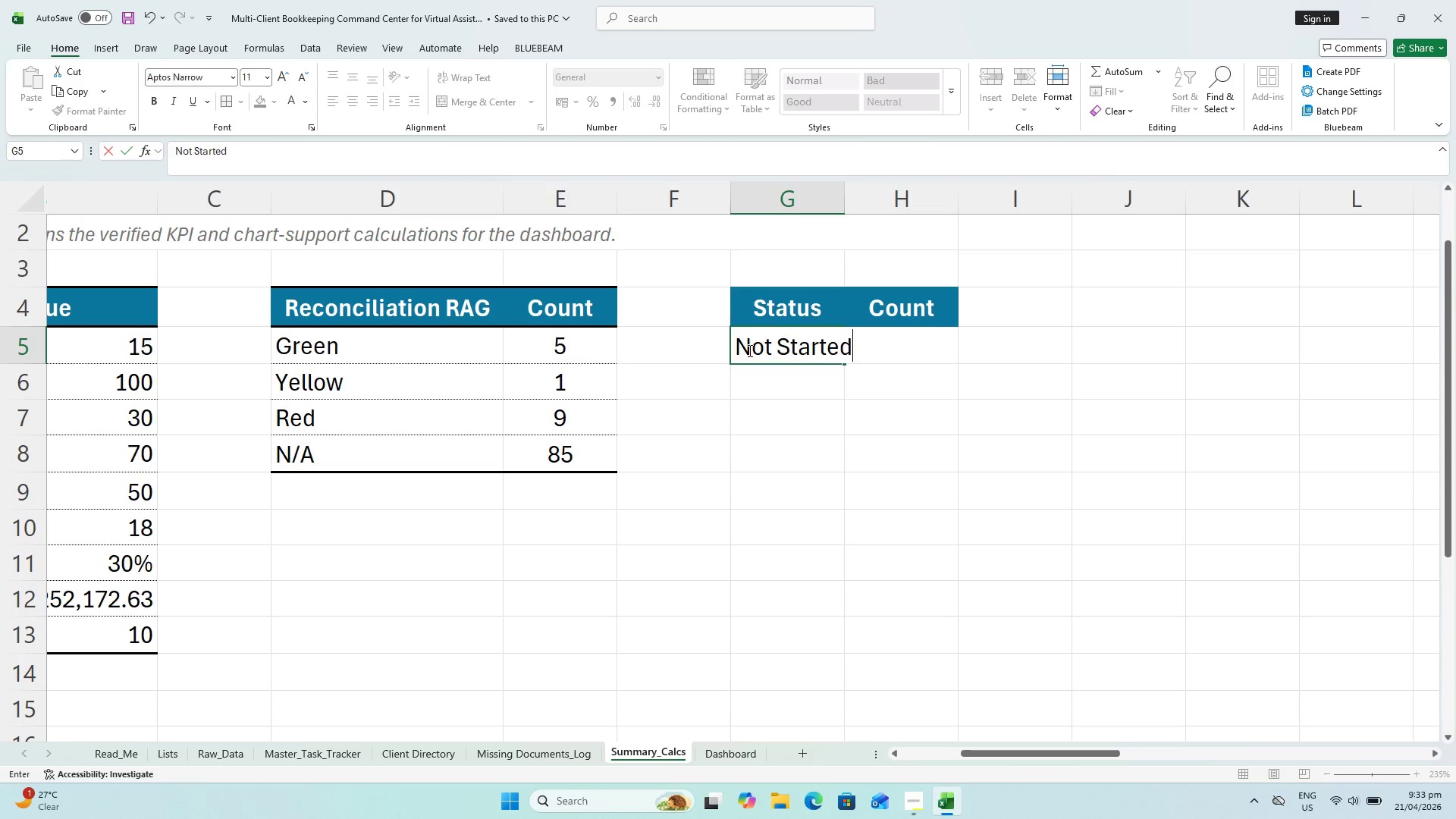 
key(Enter)
 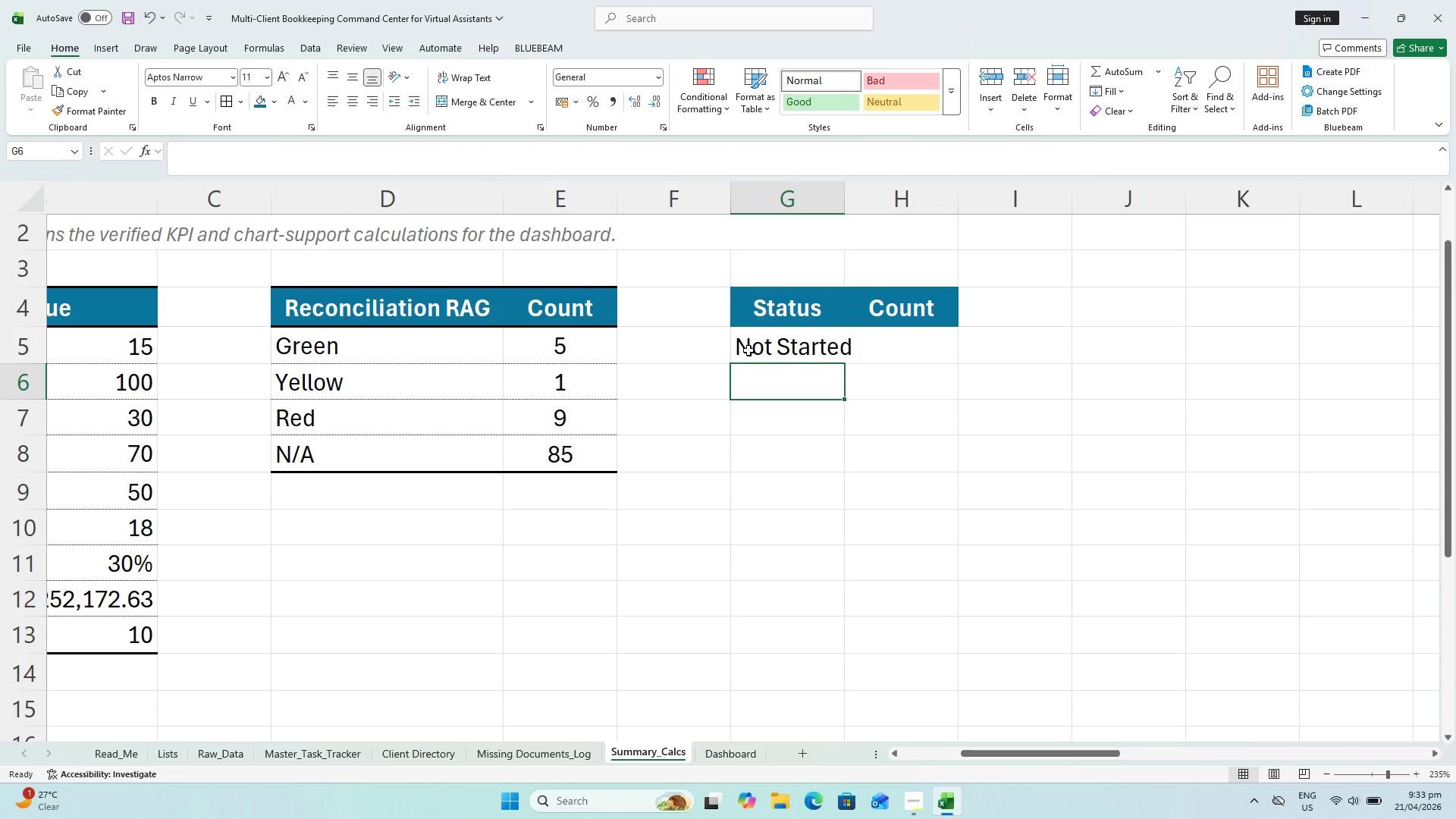 
type(In Progrwe)
key(Backspace)
key(Backspace)
type(ess)
 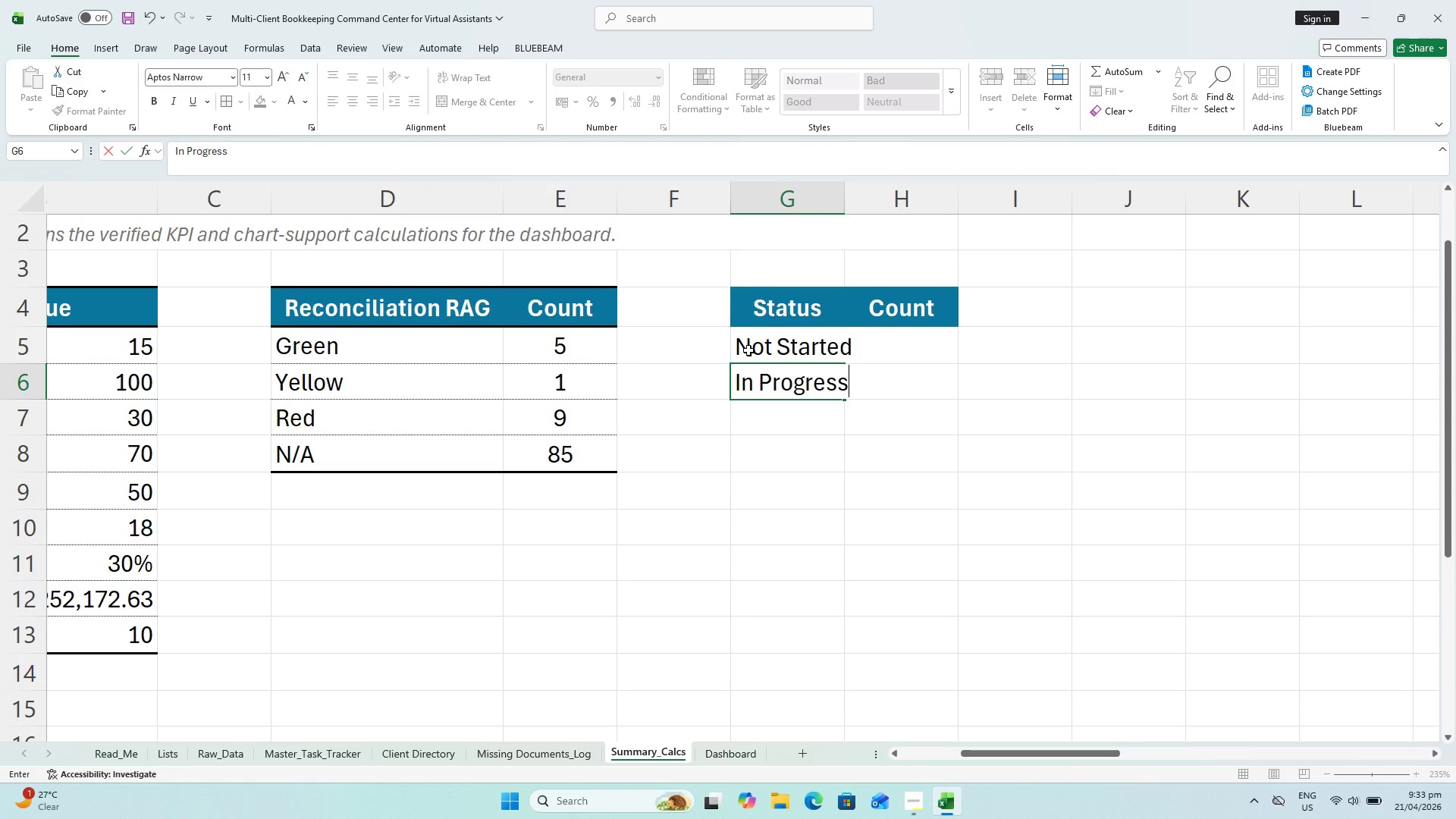 
key(Enter)
 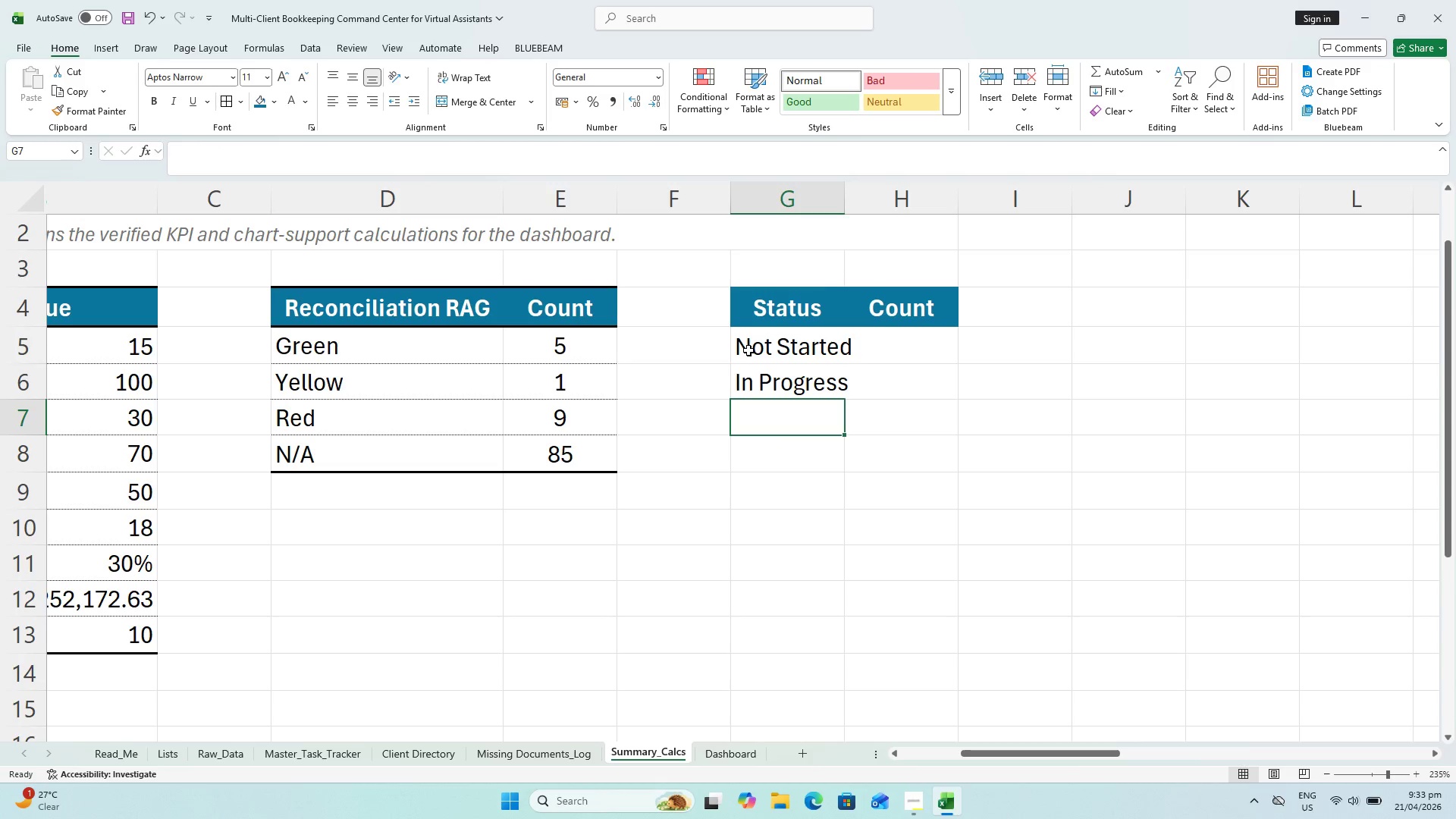 
type(Pending Clienty)
key(Backspace)
 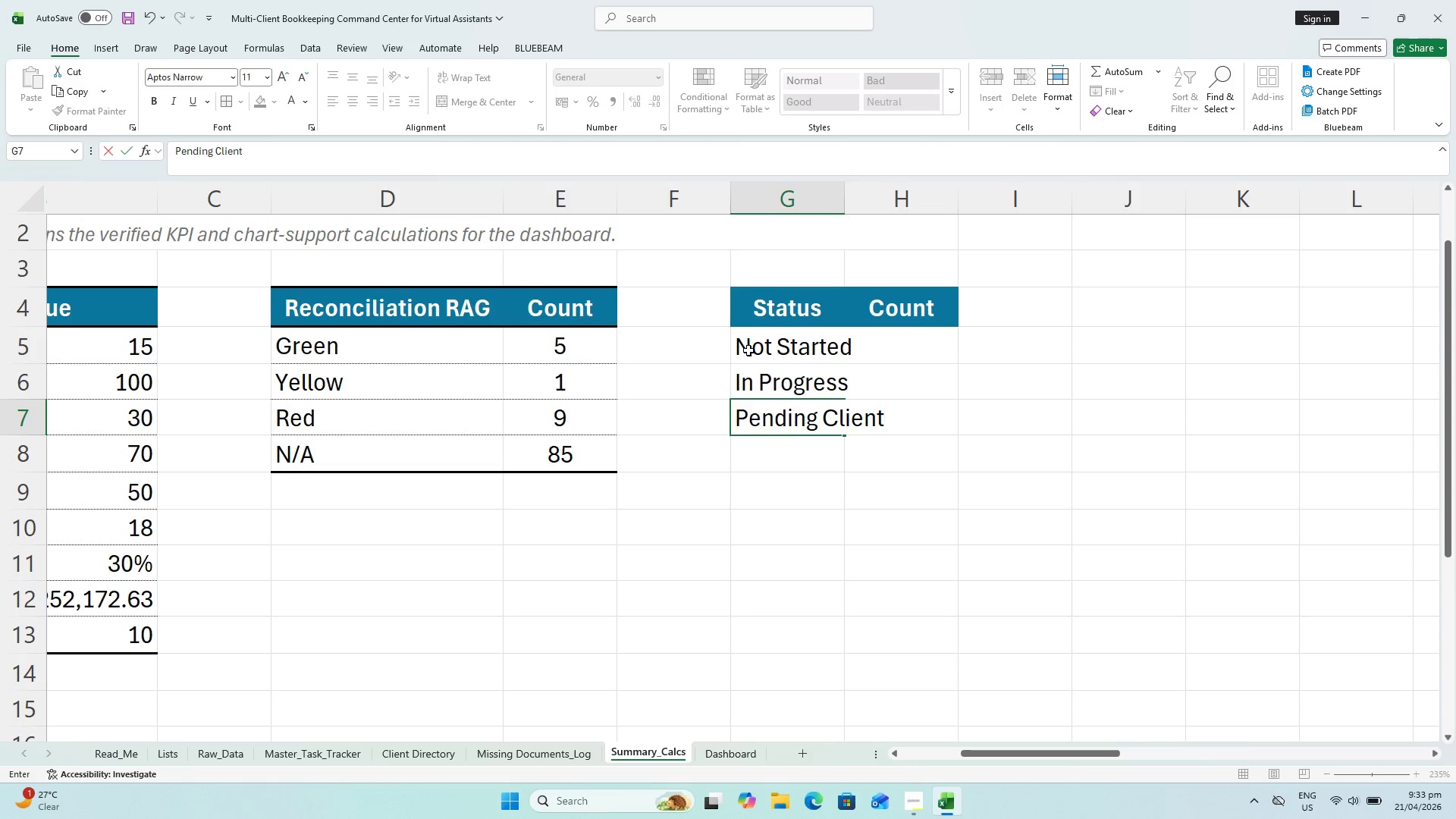 
key(Enter)
 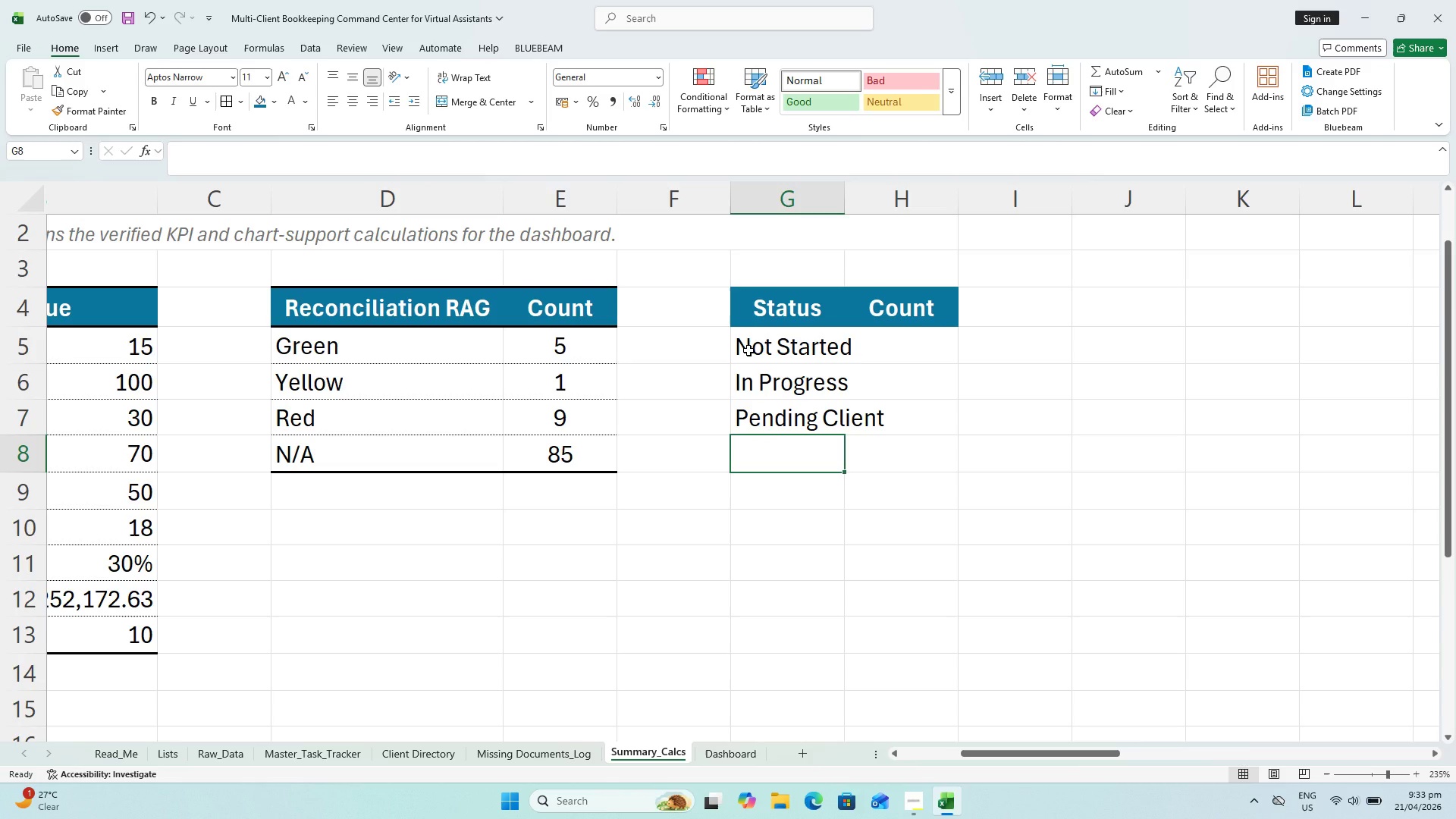 
type(Completed)
 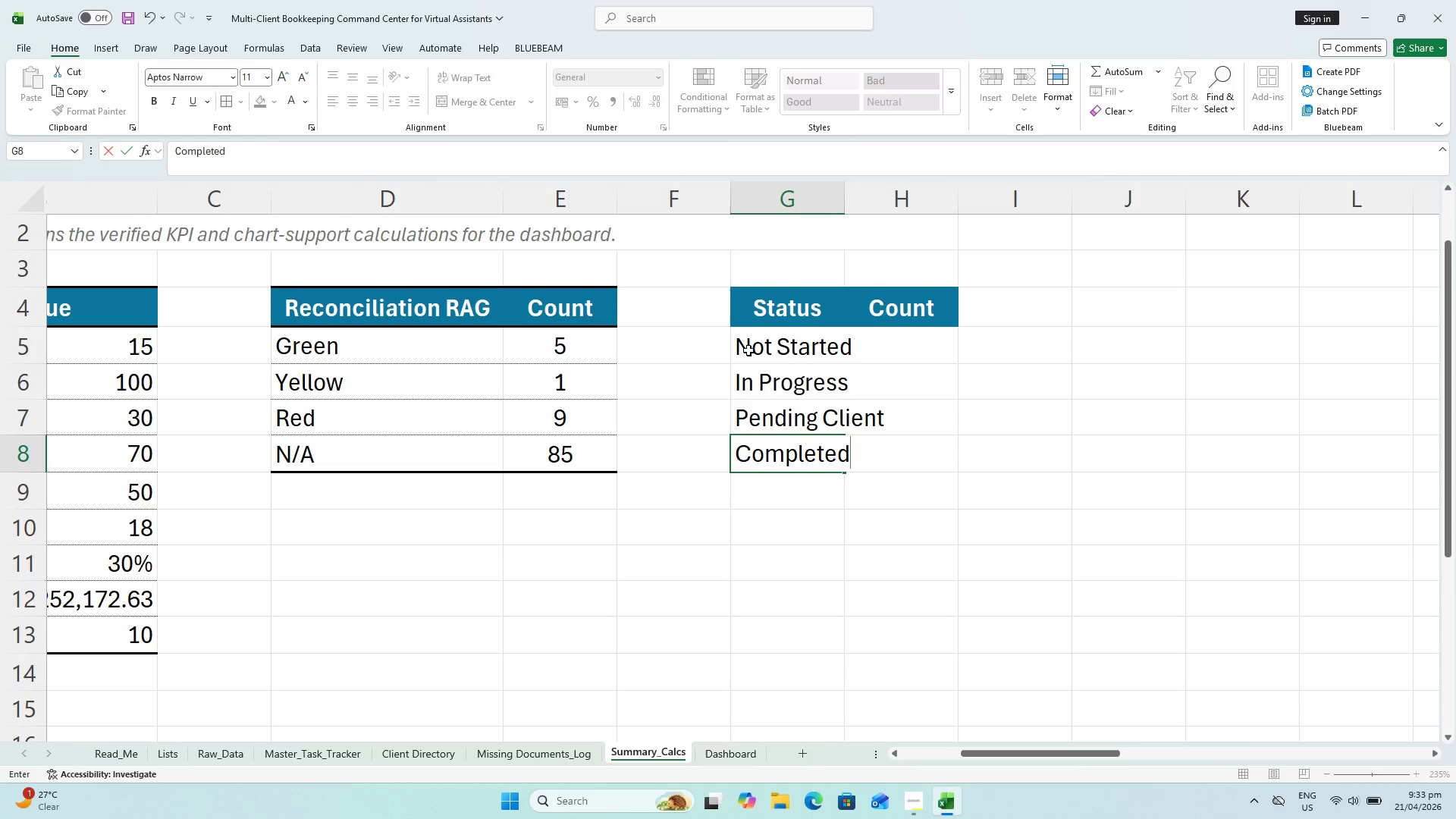 
key(Enter)
 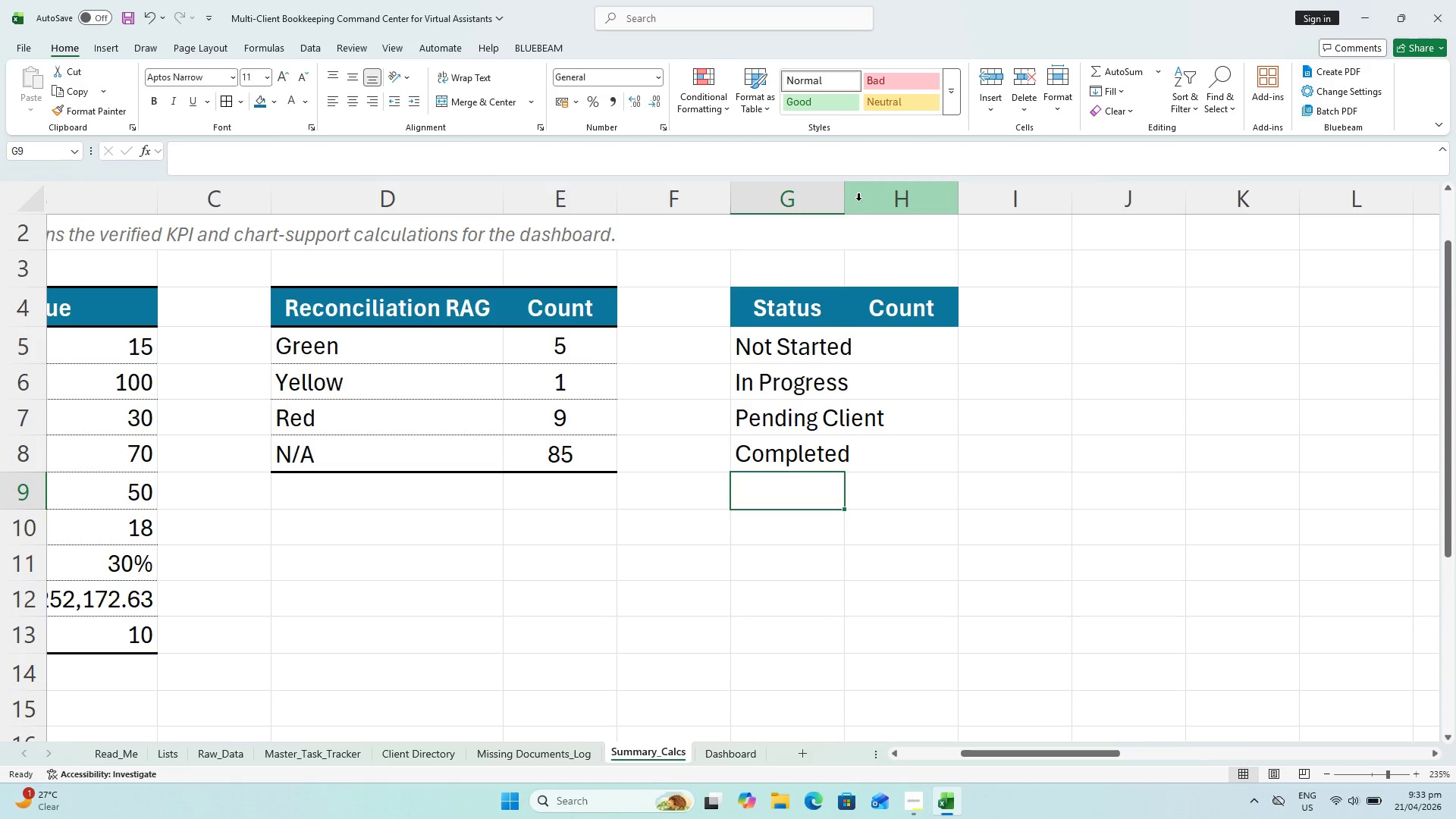 
double_click([856, 200])
 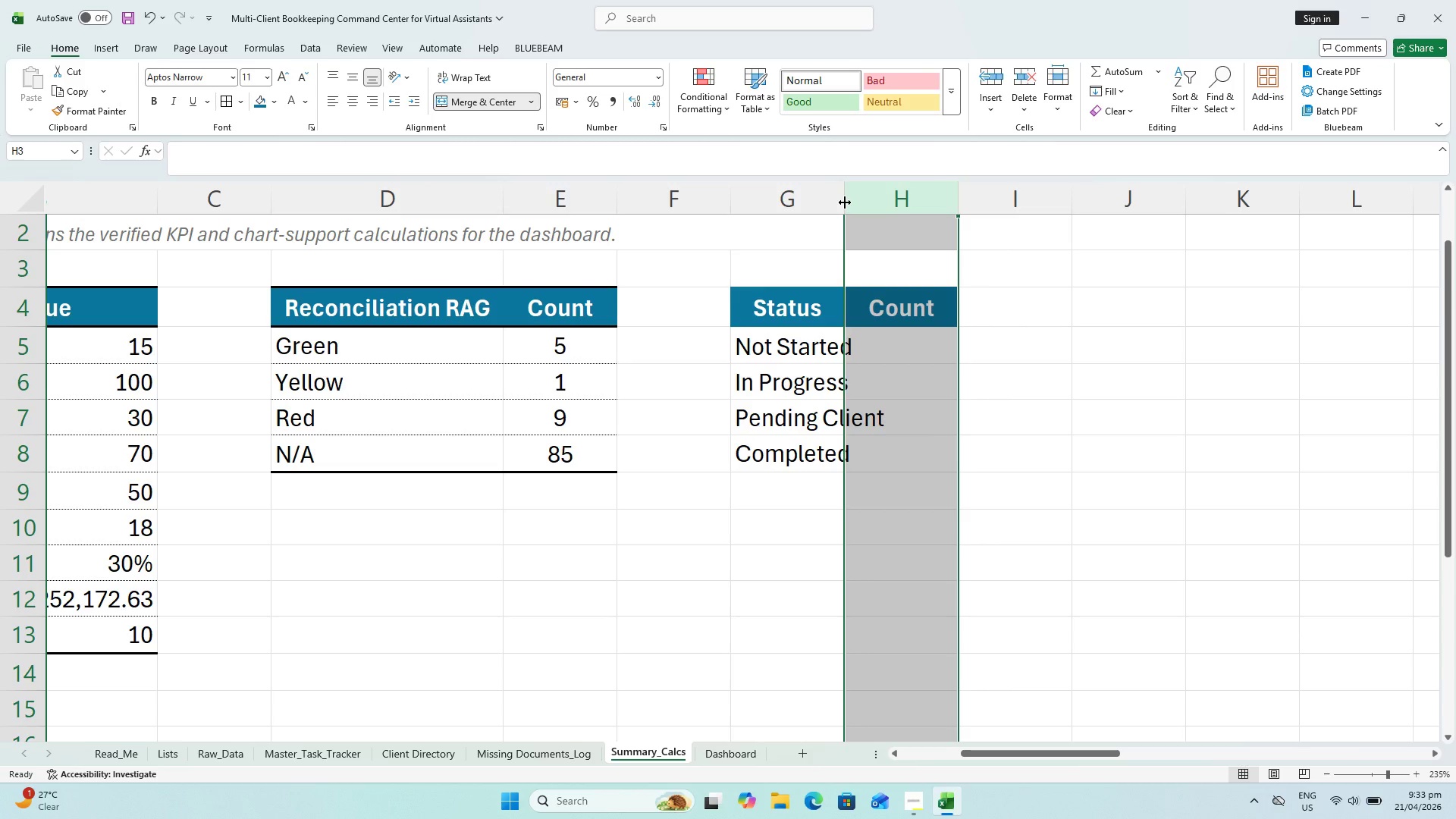 
double_click([844, 202])
 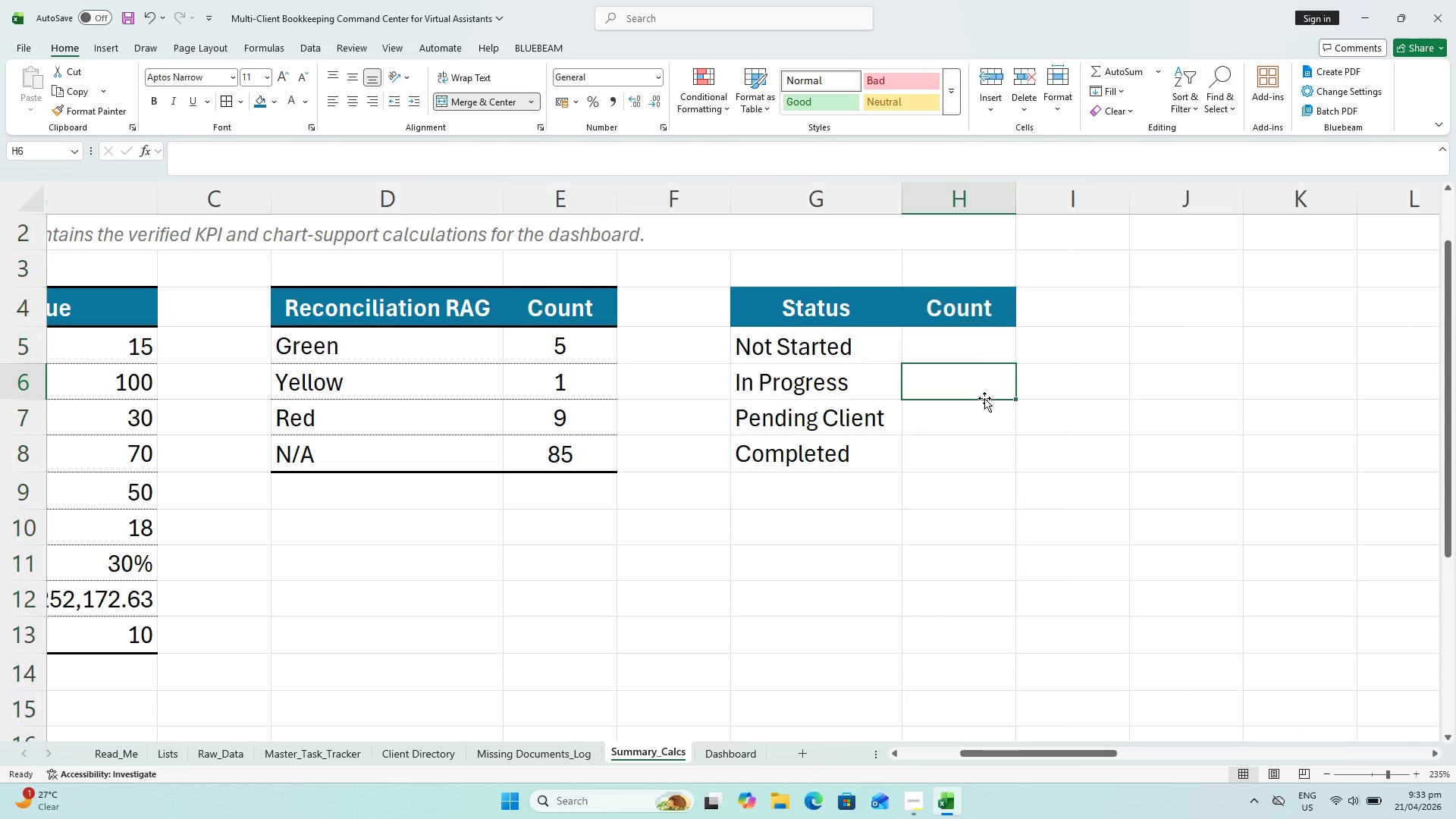 
triple_click([972, 358])
 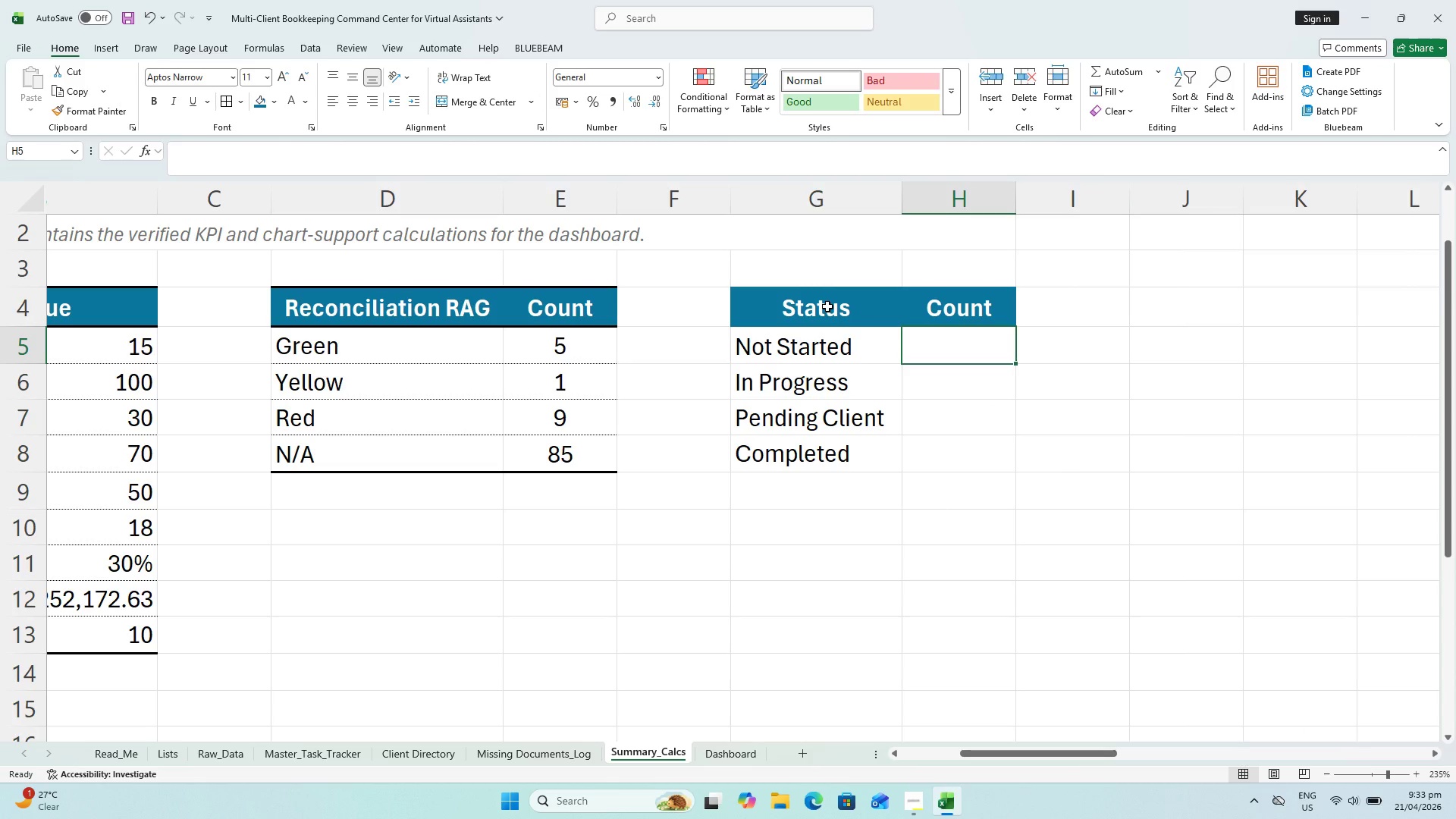 
left_click([537, 298])
 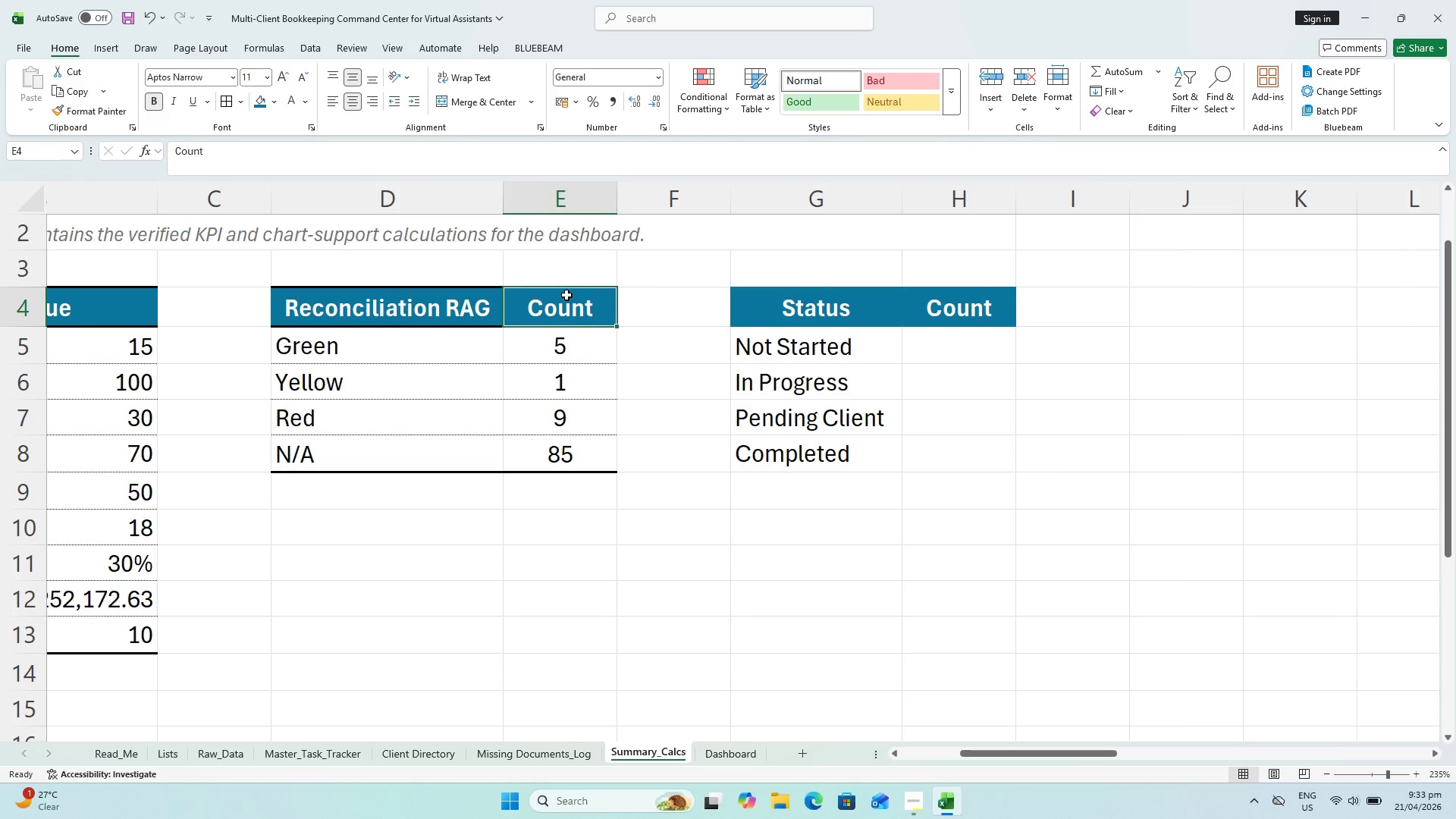 
key(Control+C)
 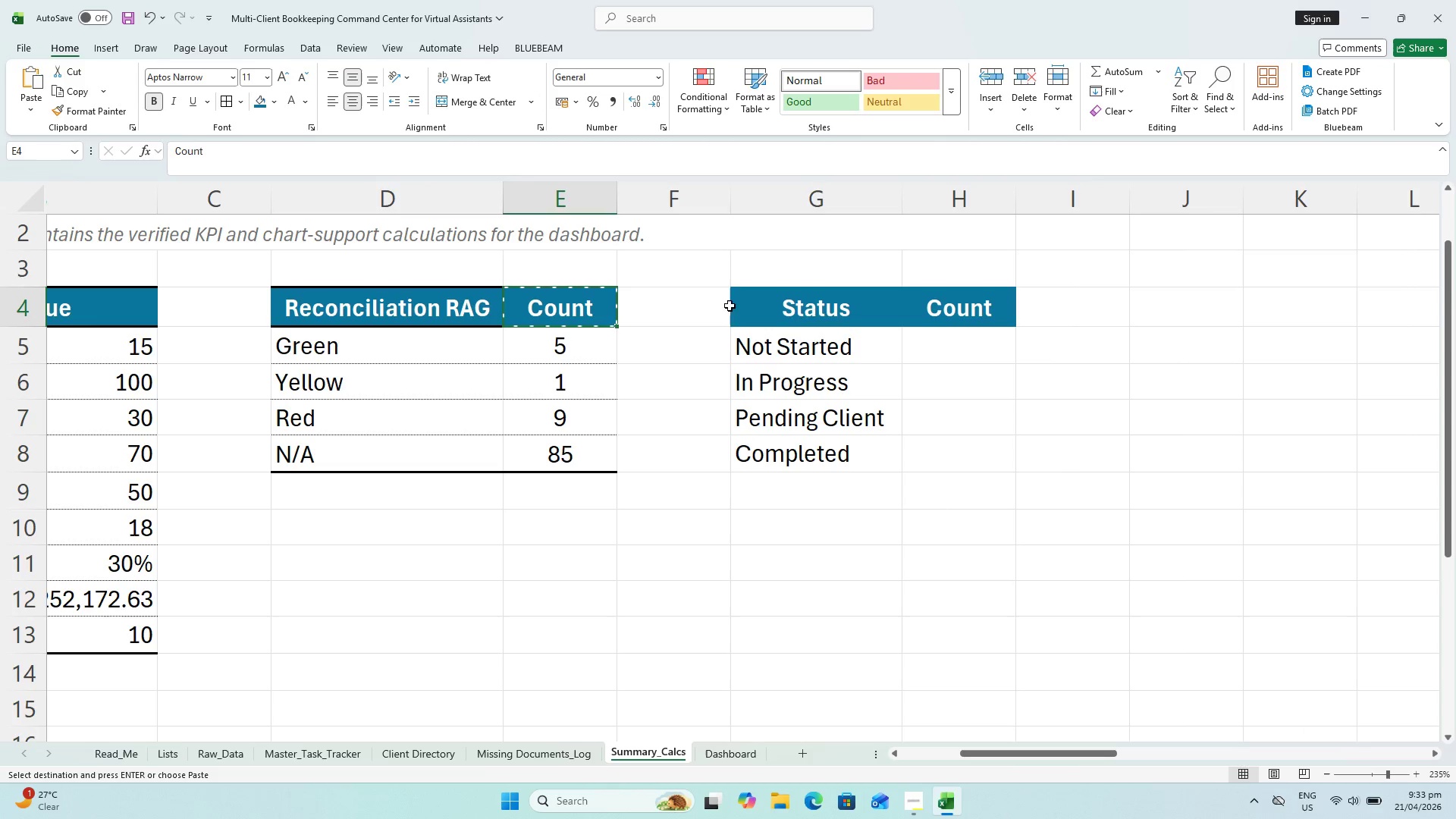 
left_click_drag(start_coordinate=[777, 309], to_coordinate=[940, 312])
 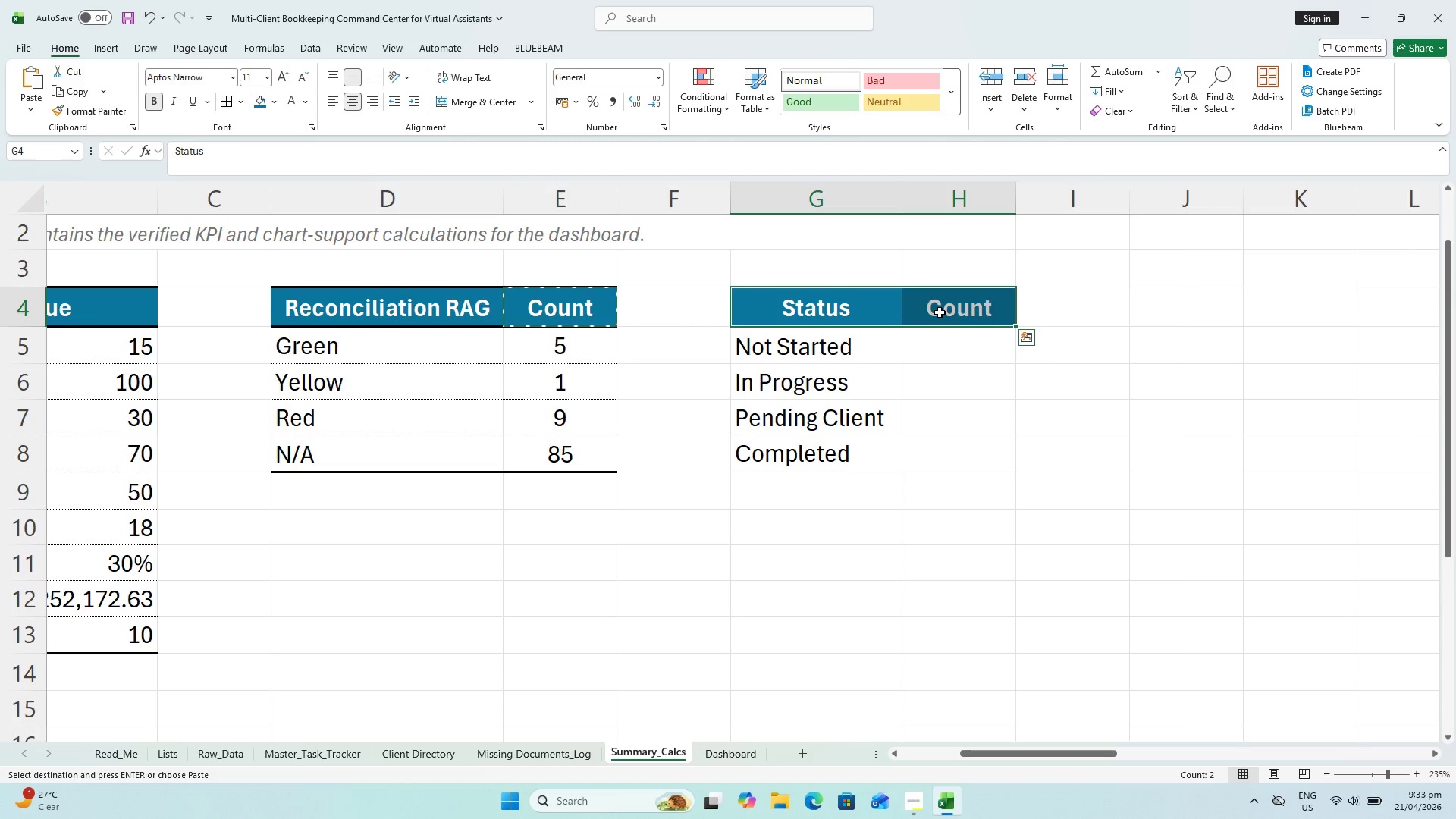 
key(Alt+Control+Space)
 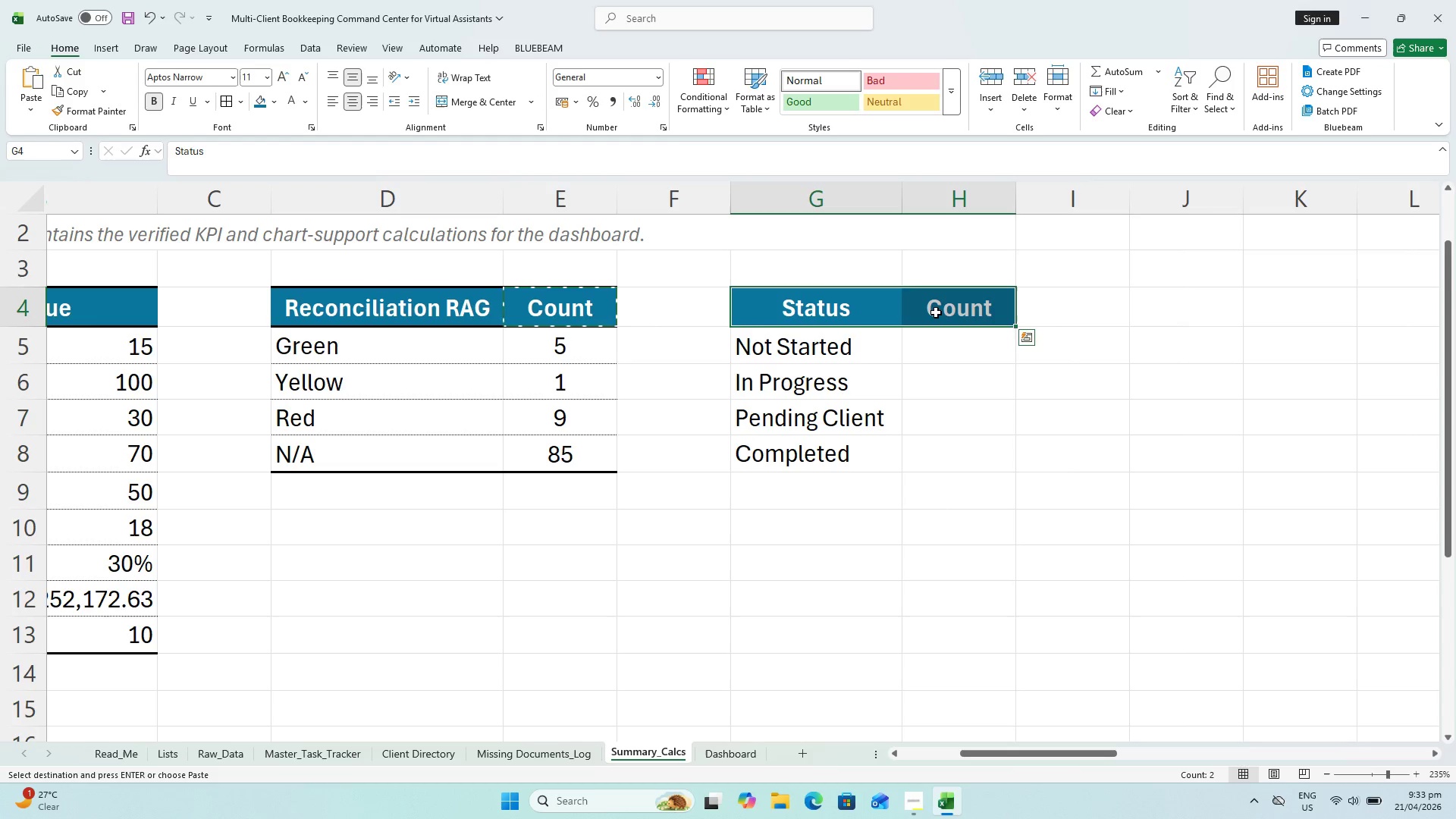 
key(Alt+Control+V)
 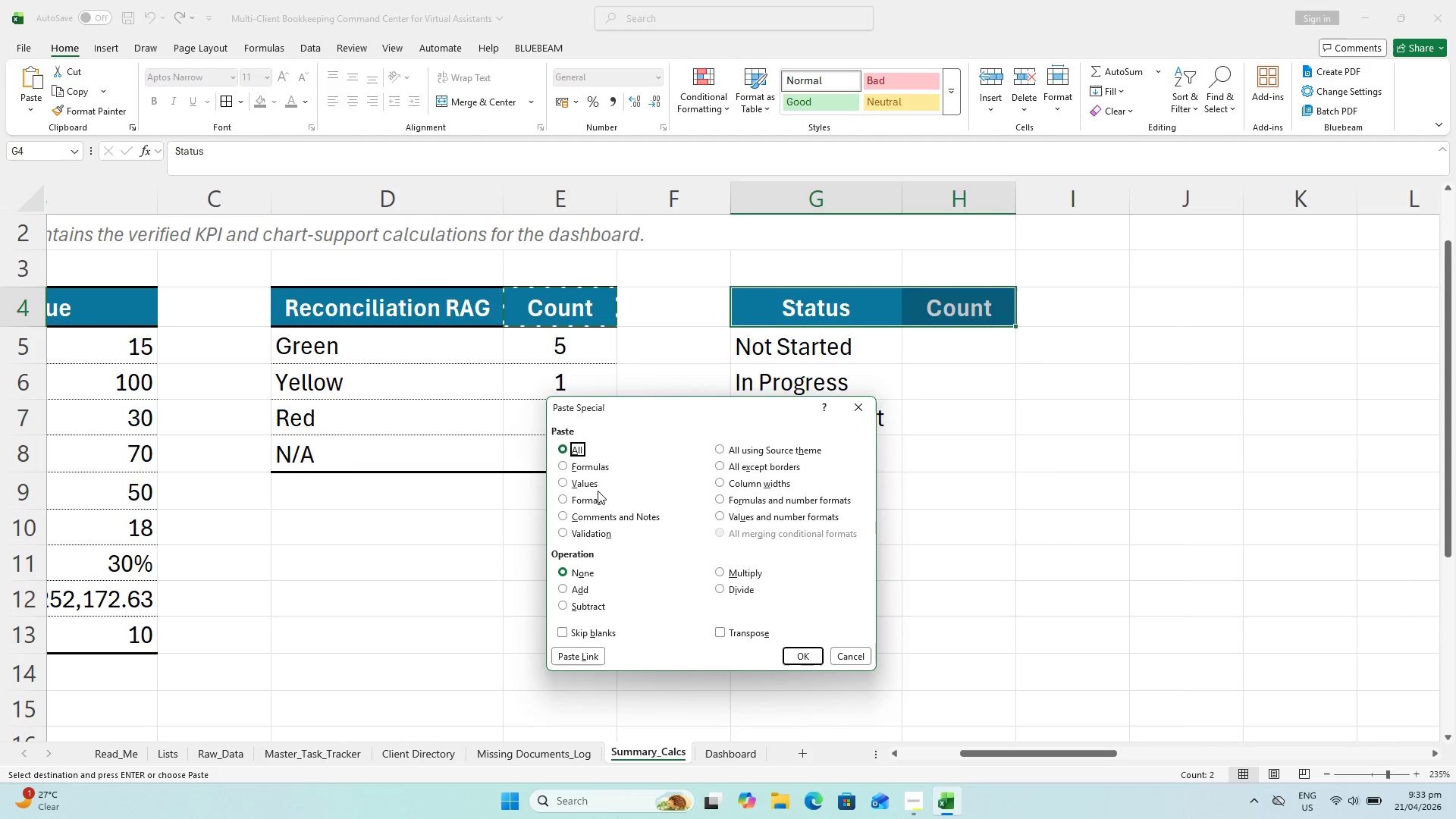 
left_click([598, 500])
 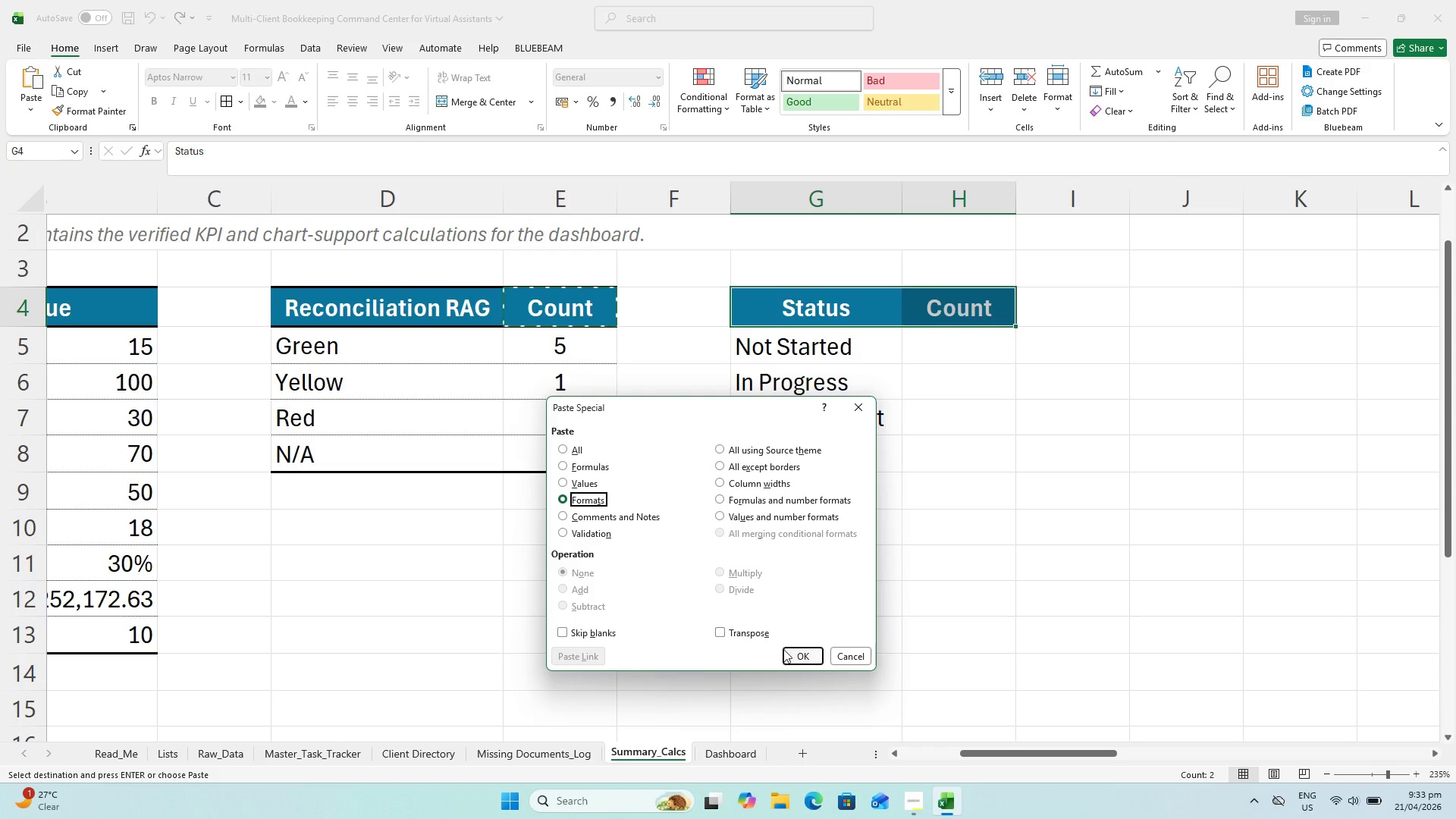 
left_click([787, 651])
 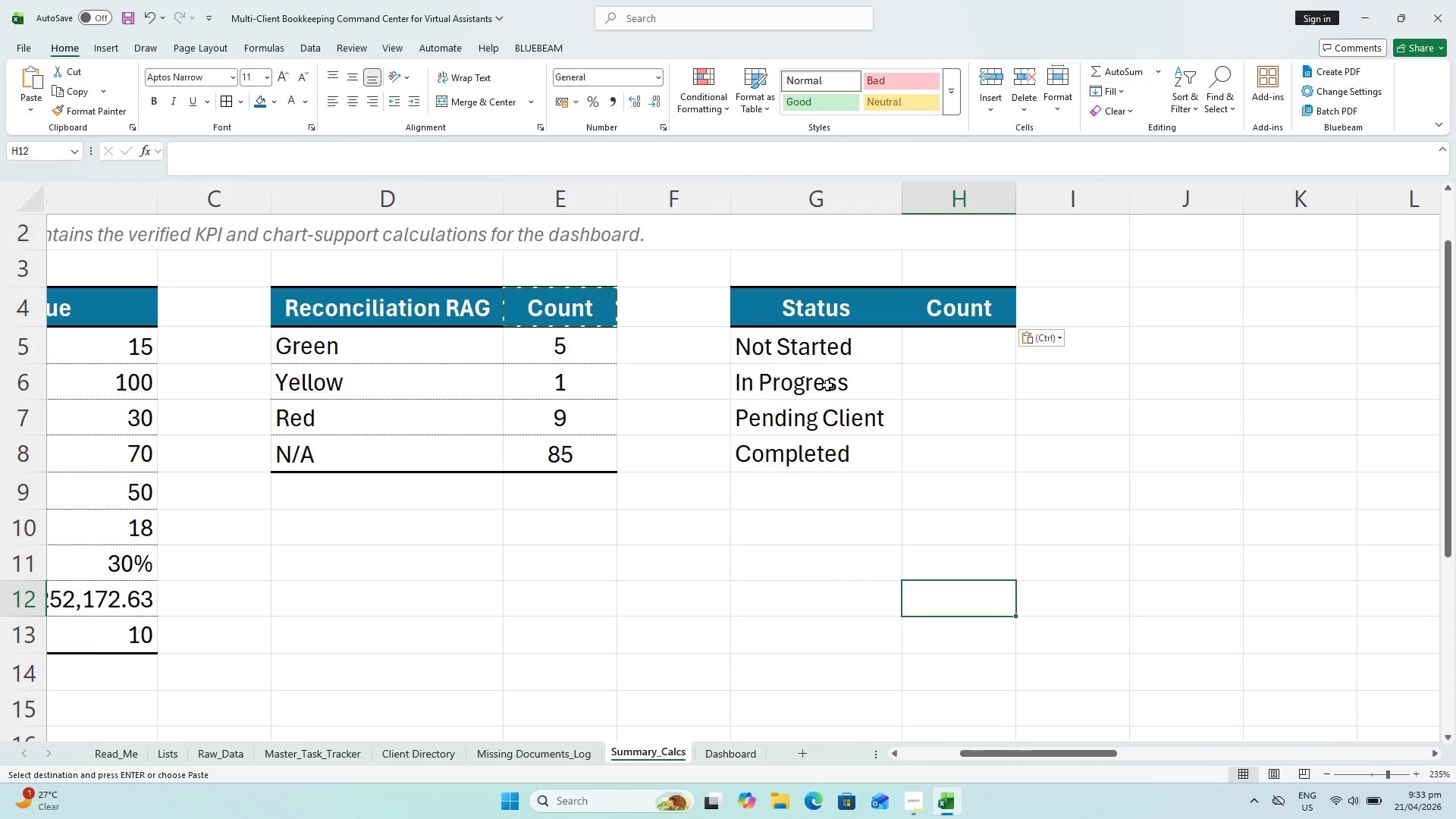 
left_click_drag(start_coordinate=[802, 346], to_coordinate=[946, 453])
 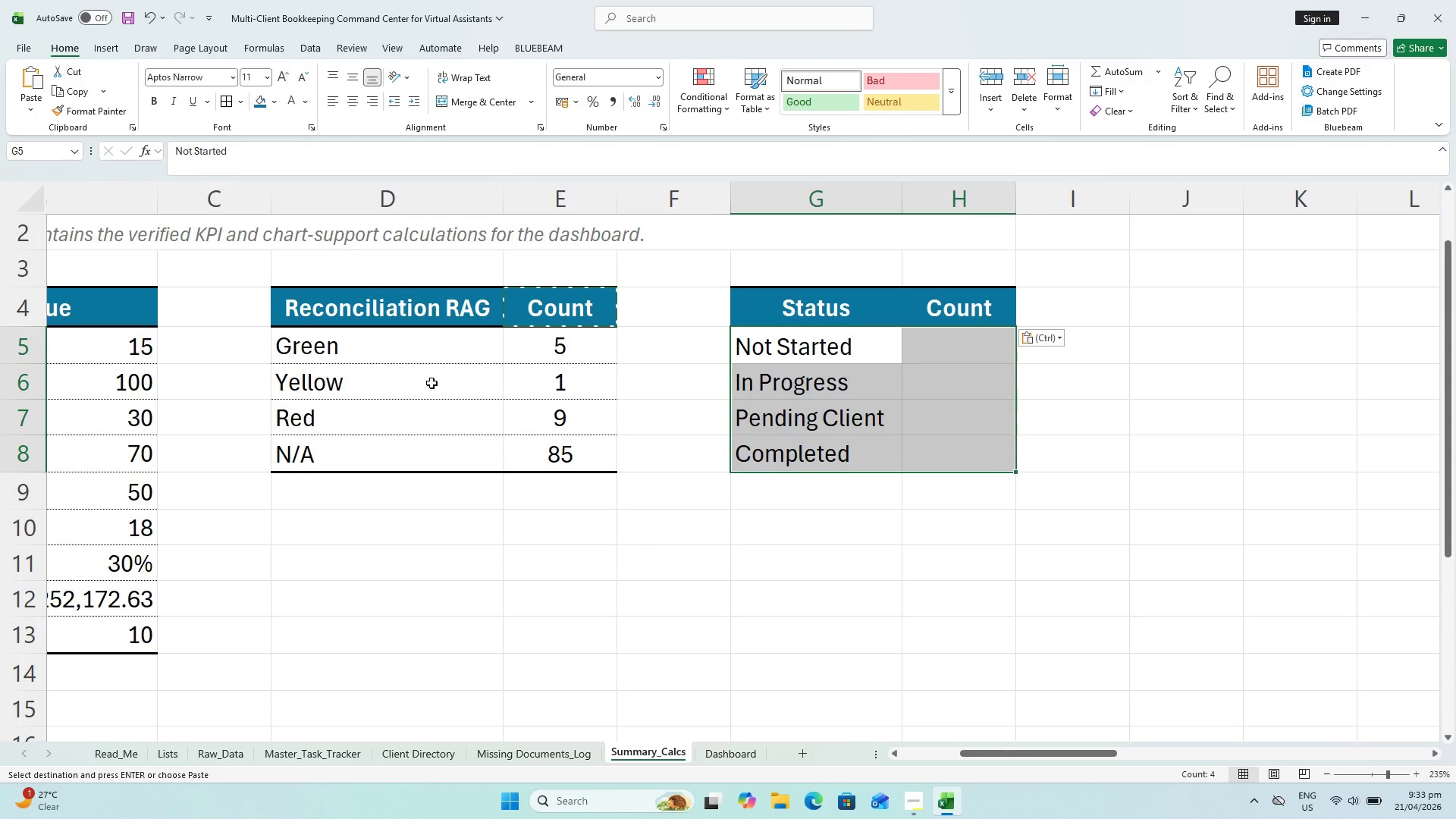 
left_click([431, 382])
 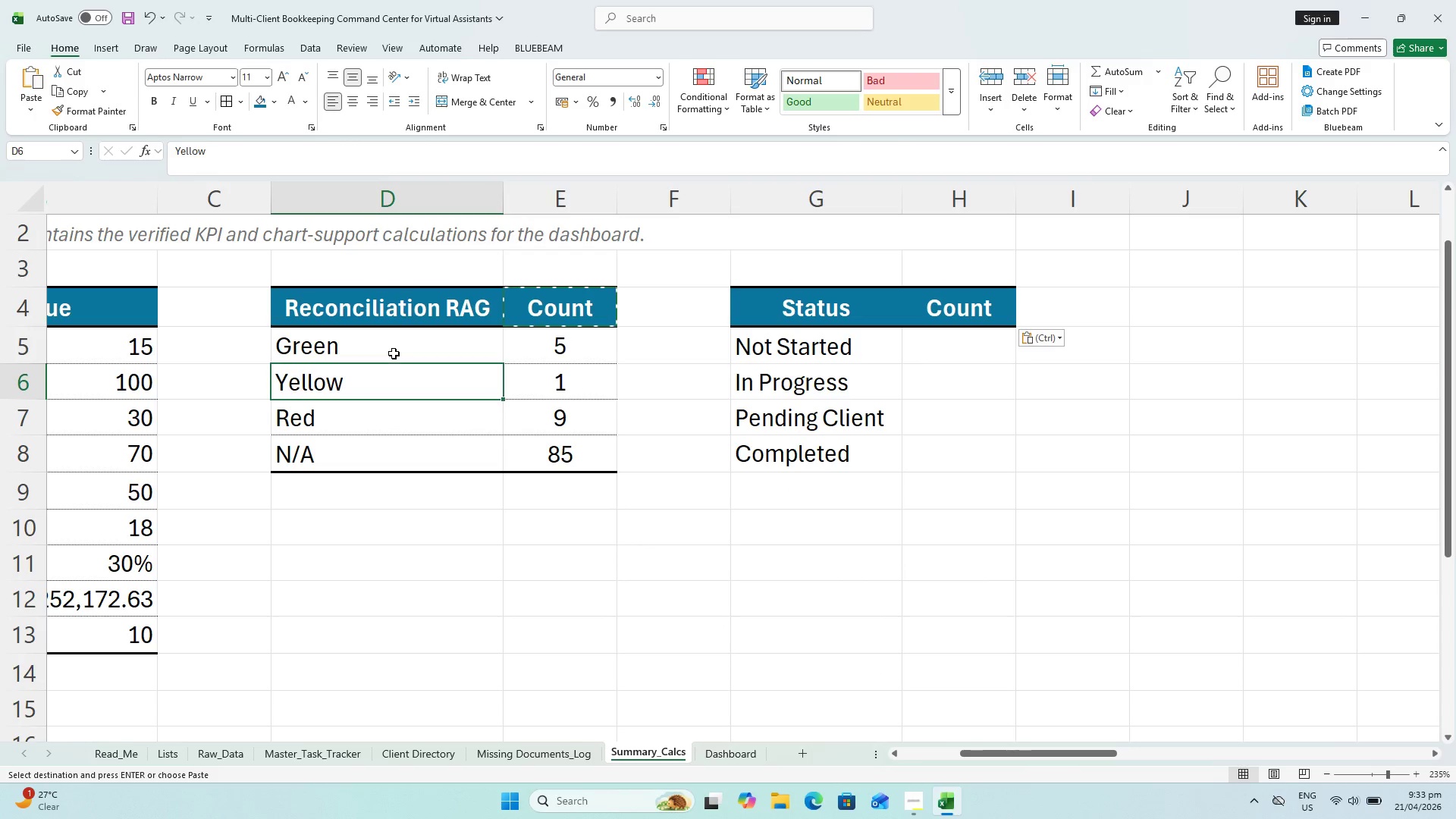 
left_click_drag(start_coordinate=[391, 344], to_coordinate=[548, 457])
 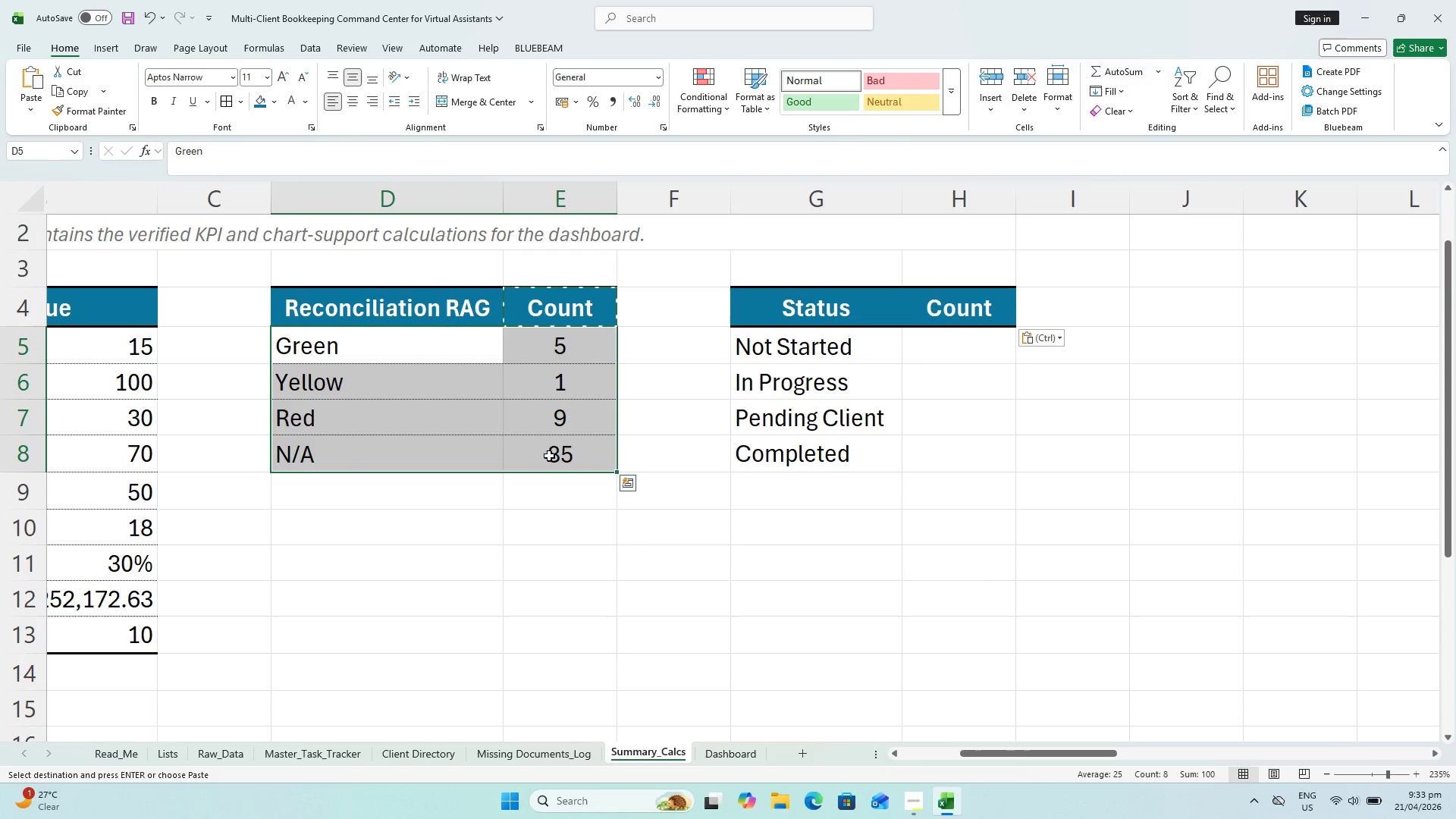 
key(Control+V)
 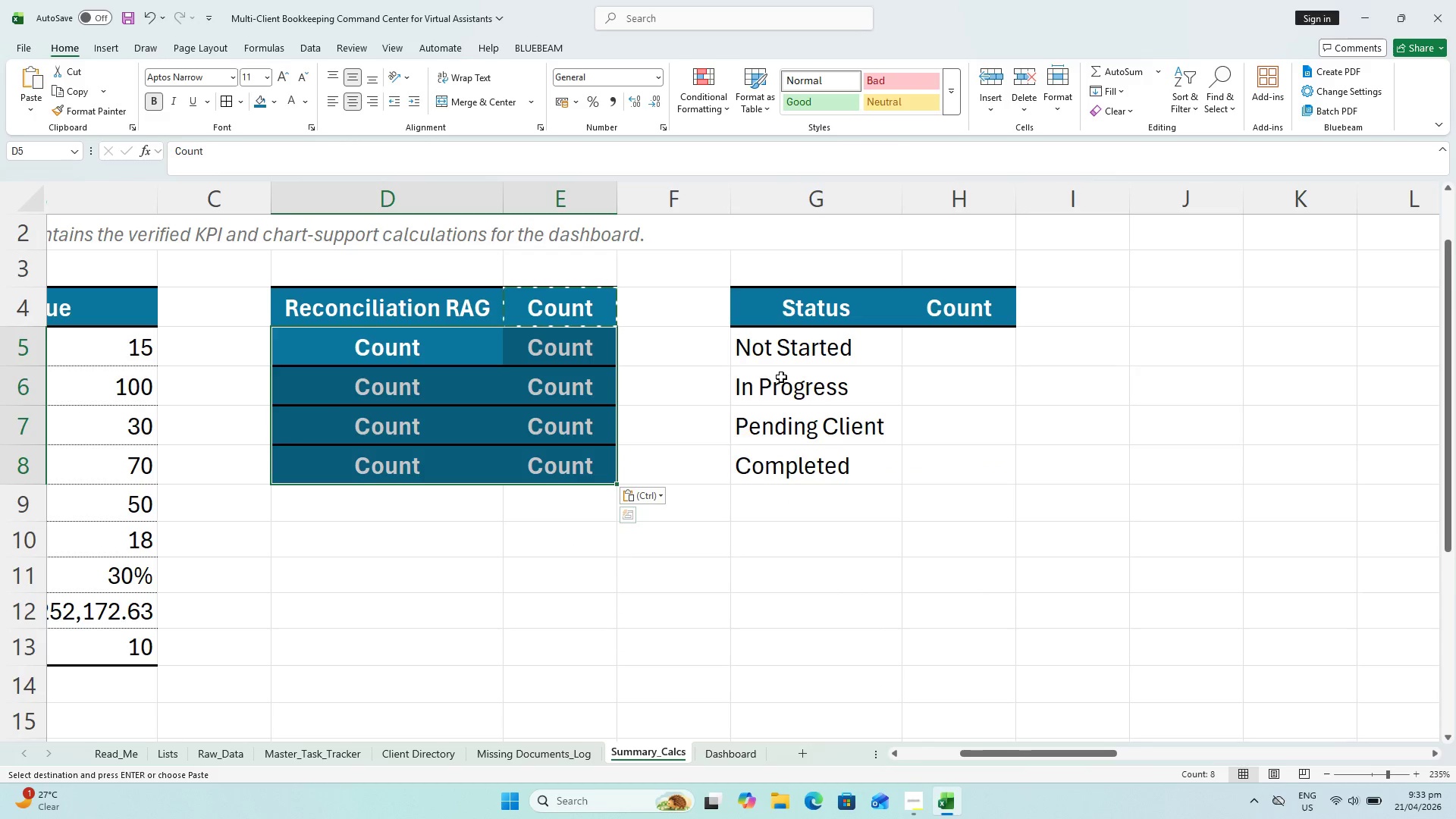 
key(Control+Z)
 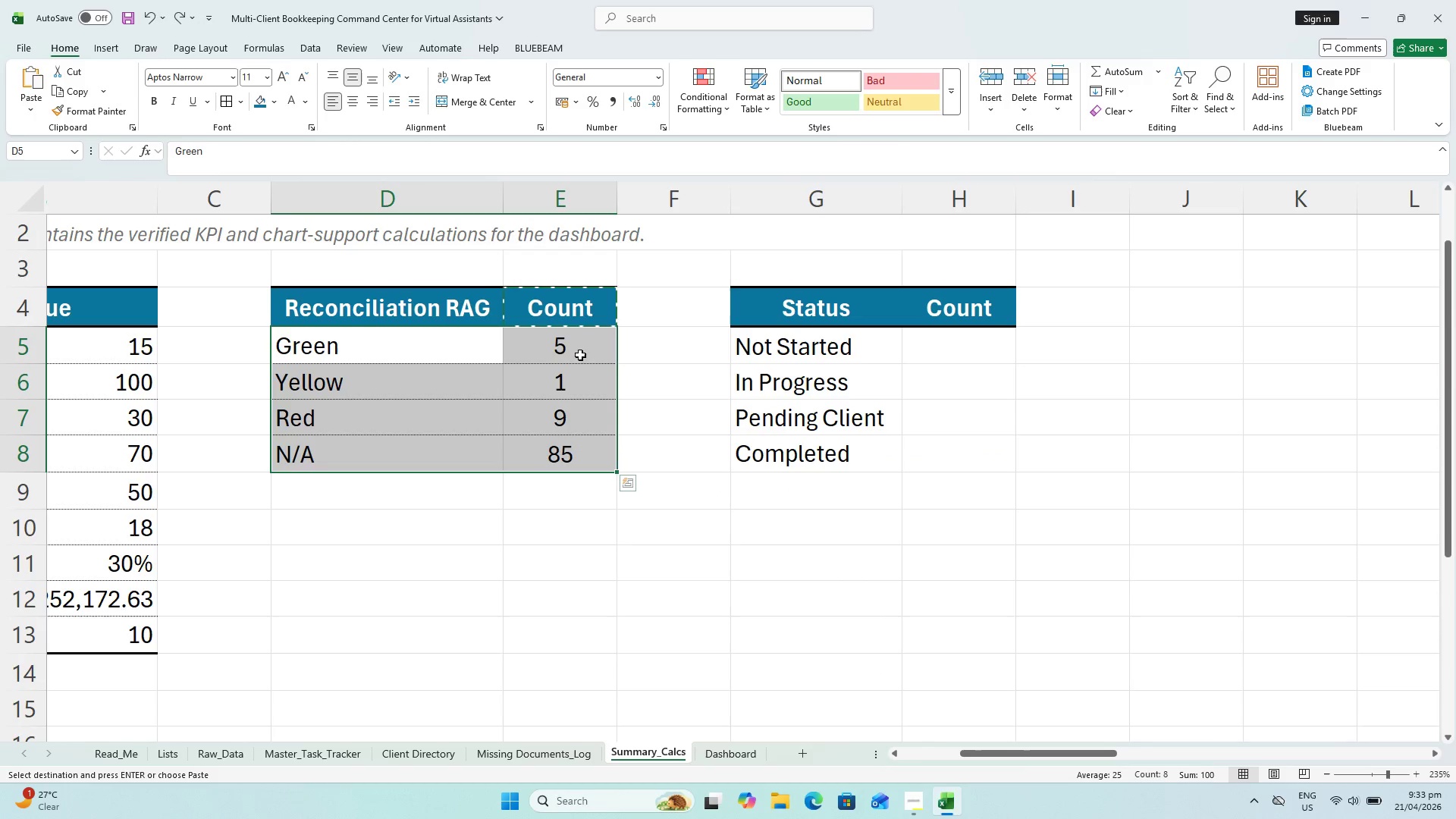 
key(Control+C)
 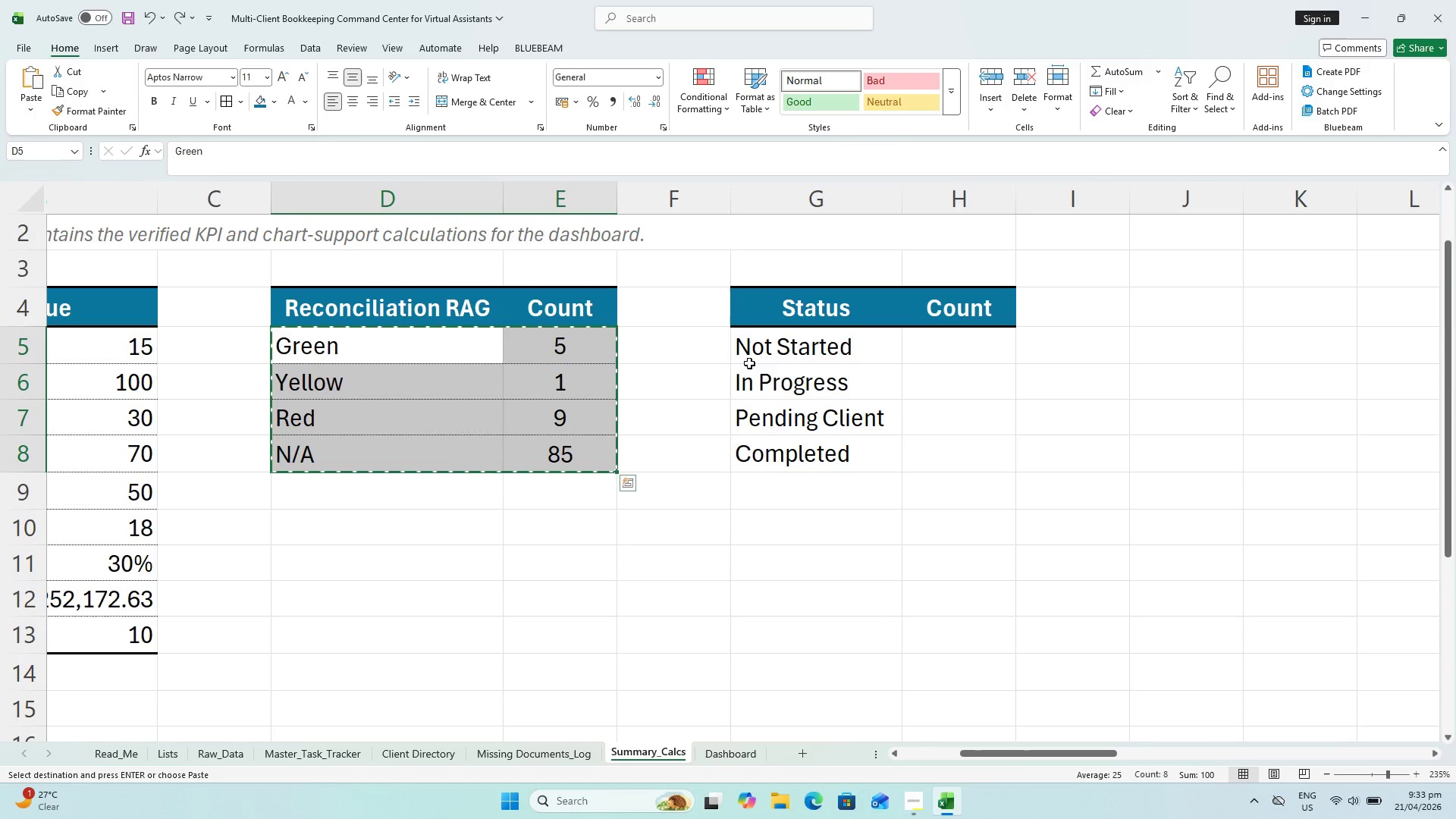 
left_click_drag(start_coordinate=[794, 359], to_coordinate=[813, 365])
 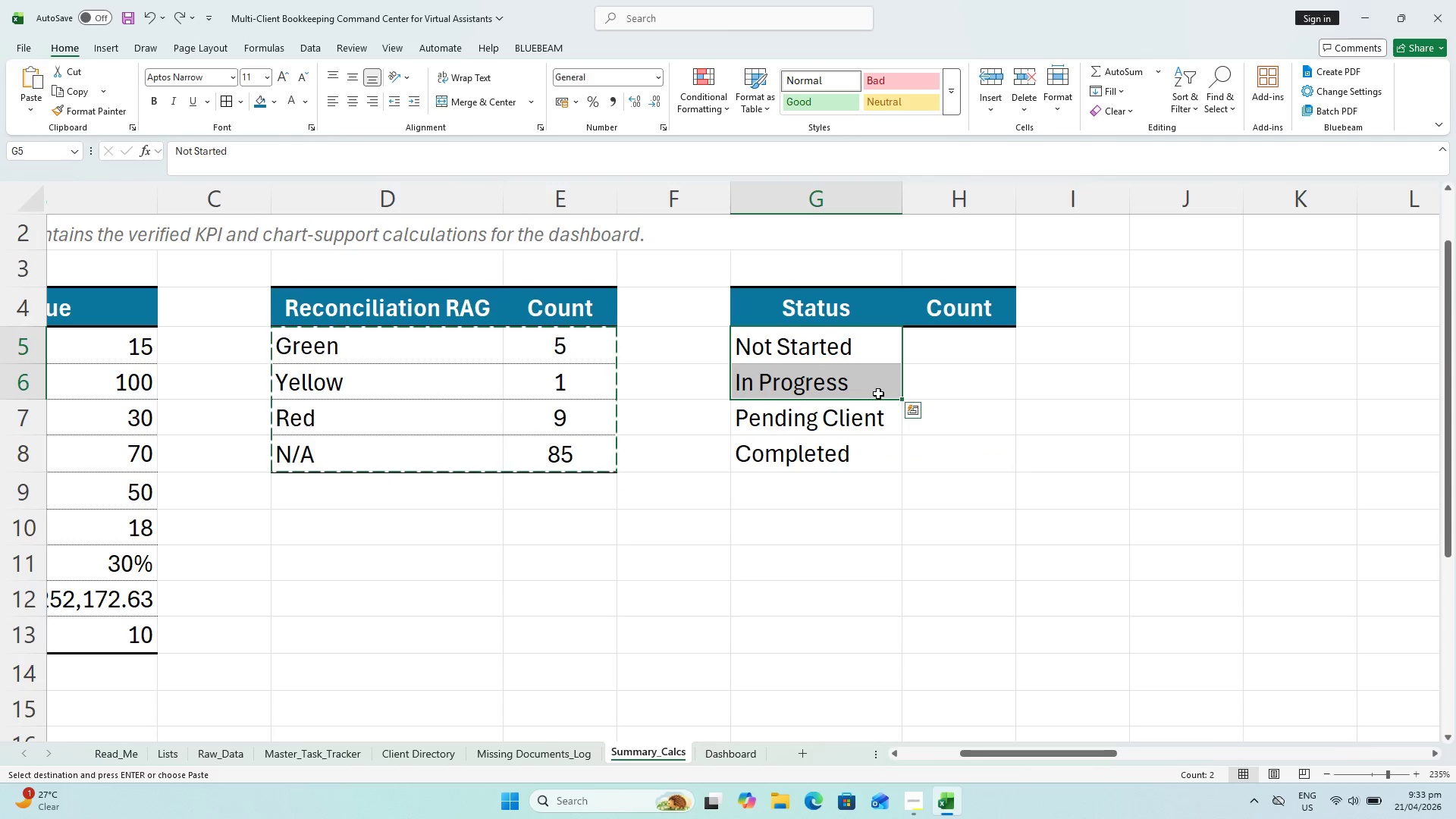 
left_click([833, 337])
 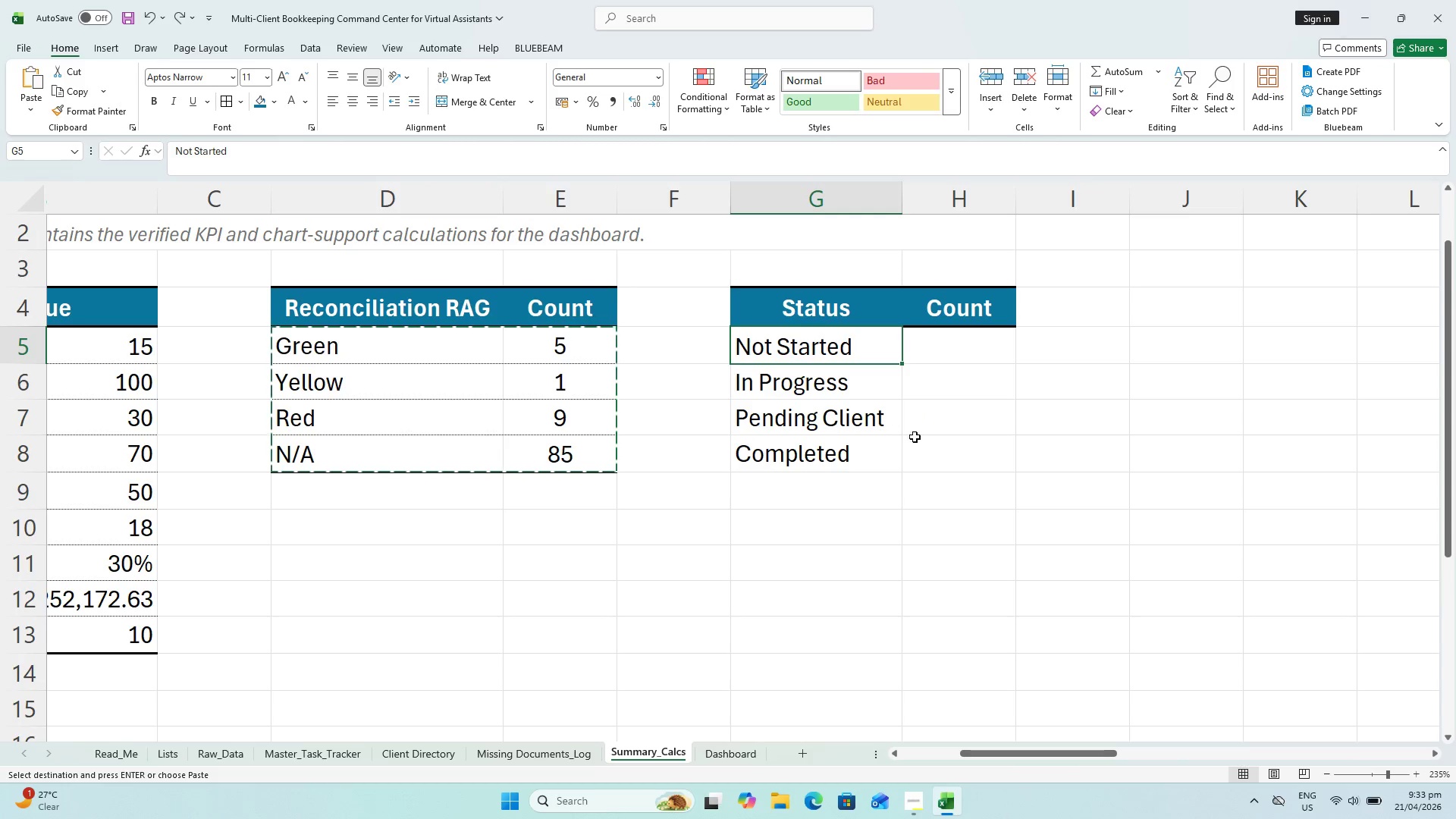 
left_click([932, 447])
 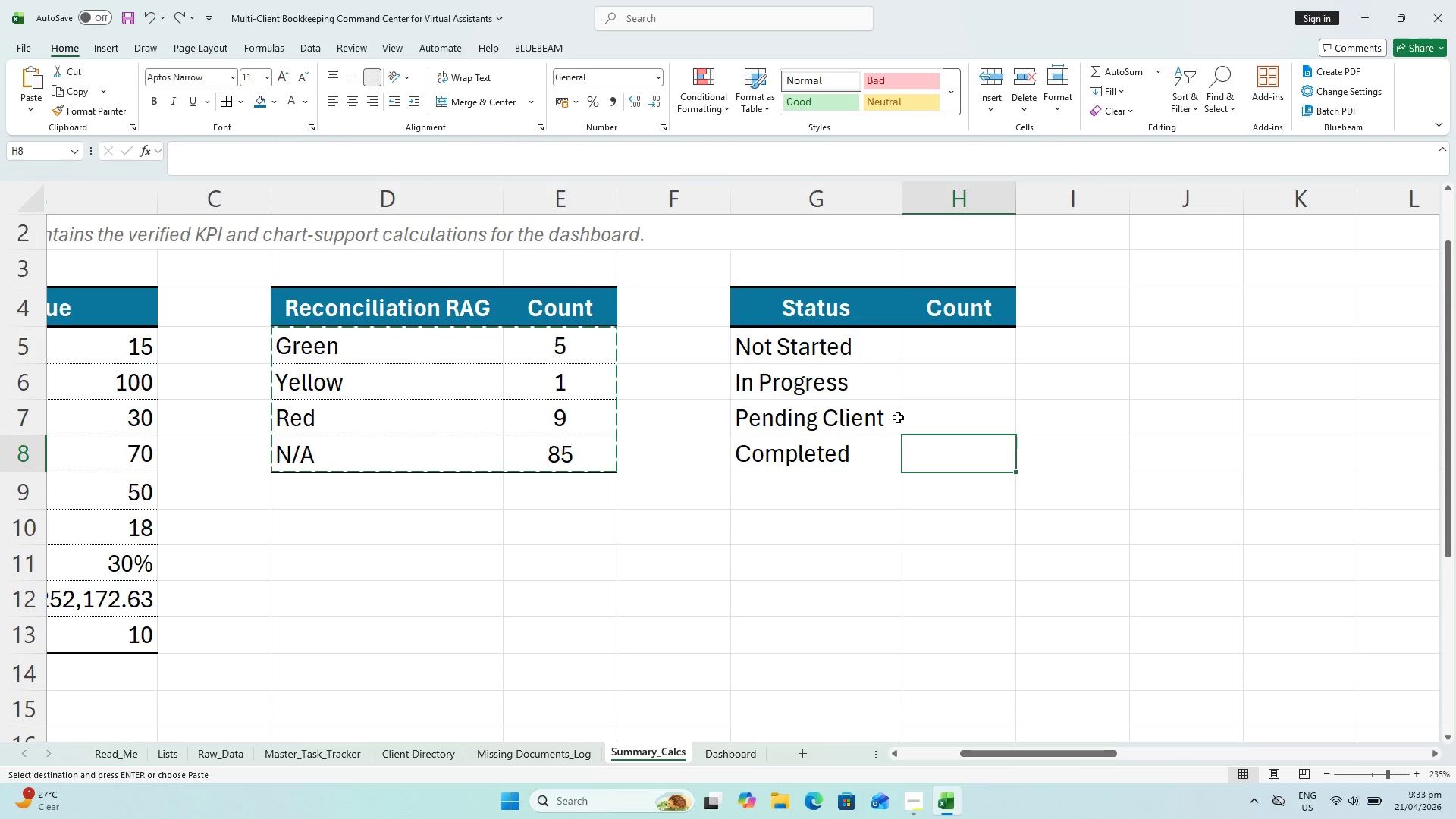 
hold_key(key=ShiftLeft, duration=0.67)
left_click([829, 348])
 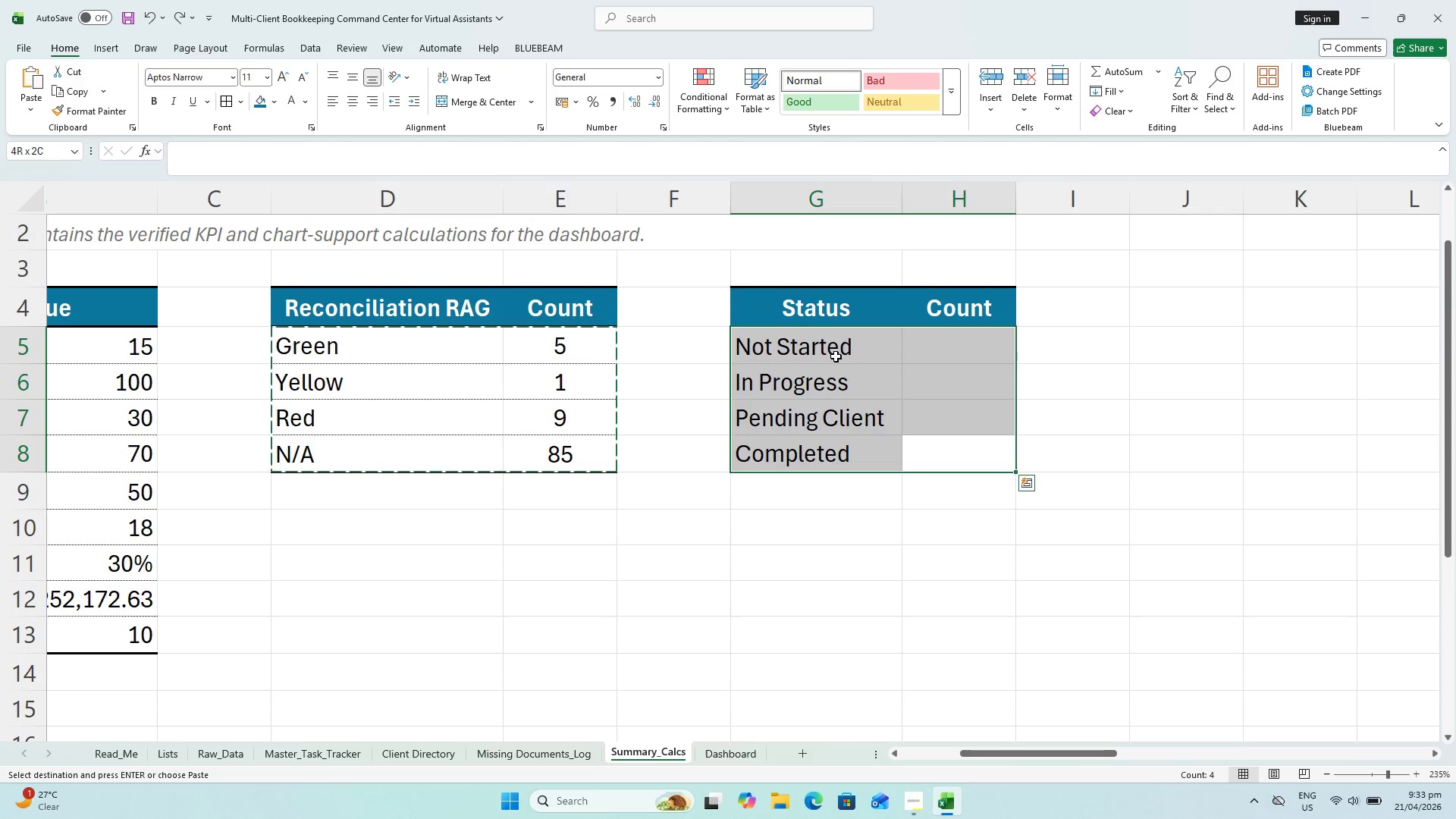 
key(Alt+Control+V)
 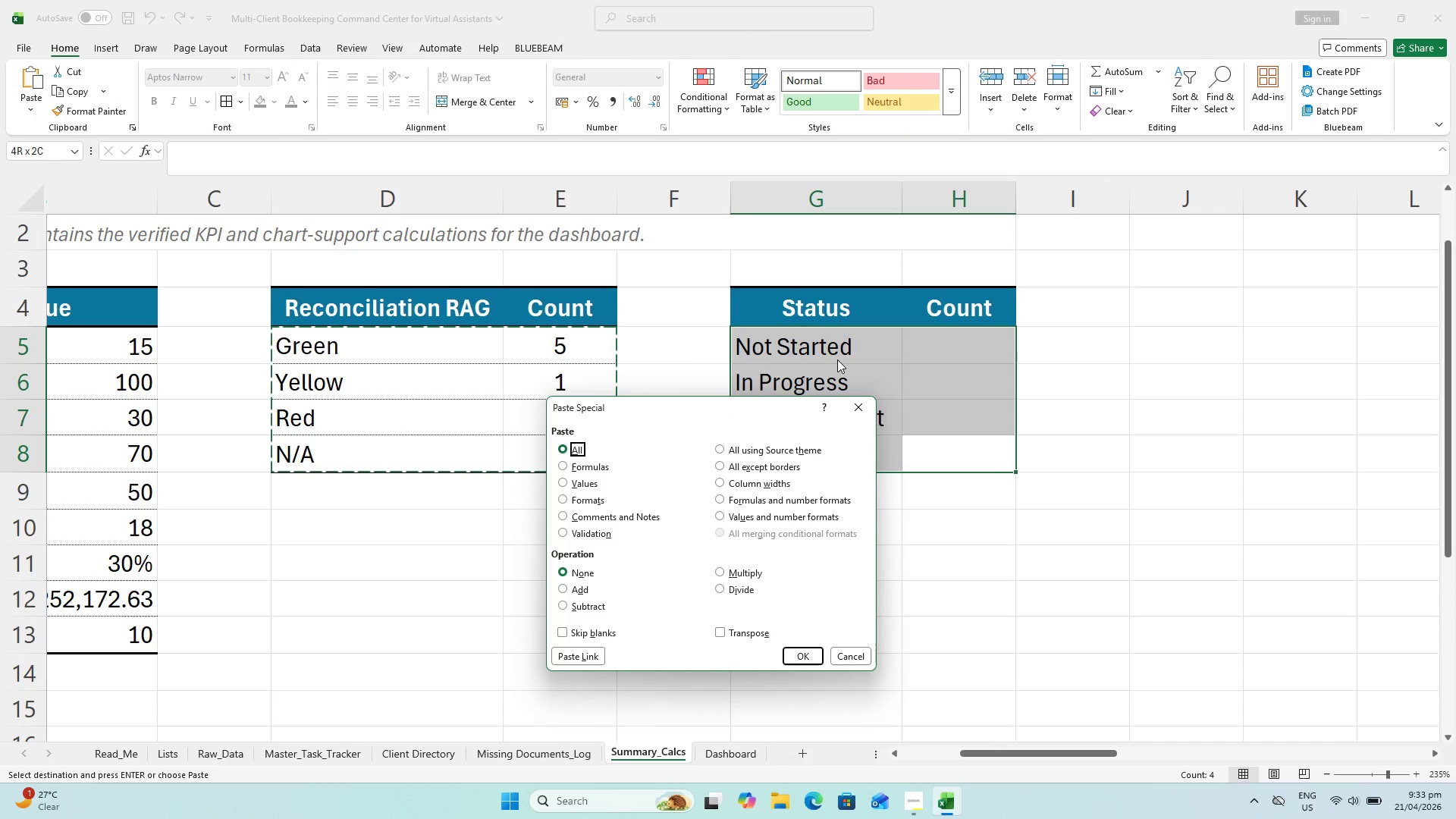 
key(F)
 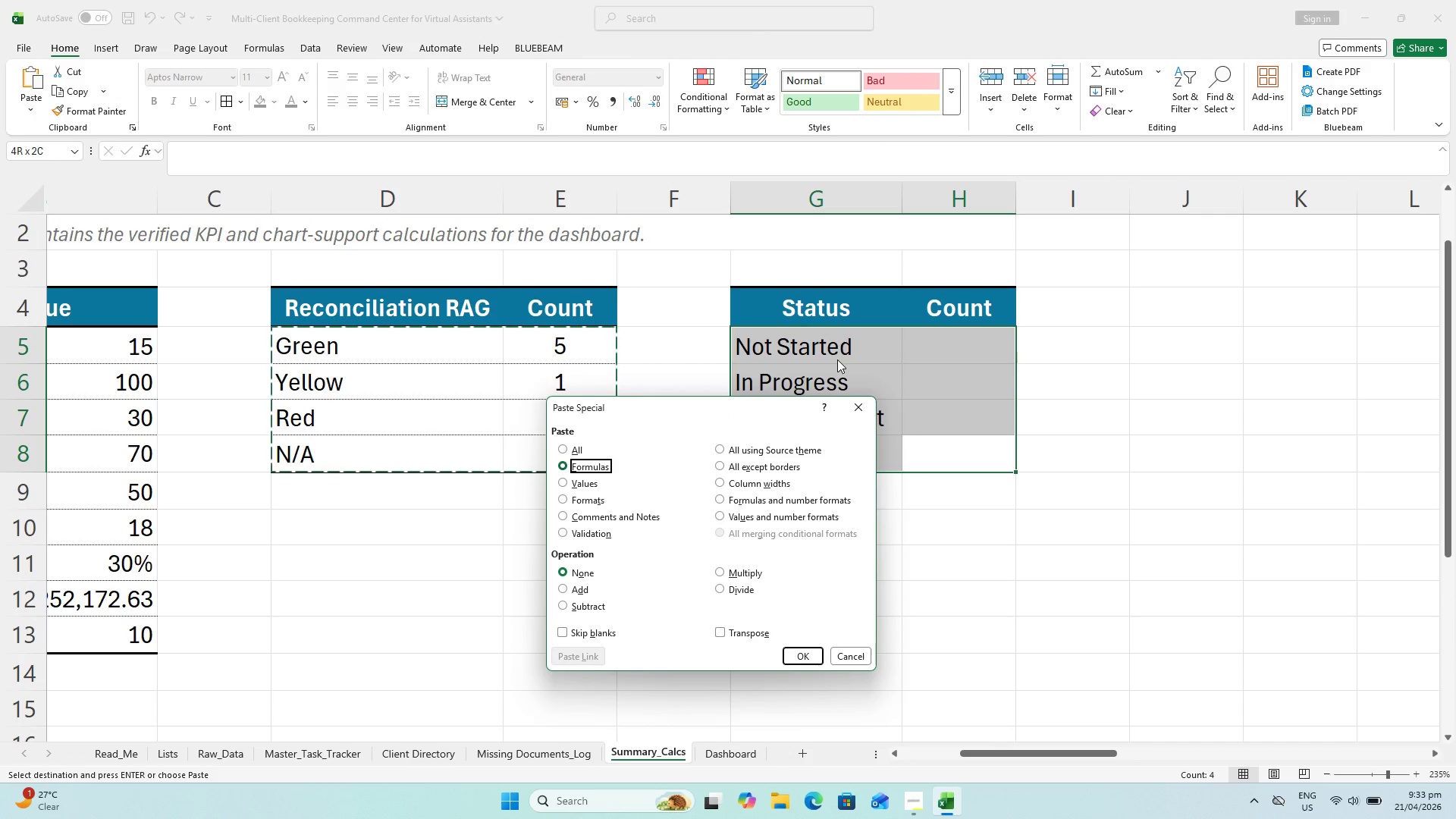 
key(ArrowDown)
 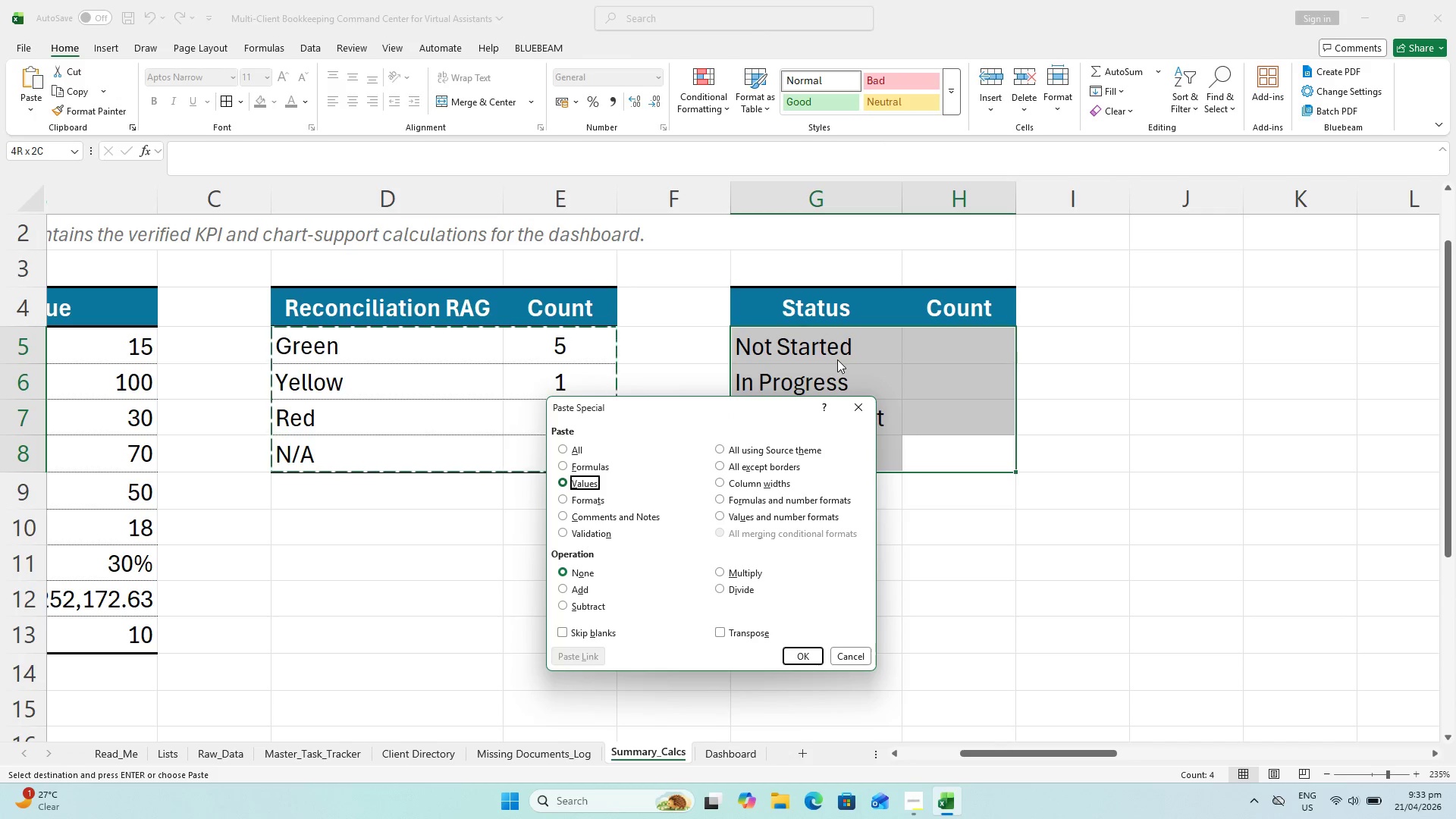 
key(ArrowDown)
 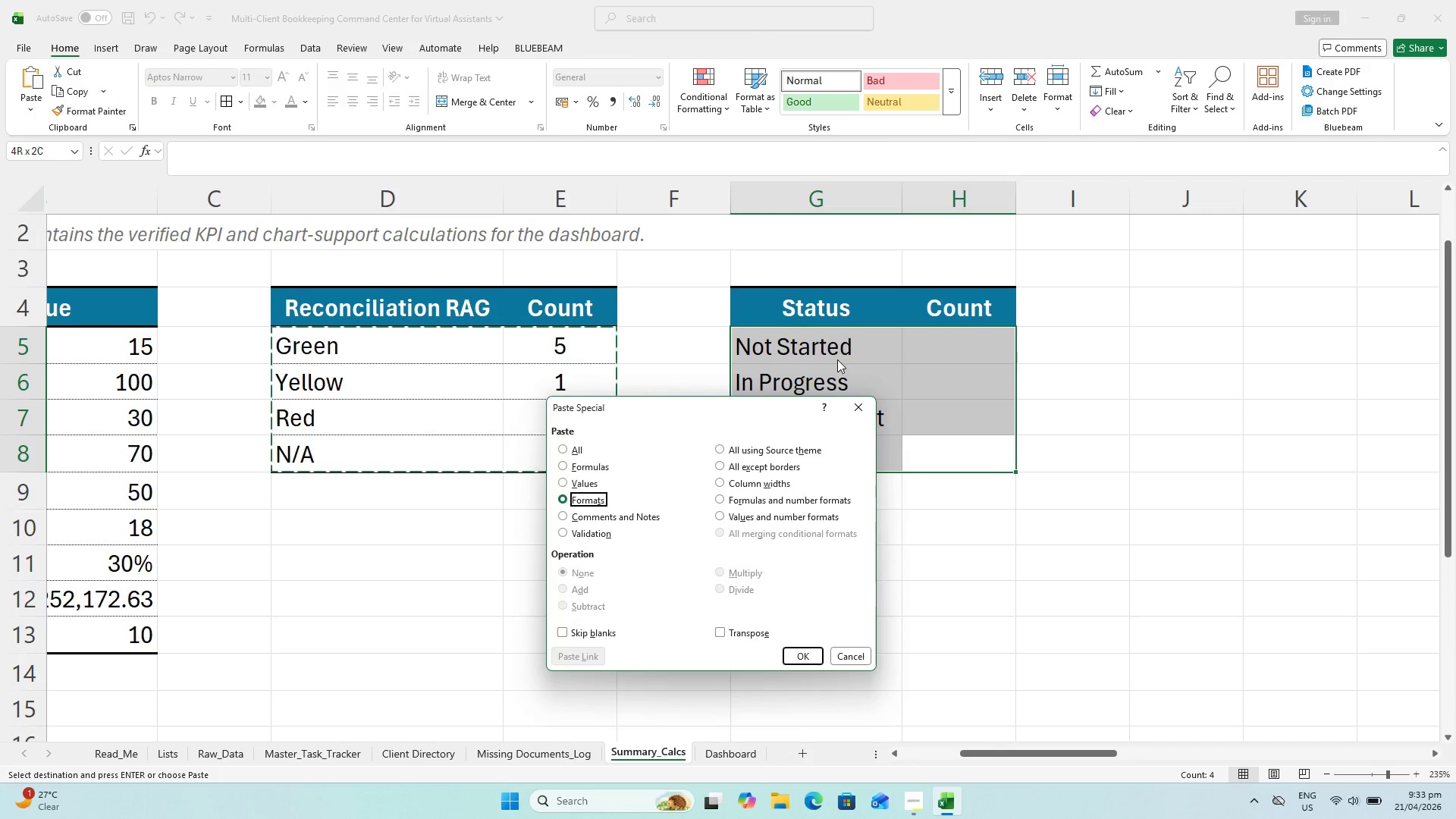 
key(Enter)
 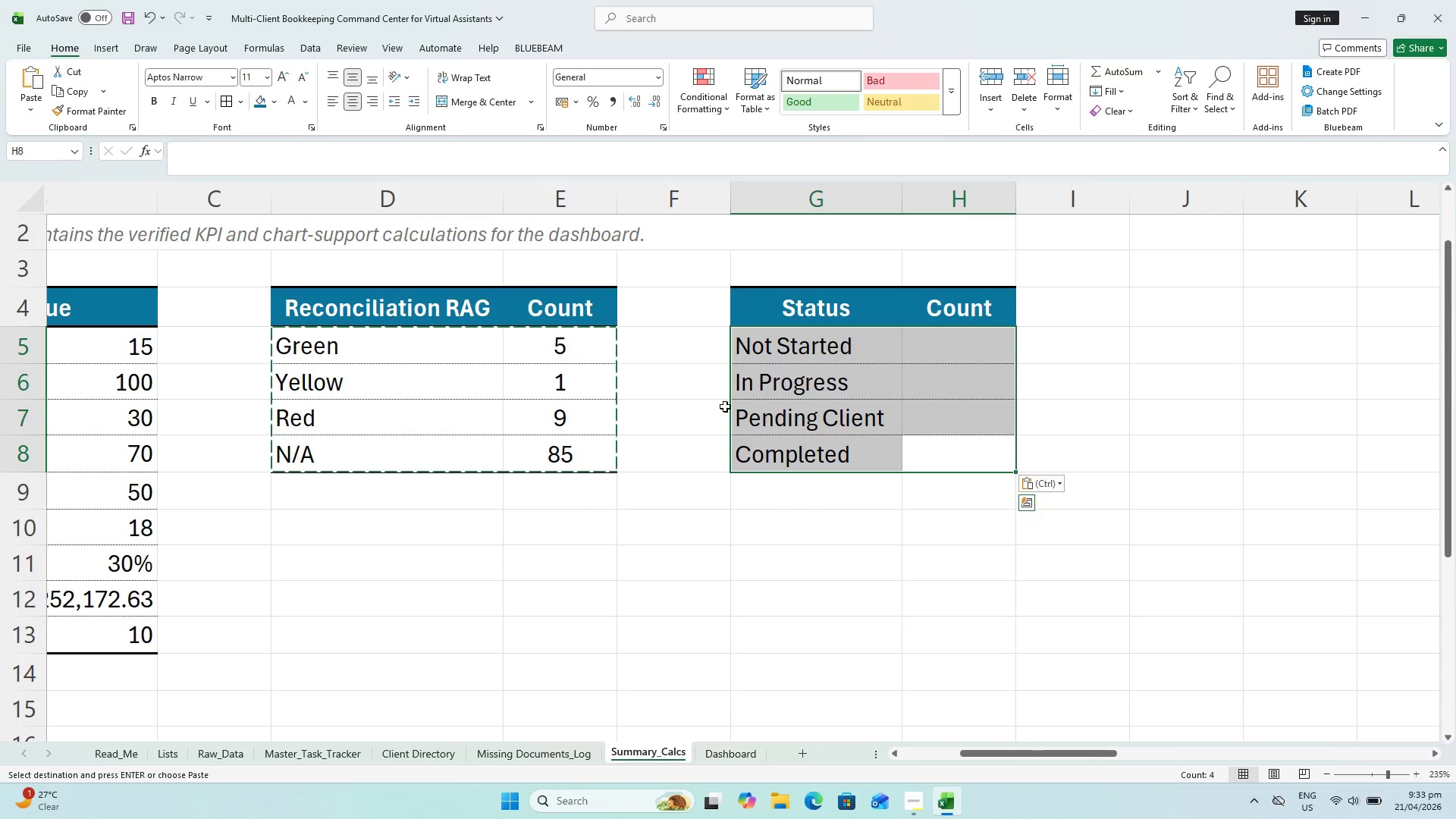 
left_click([771, 661])
 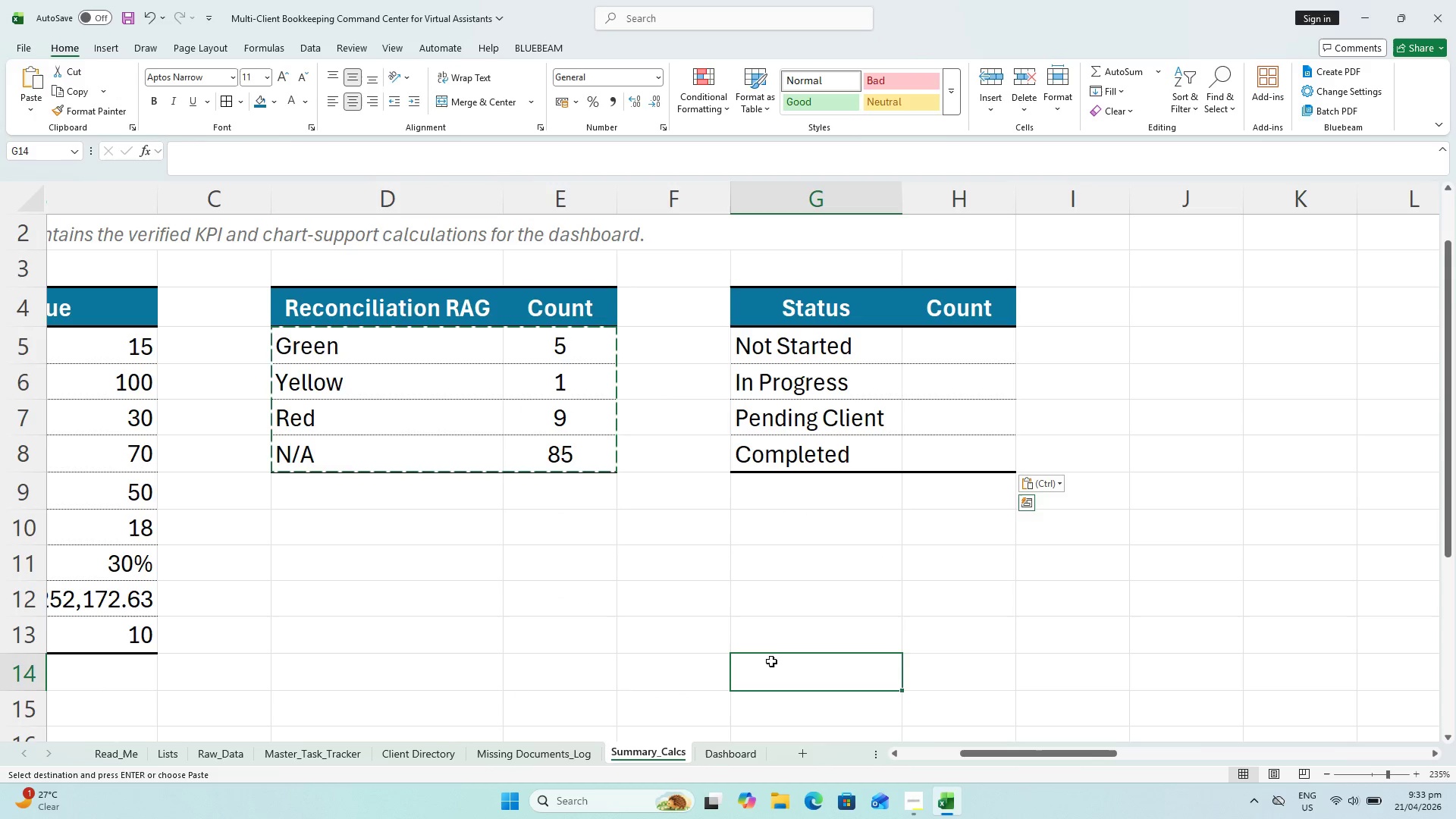 
key(Control+S)
 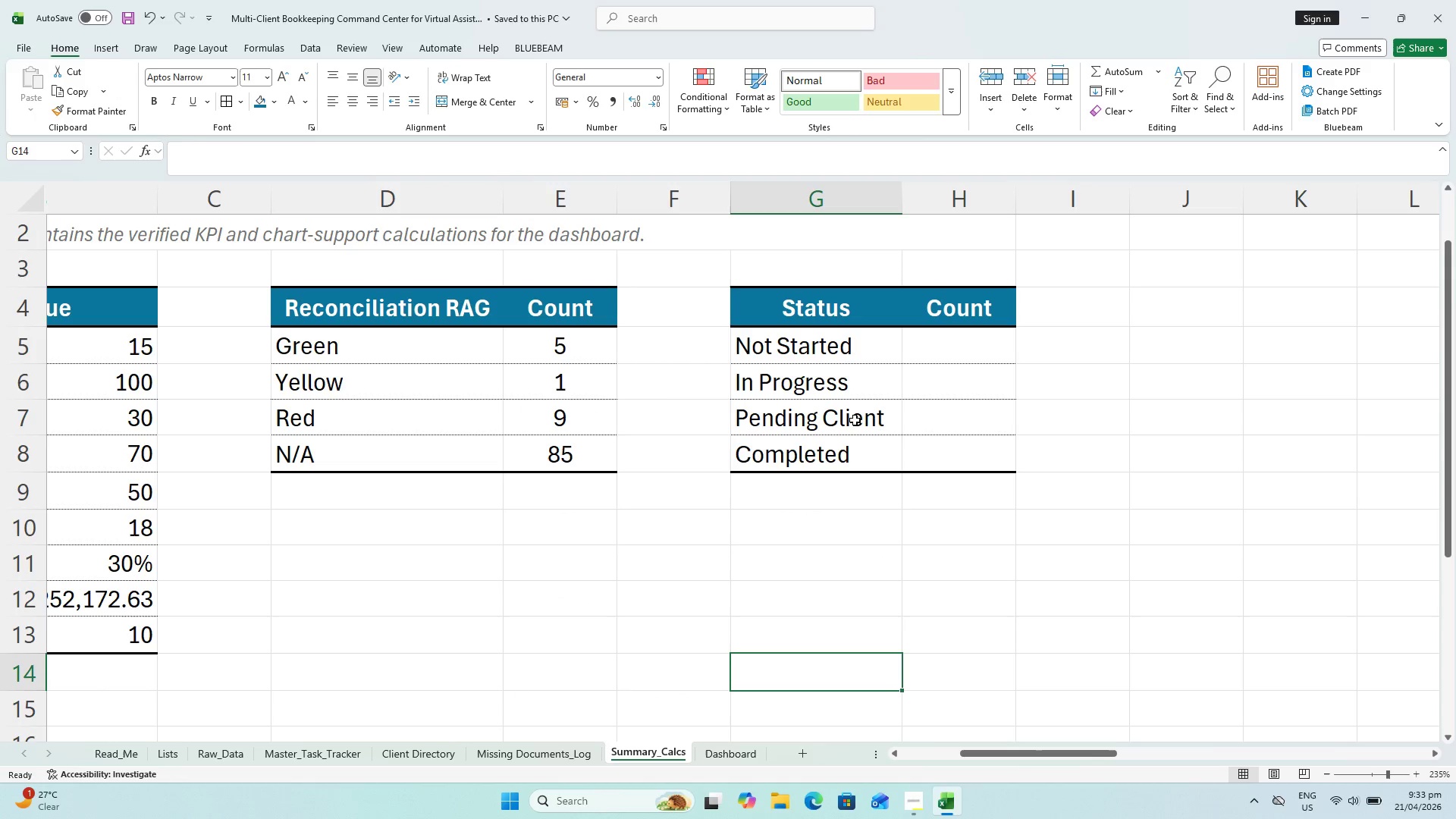 
left_click([938, 340])
 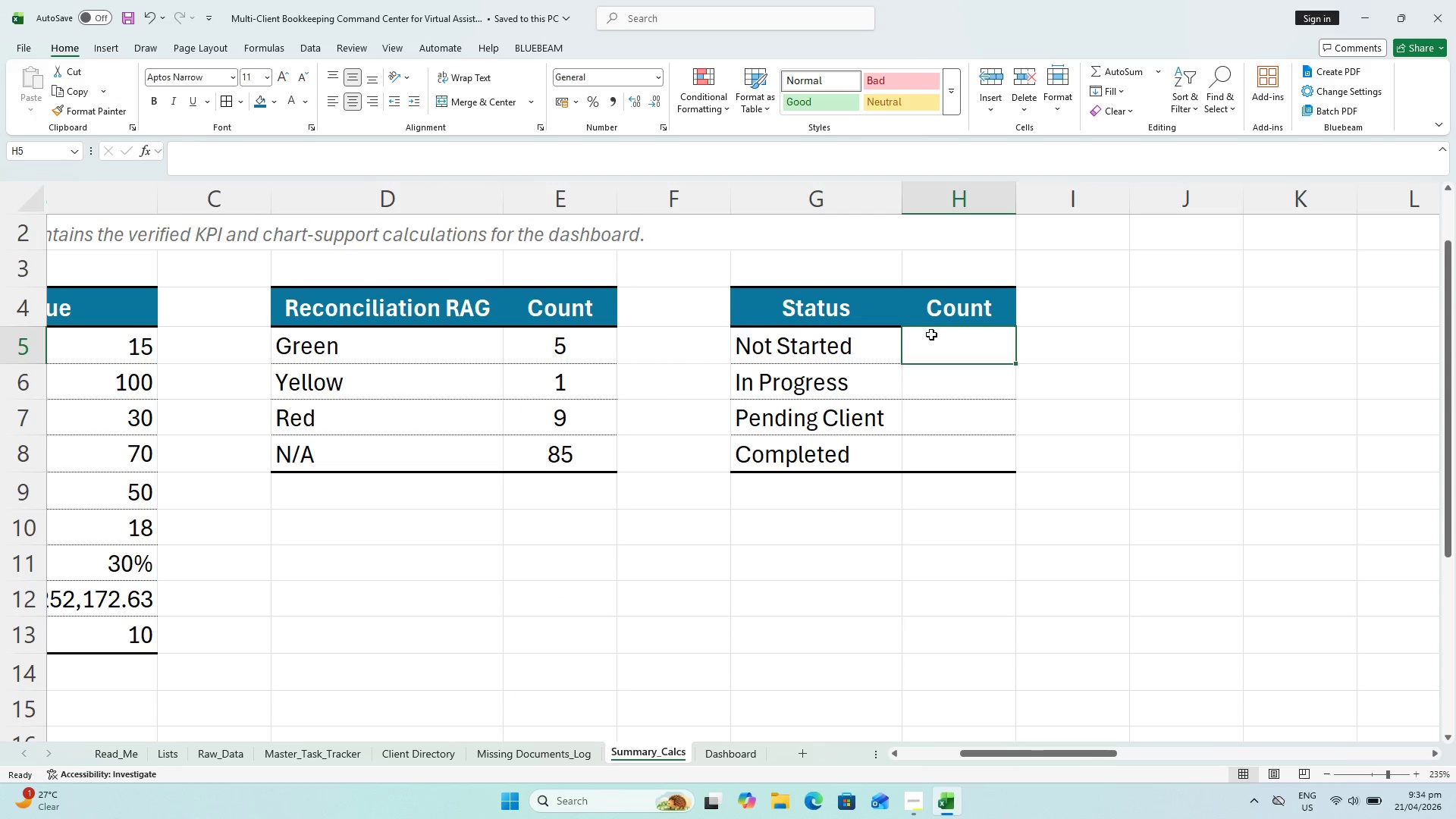 
key(Control+S)
 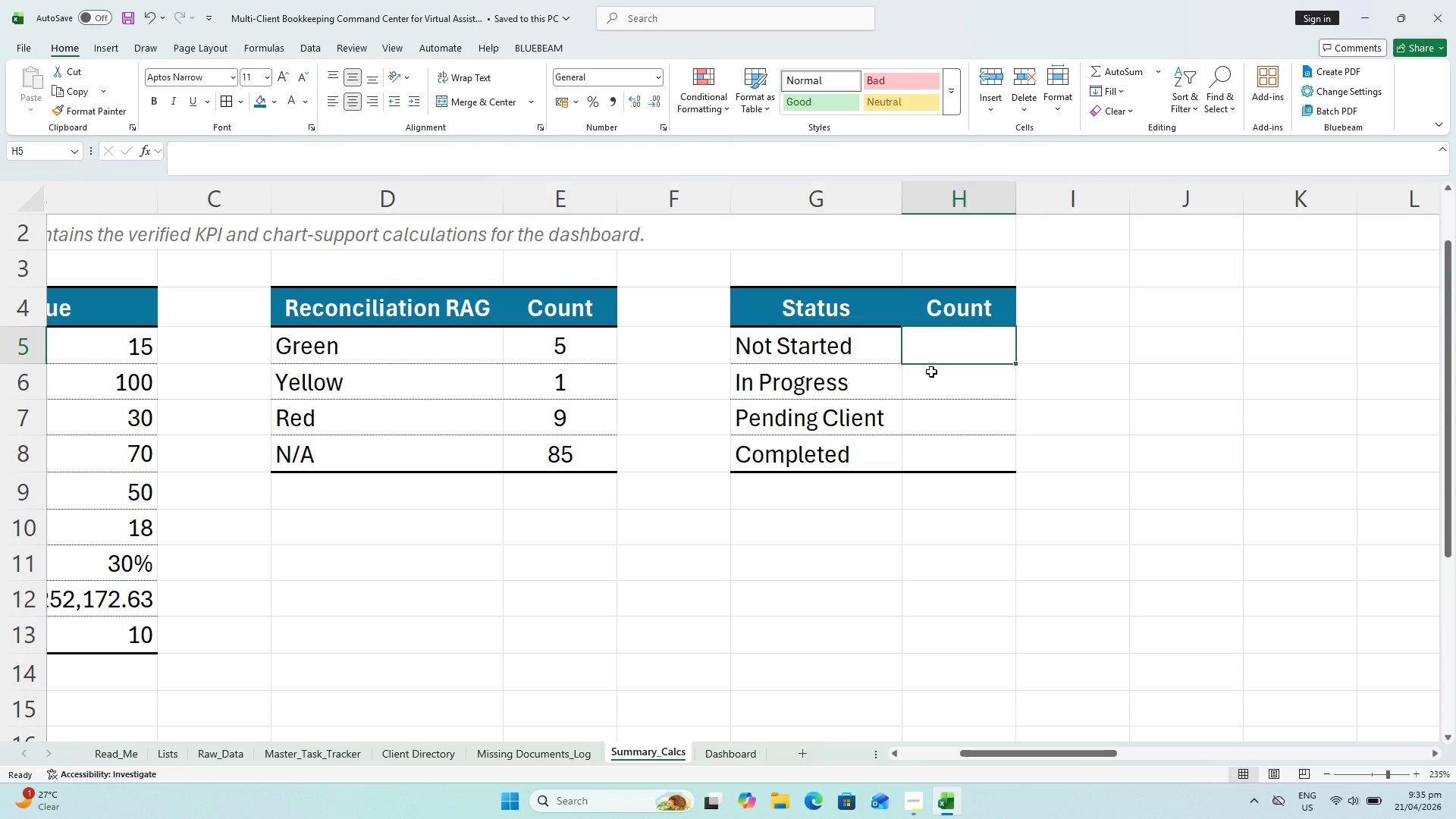 
wait(107.3)
 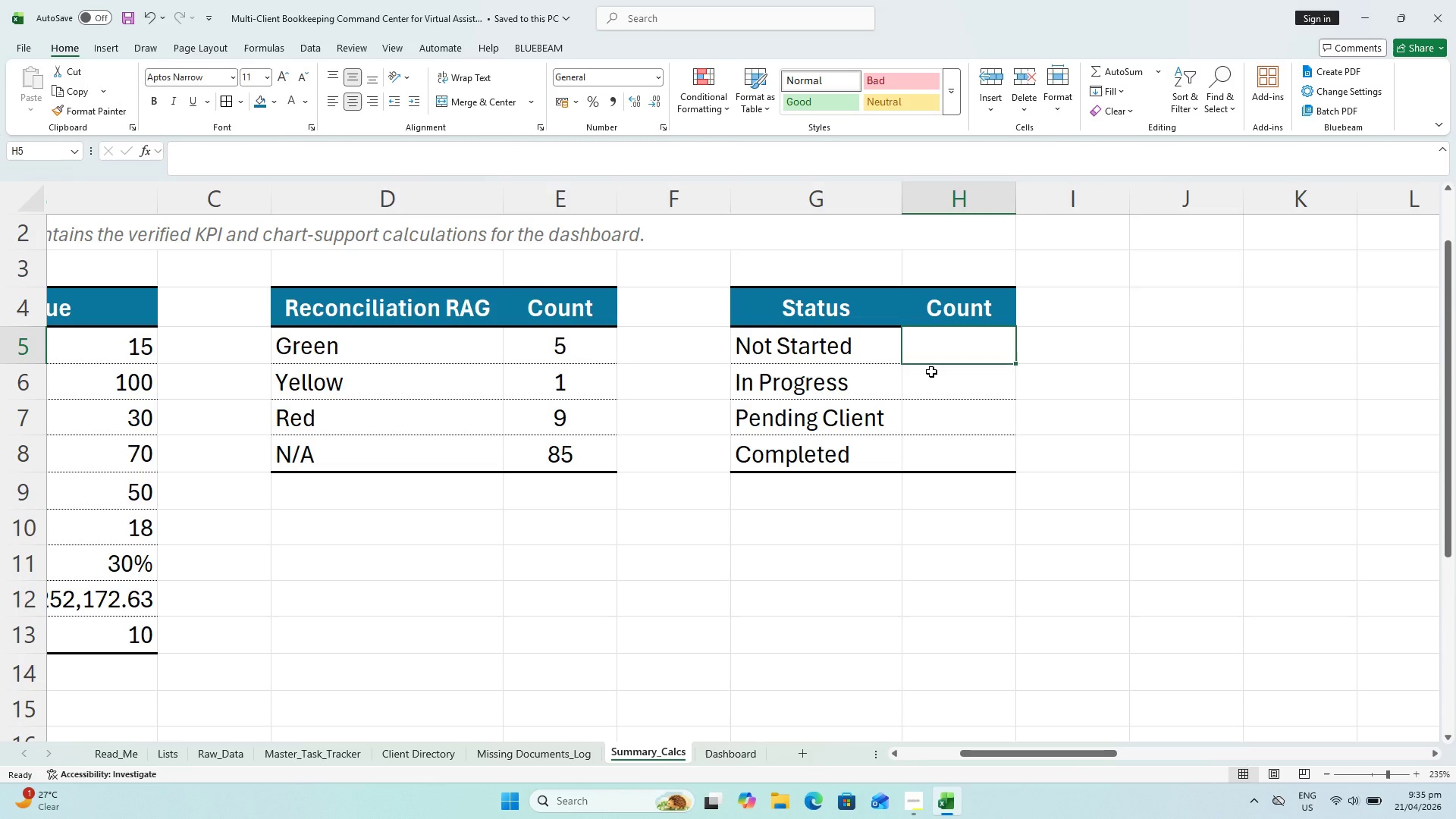 
key(Control+S)
 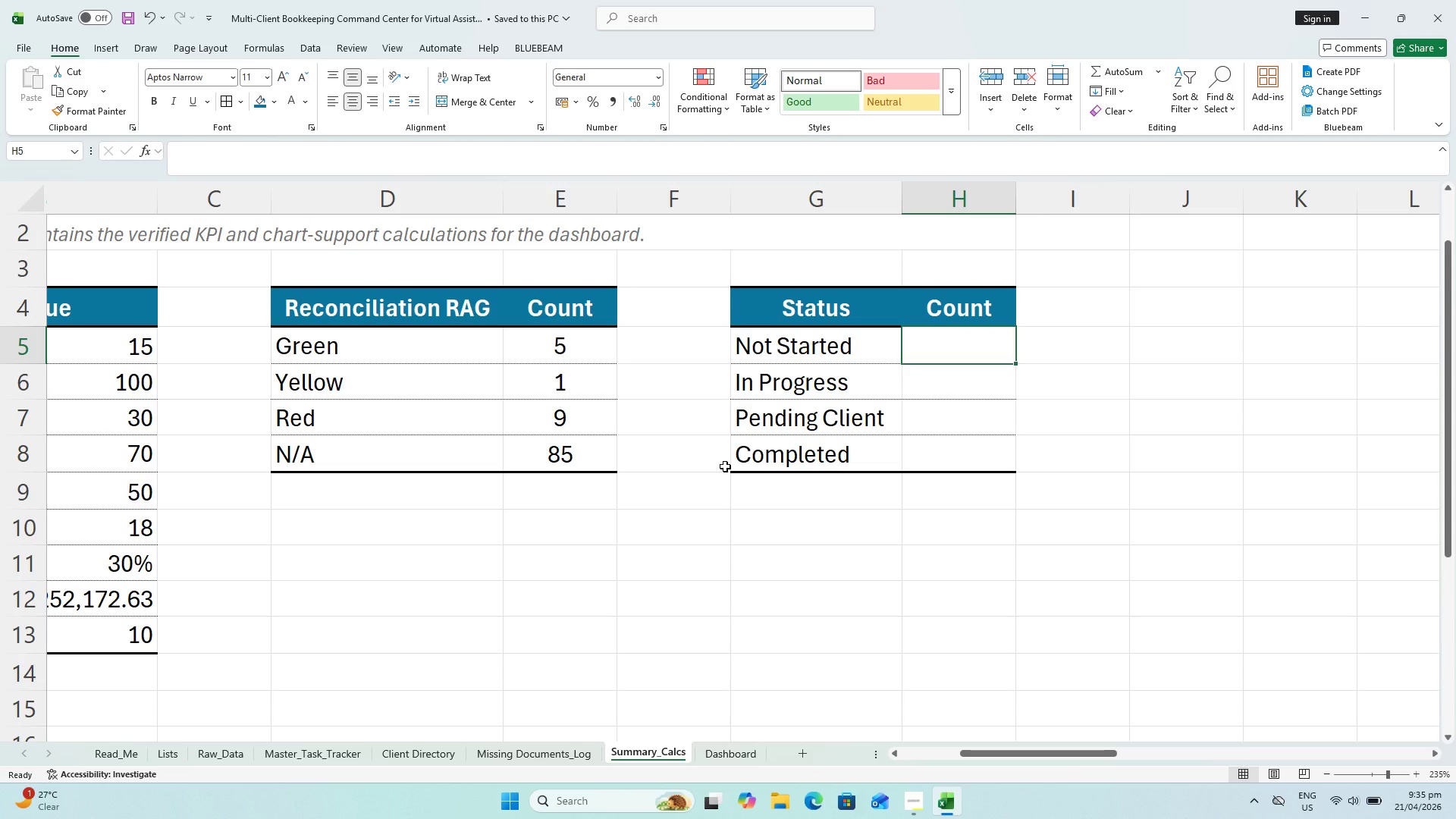 
wait(13.78)
 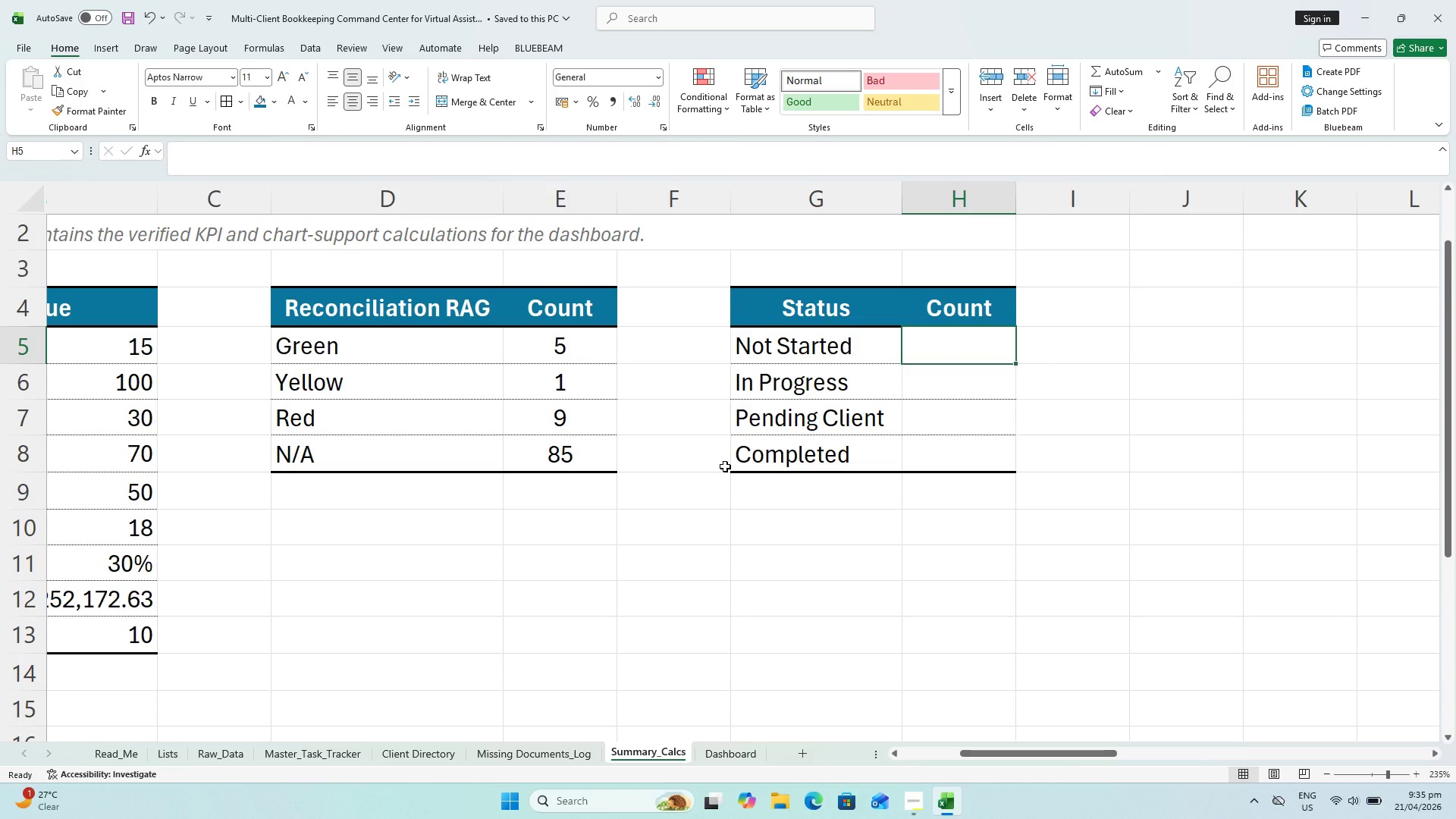 
type(=COUNTIF()
 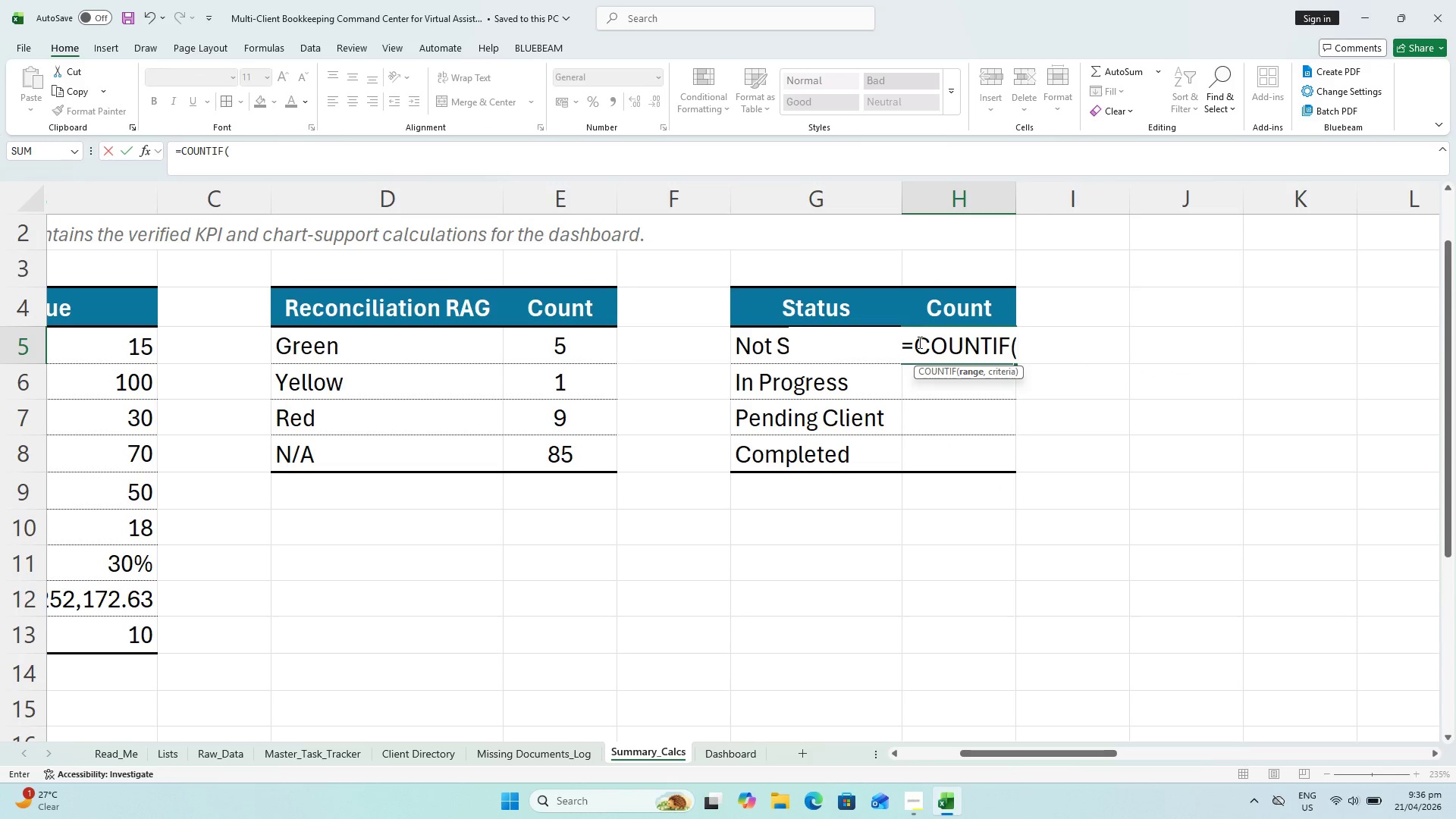 
left_click([327, 745])
 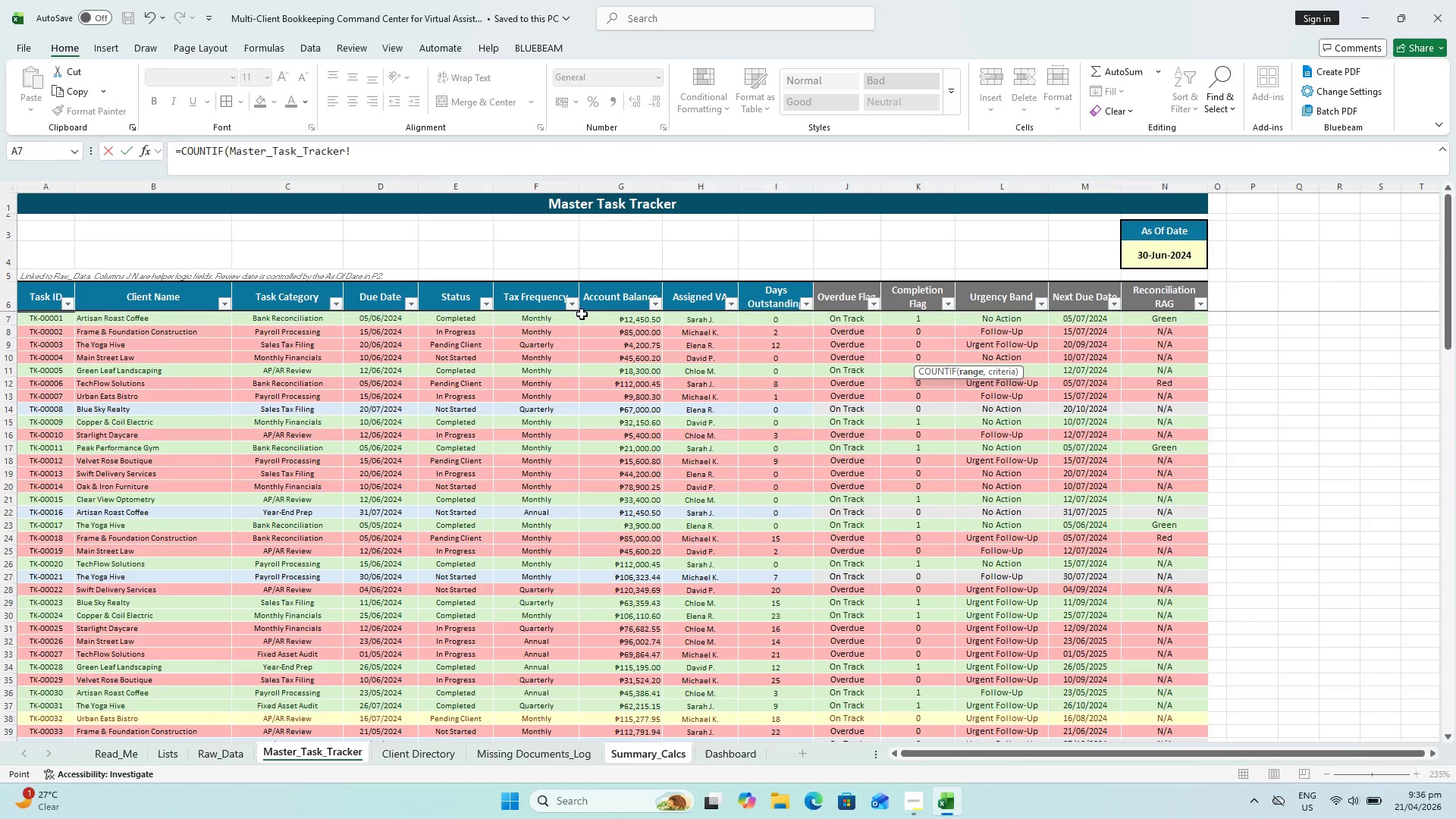 
left_click([444, 314])
 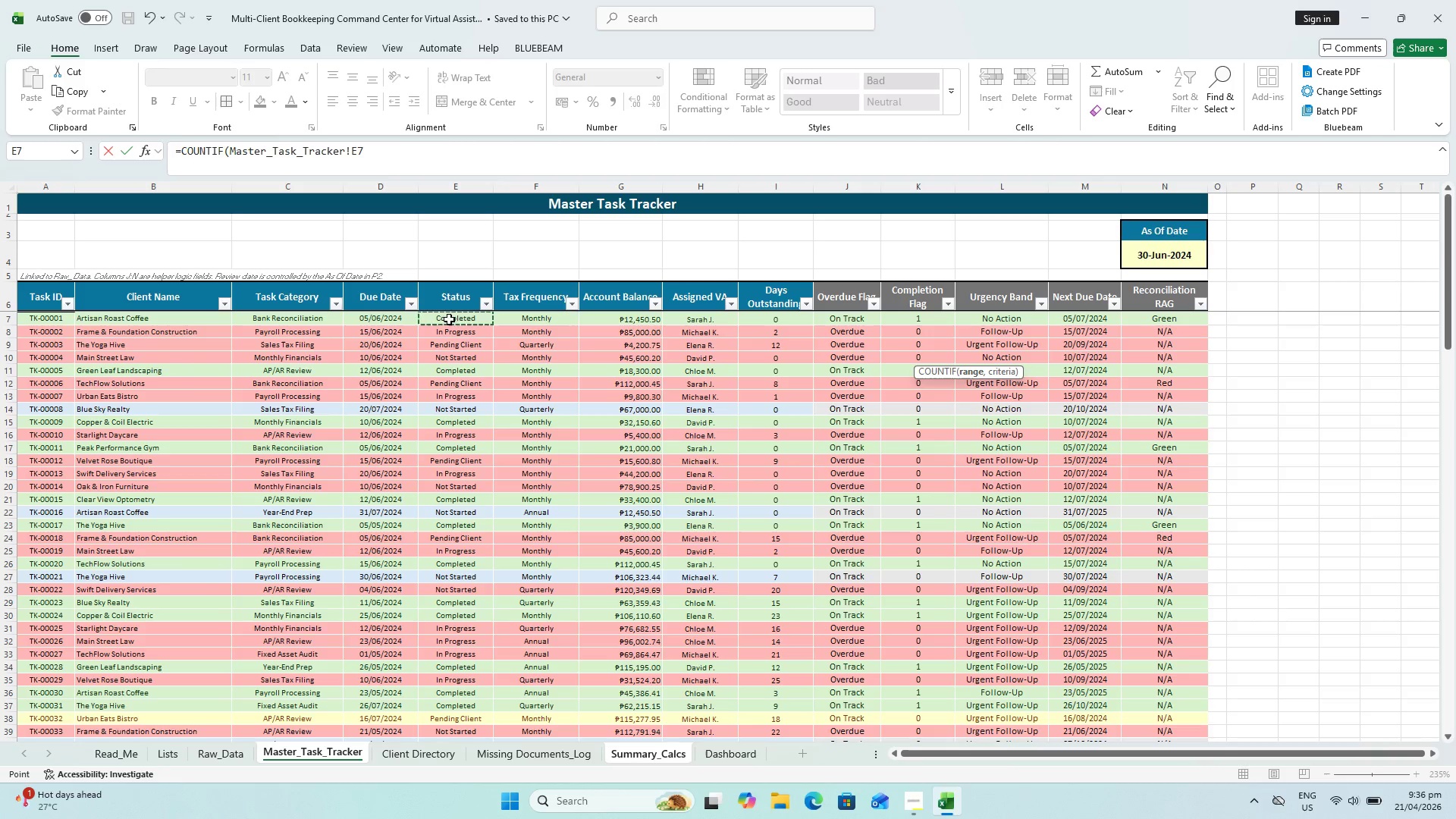 
hold_key(key=ShiftLeft, duration=1.05)
 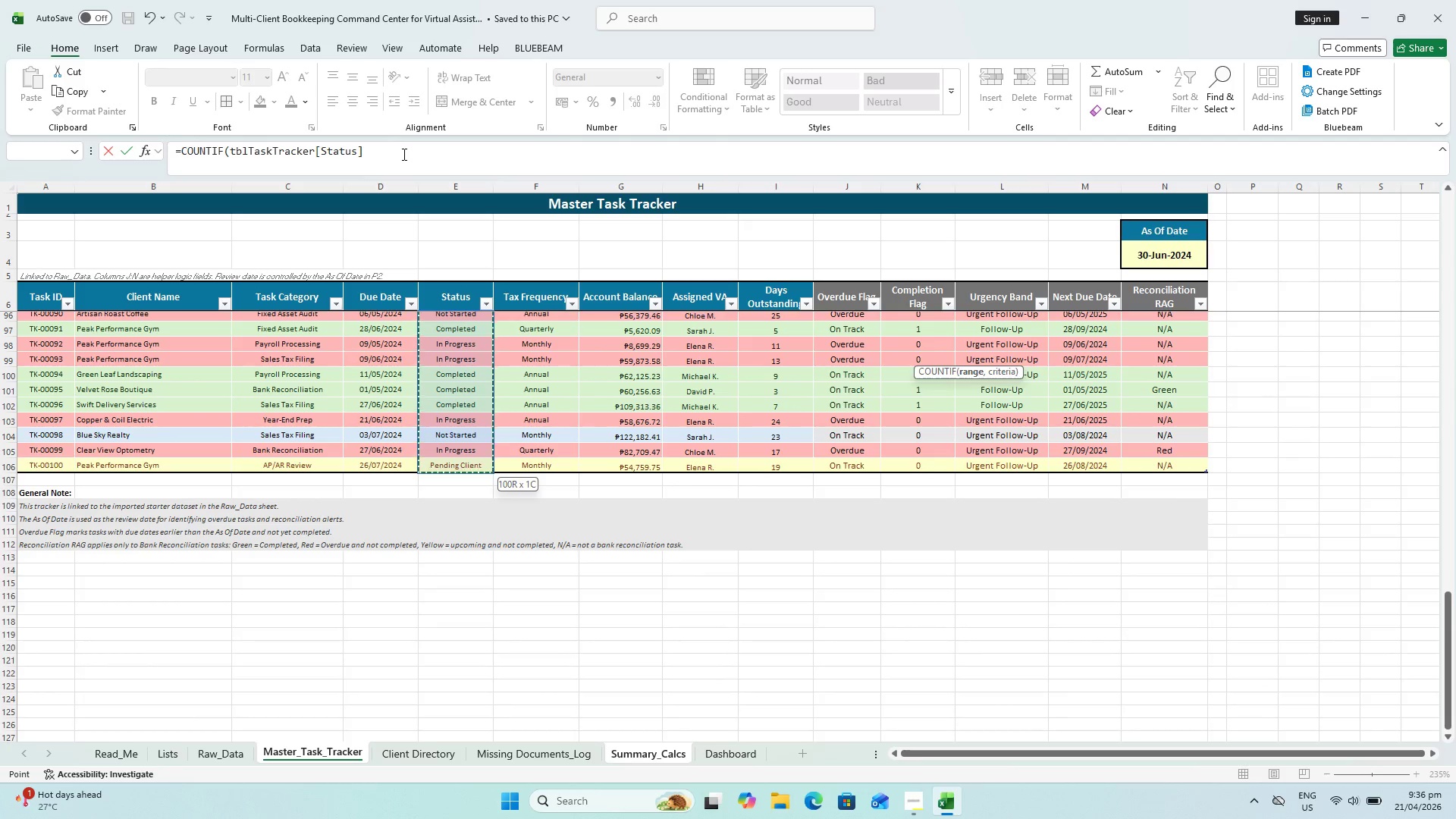 
scroll: coordinate [455, 507], scroll_direction: down, amount: 26.0
 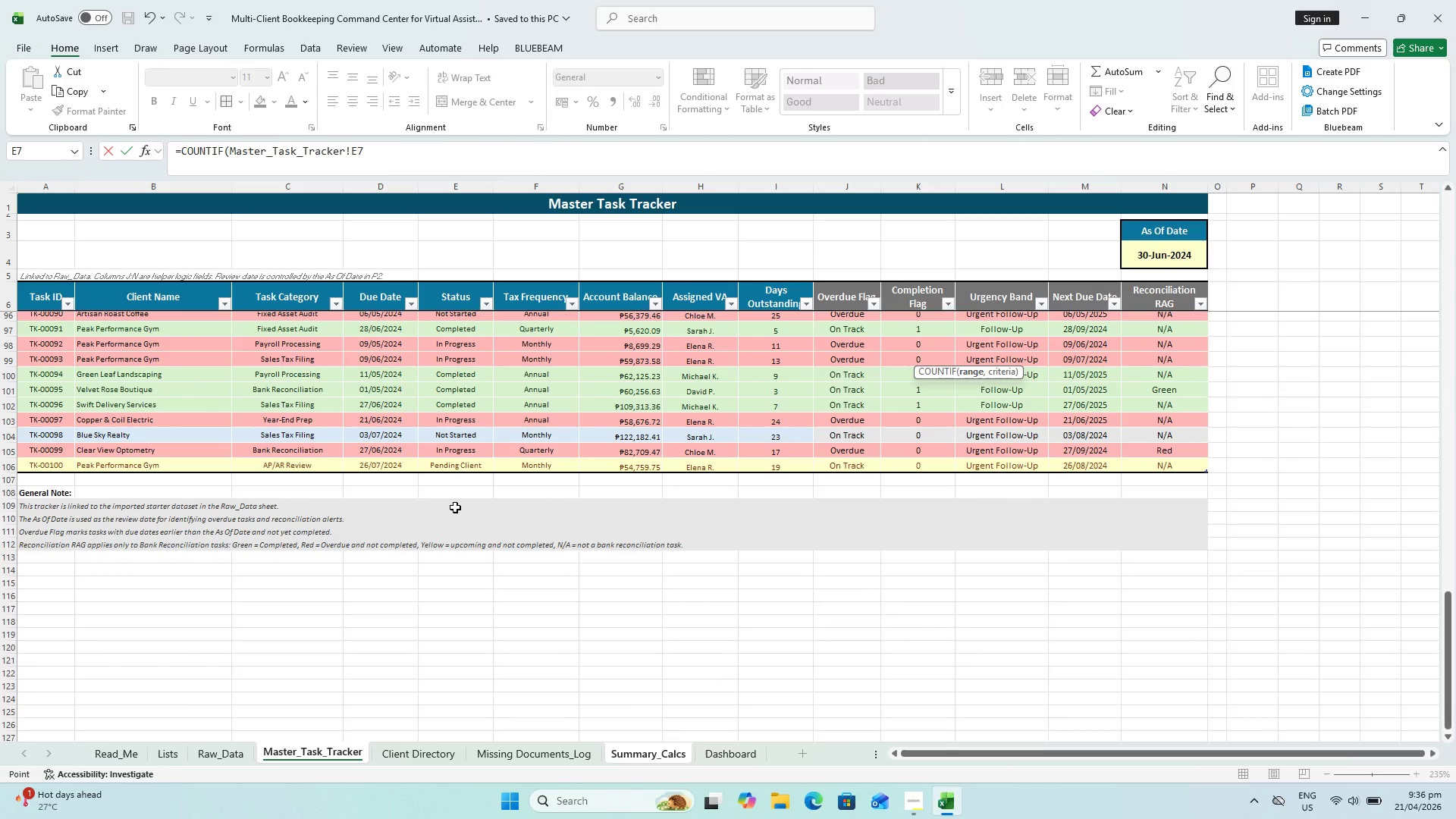 
left_click([471, 461])